 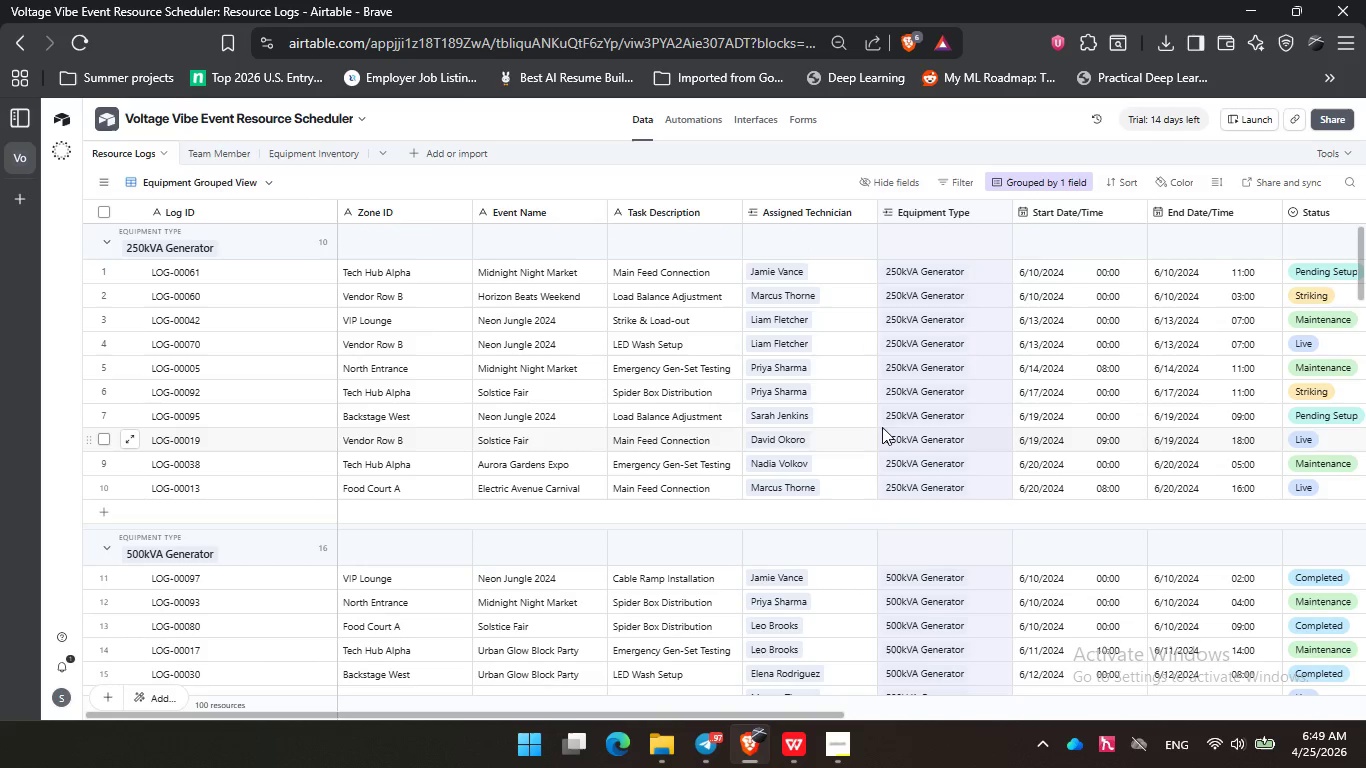 
hold_key(key=ControlLeft, duration=0.61)
scroll: coordinate [907, 145], scroll_direction: down, amount: 1.0
 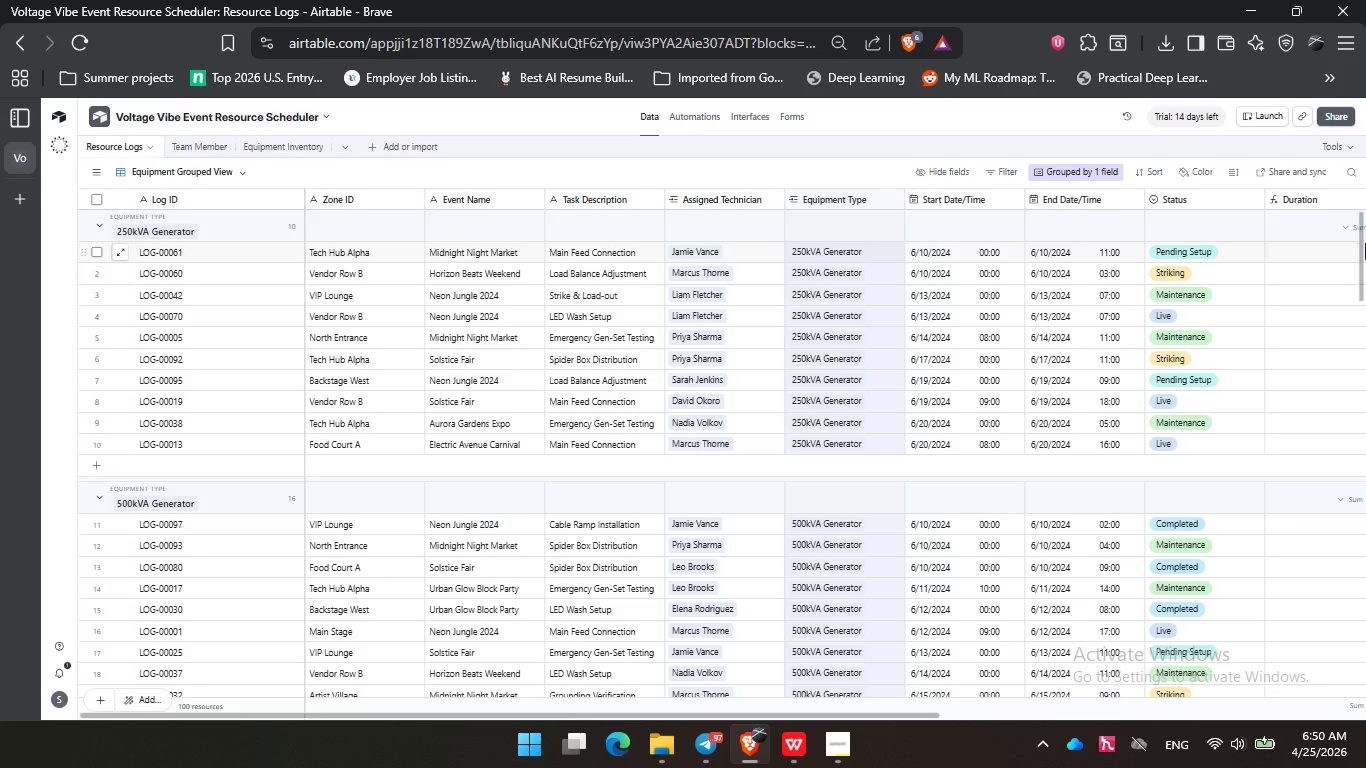 
left_click_drag(start_coordinate=[1365, 243], to_coordinate=[1365, 262])
 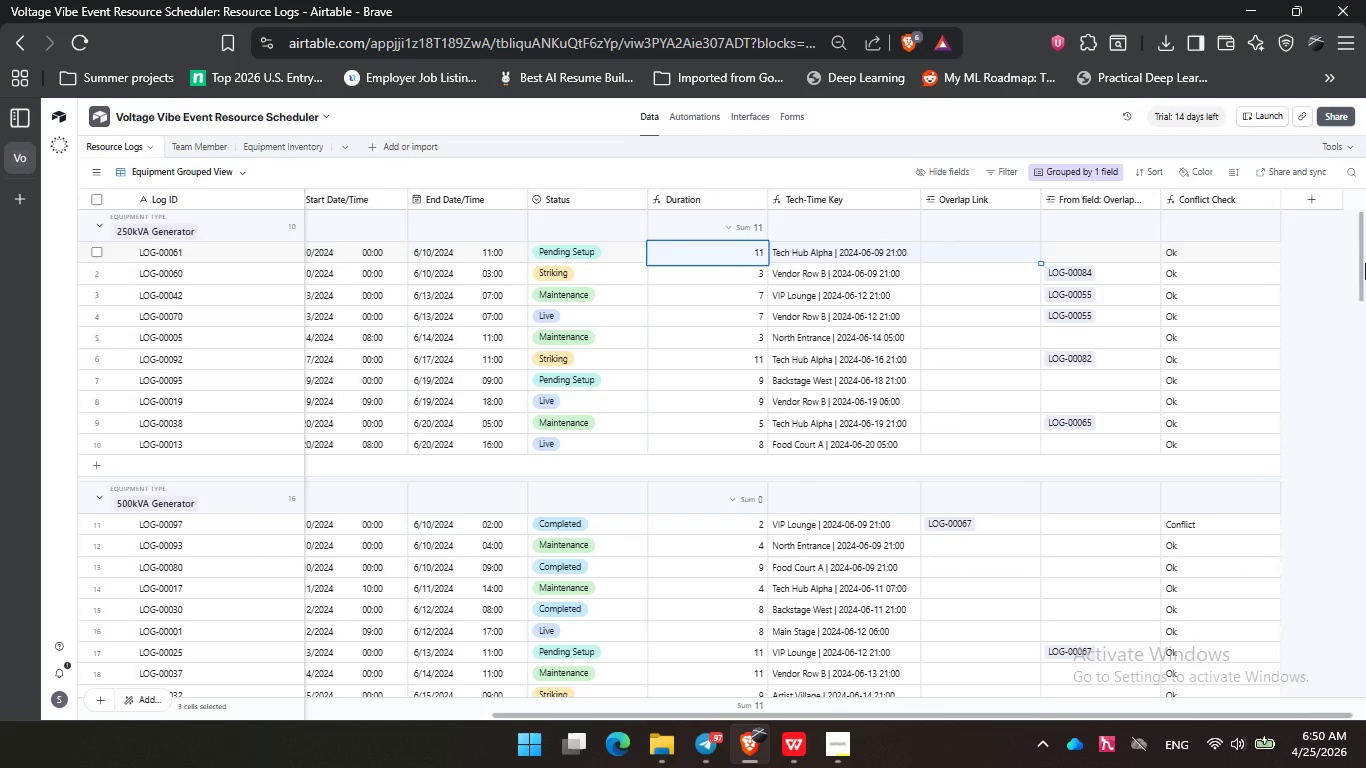 
left_click_drag(start_coordinate=[1365, 263], to_coordinate=[1364, 273])
 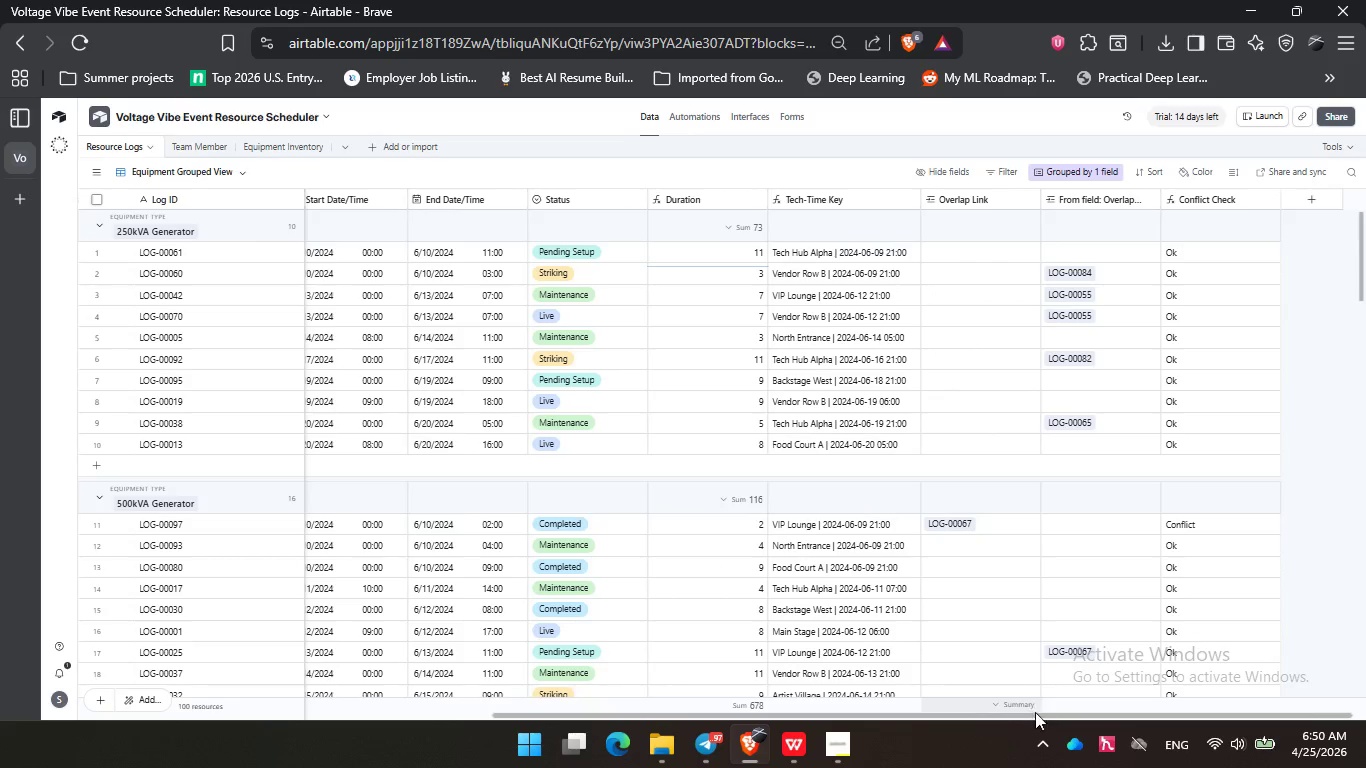 
left_click_drag(start_coordinate=[1035, 715], to_coordinate=[584, 723])
 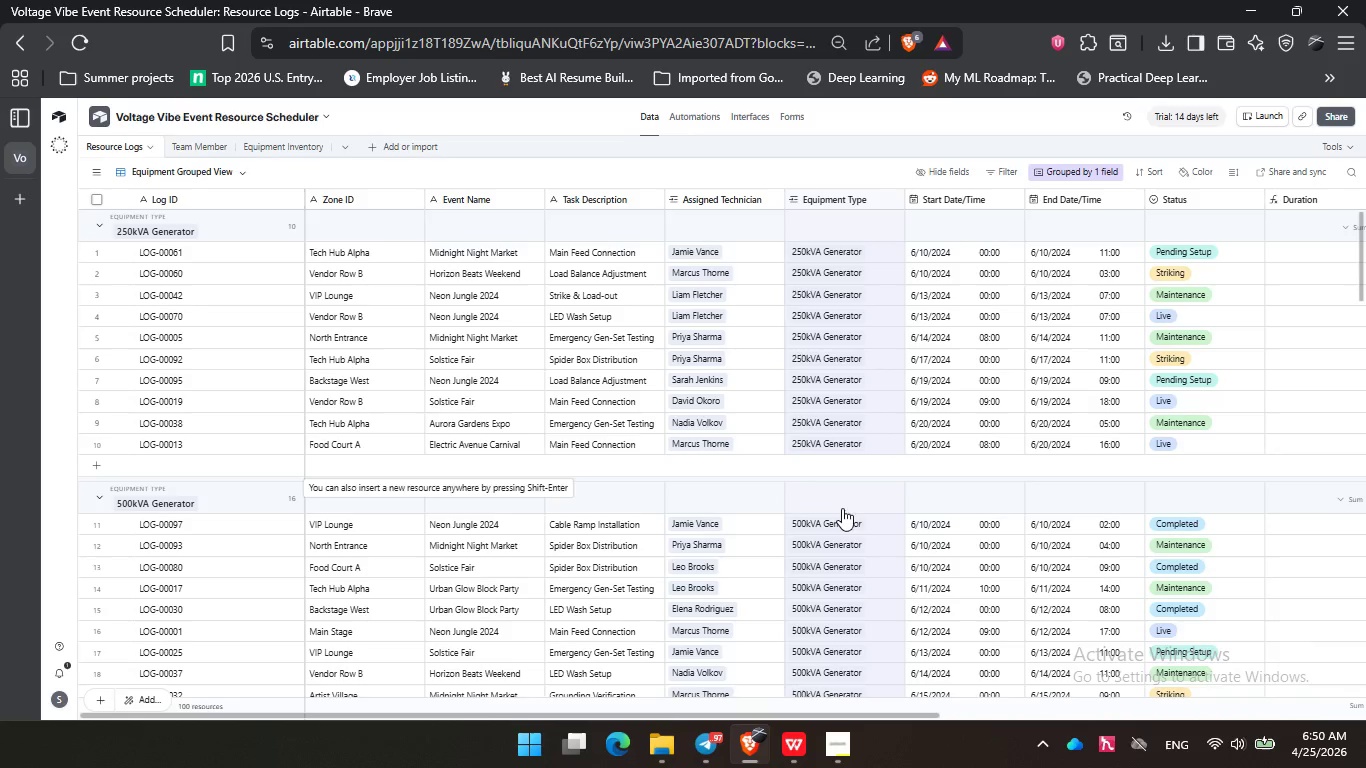 
left_click([651, 759])
 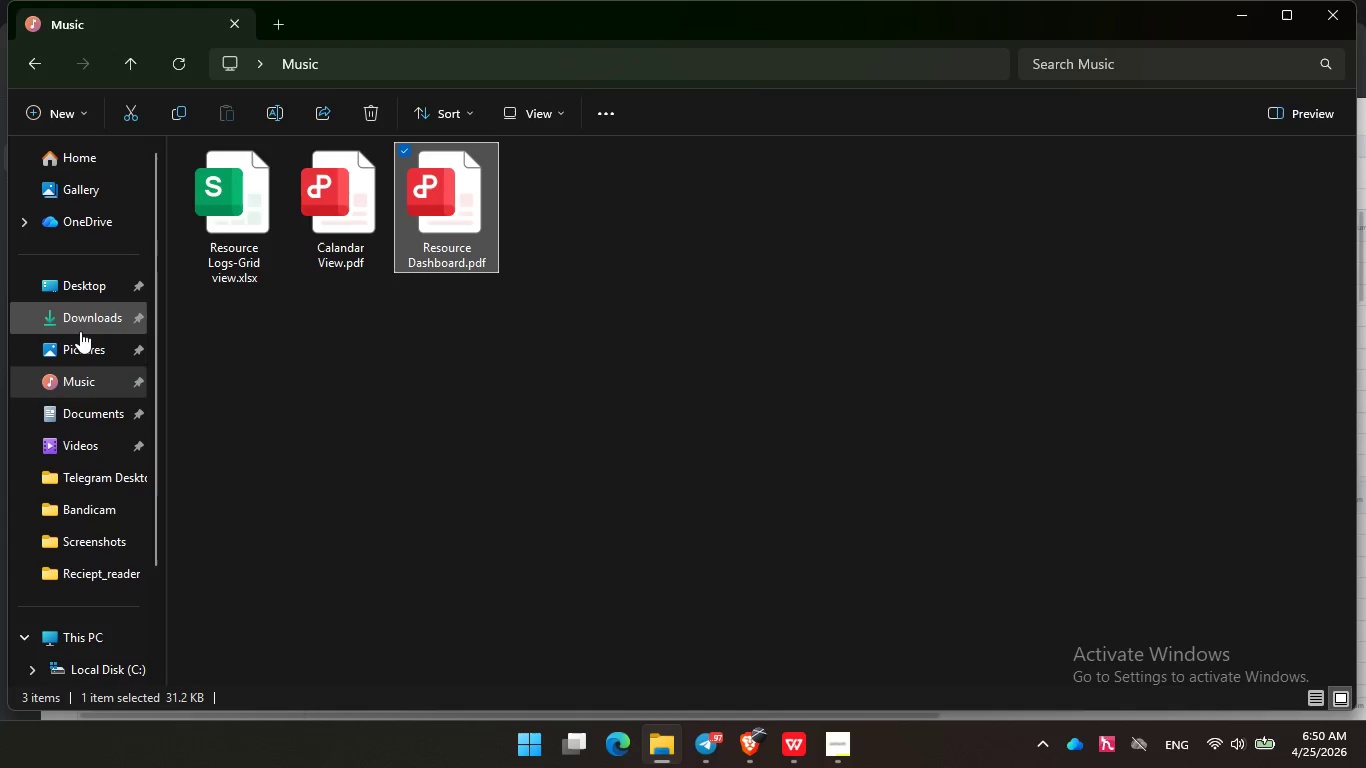 
left_click([80, 346])
 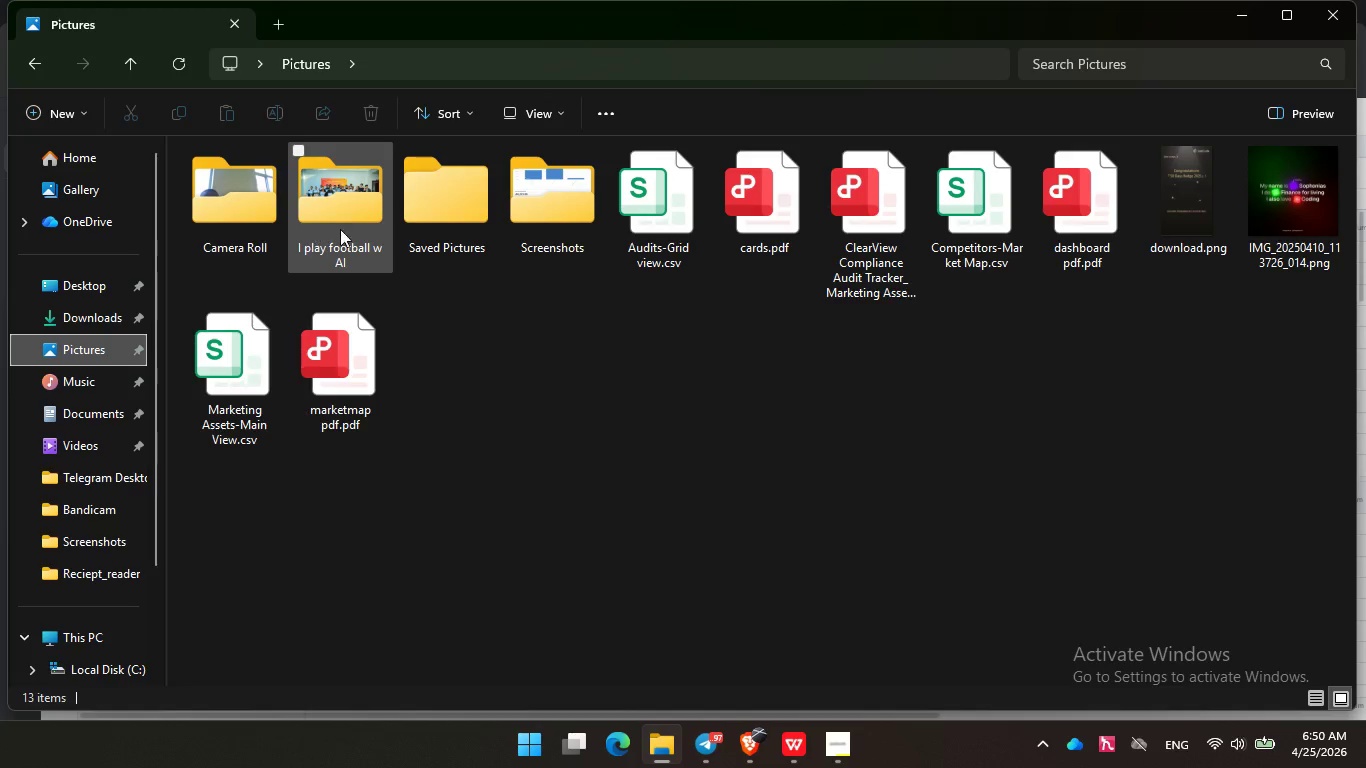 
double_click([538, 234])
 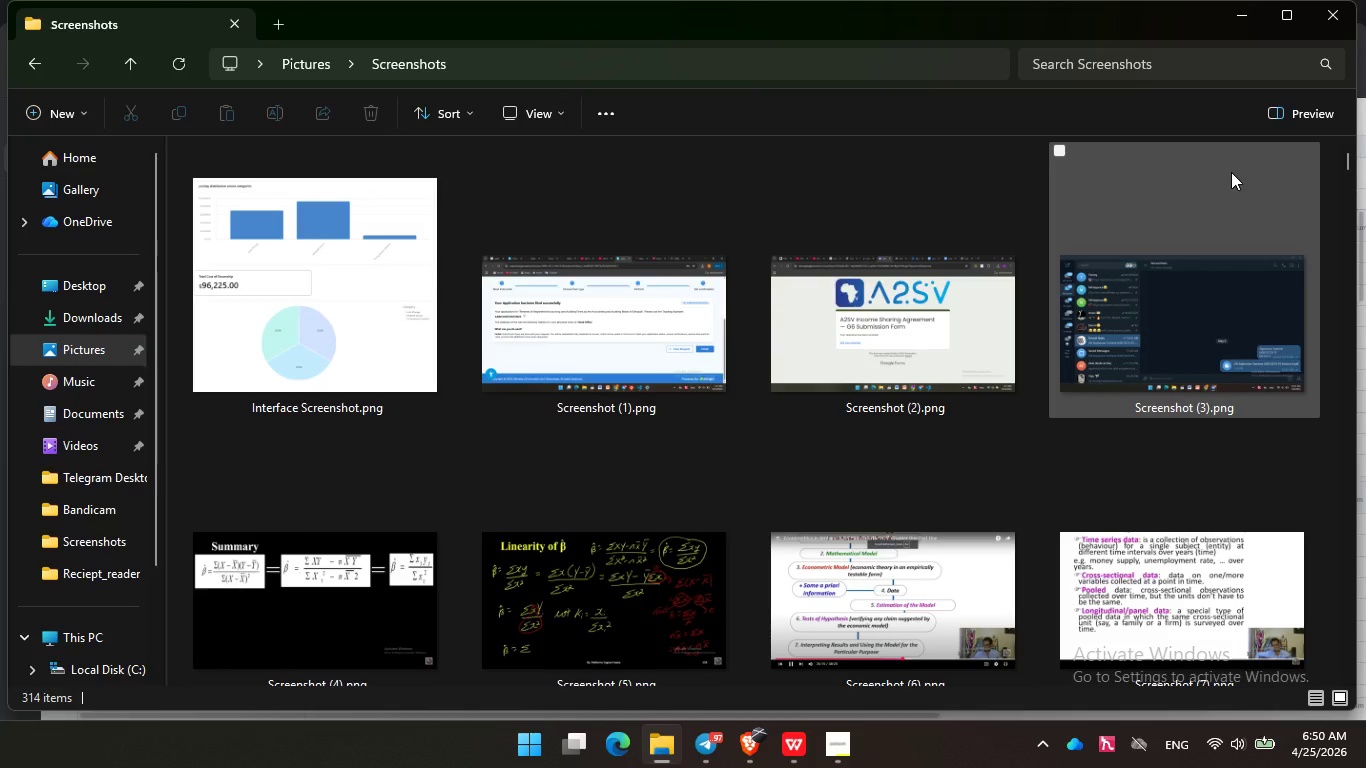 
left_click_drag(start_coordinate=[1345, 161], to_coordinate=[1328, 668])
 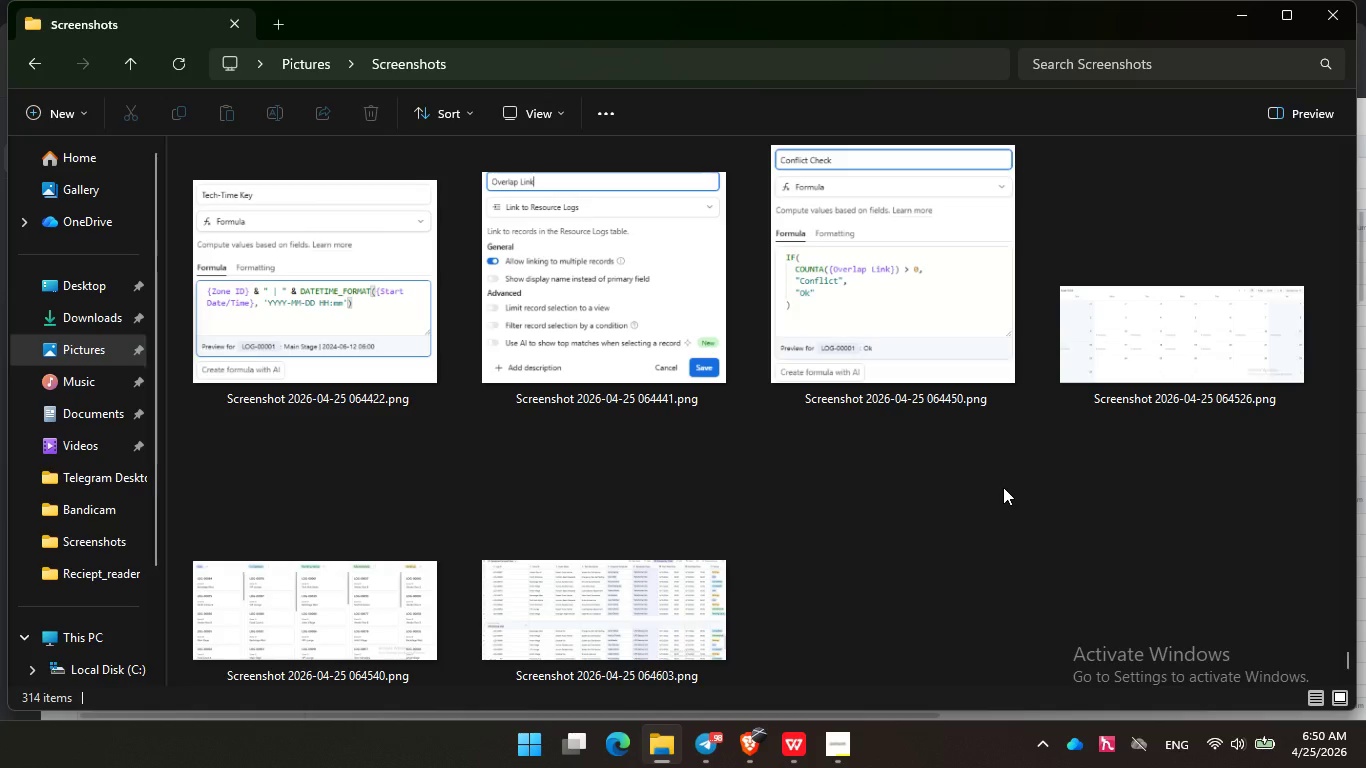 
left_click_drag(start_coordinate=[992, 590], to_coordinate=[236, 579])
 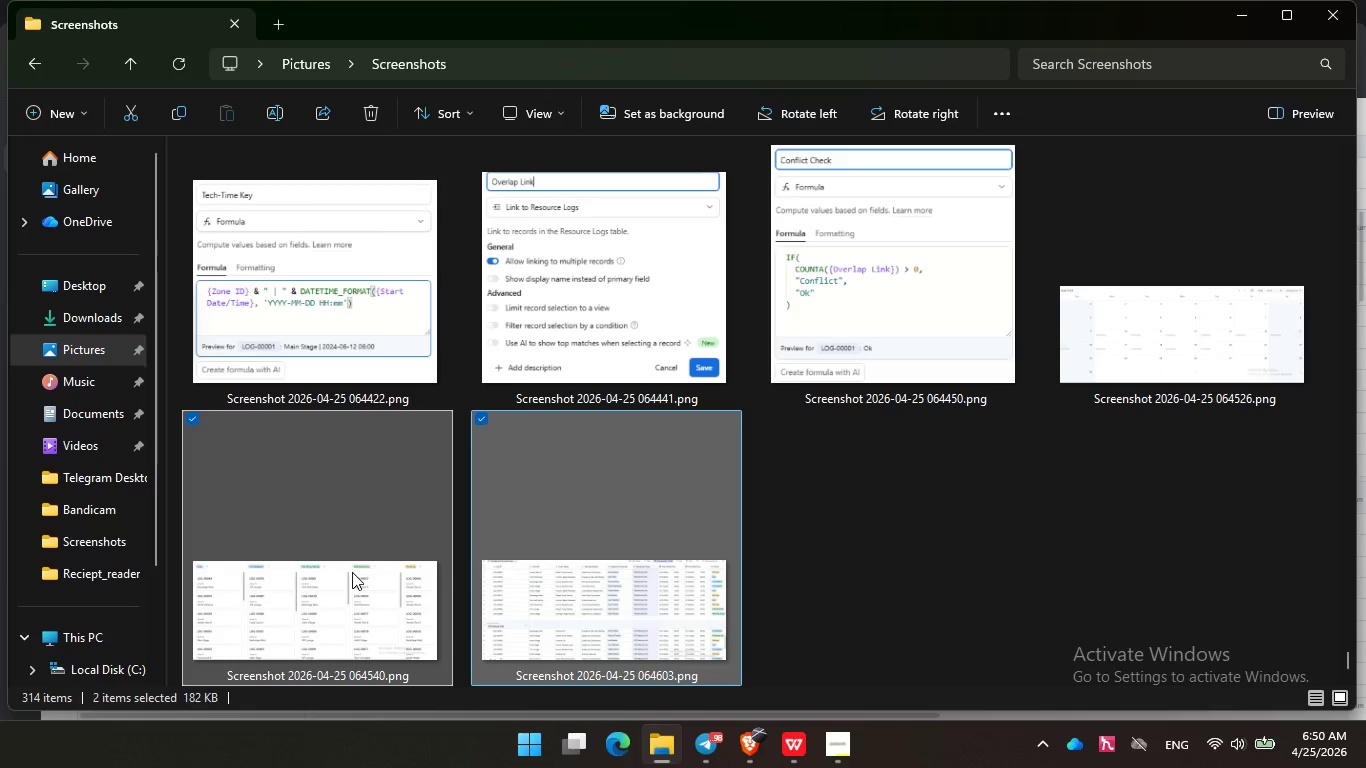 
key(Delete)
 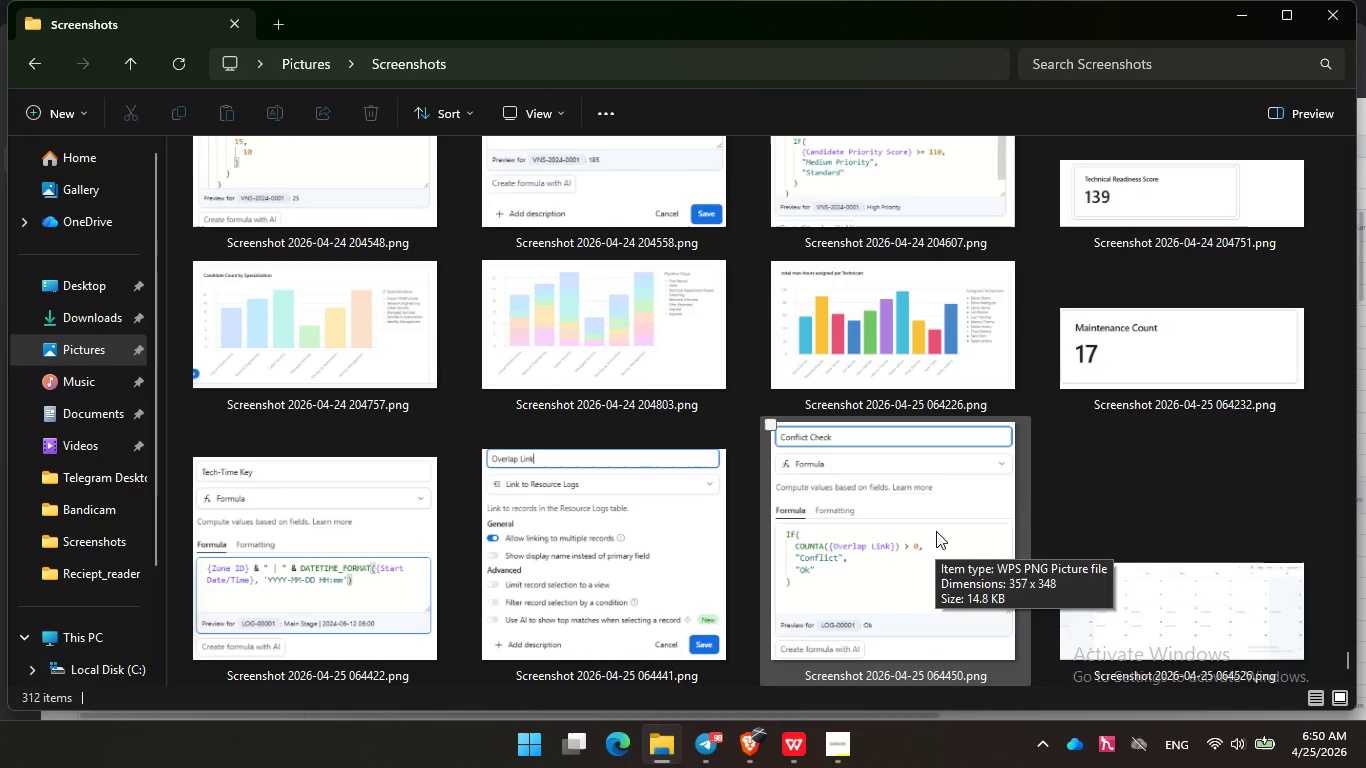 
wait(20.14)
 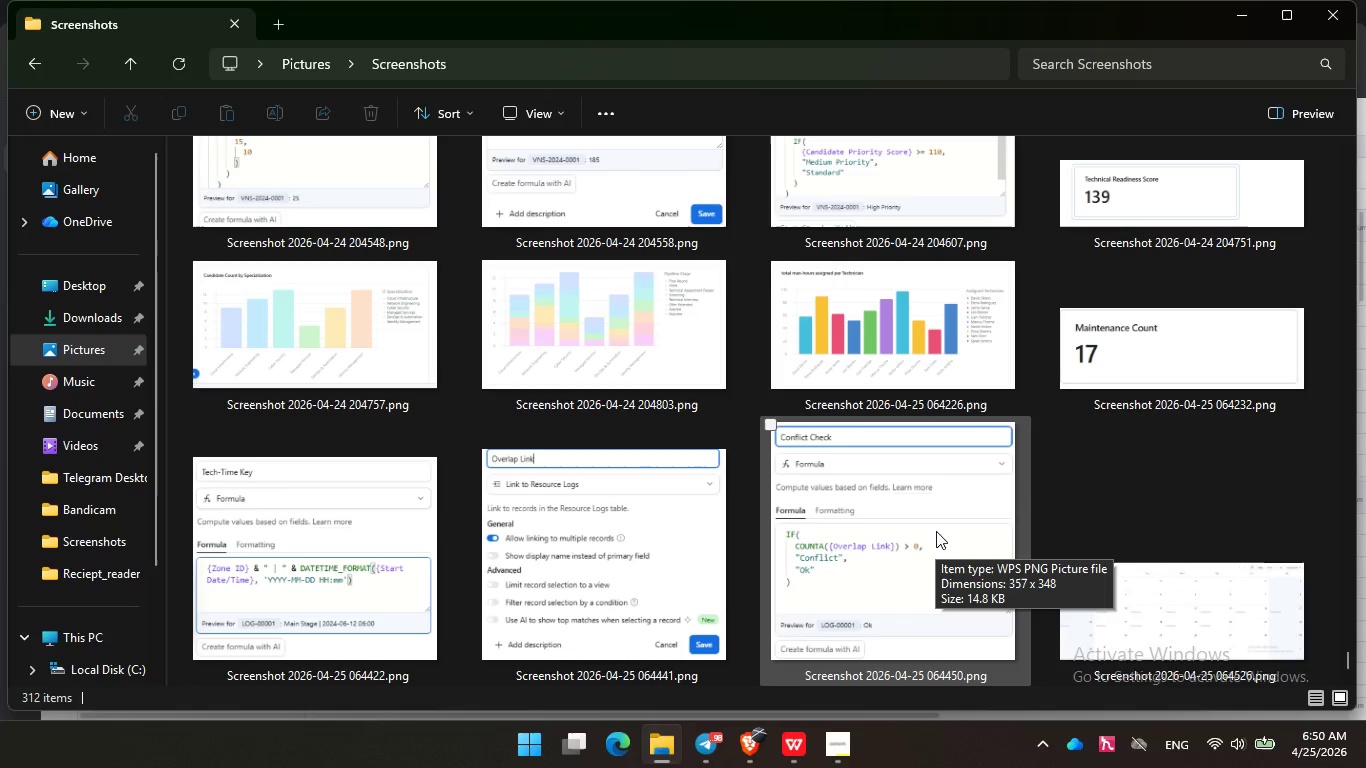 
left_click([761, 754])
 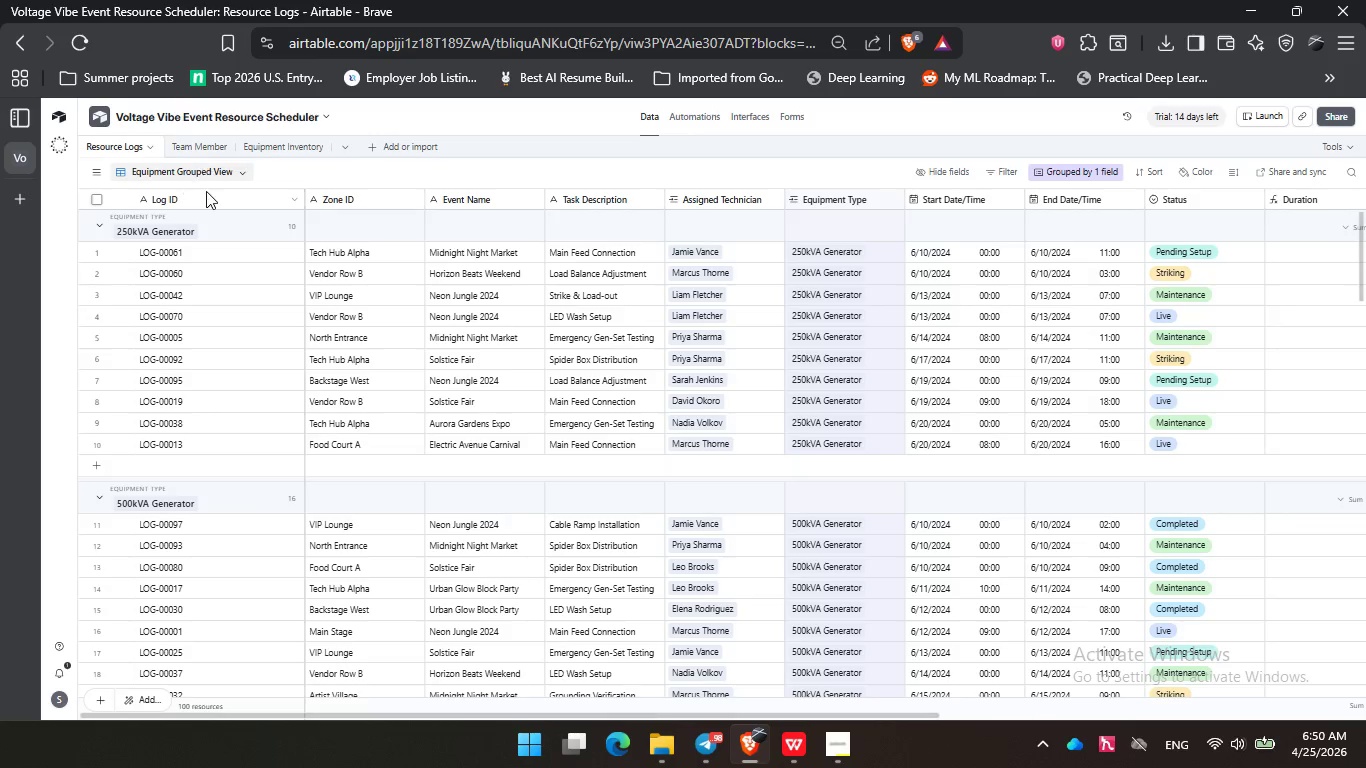 
left_click([92, 170])
 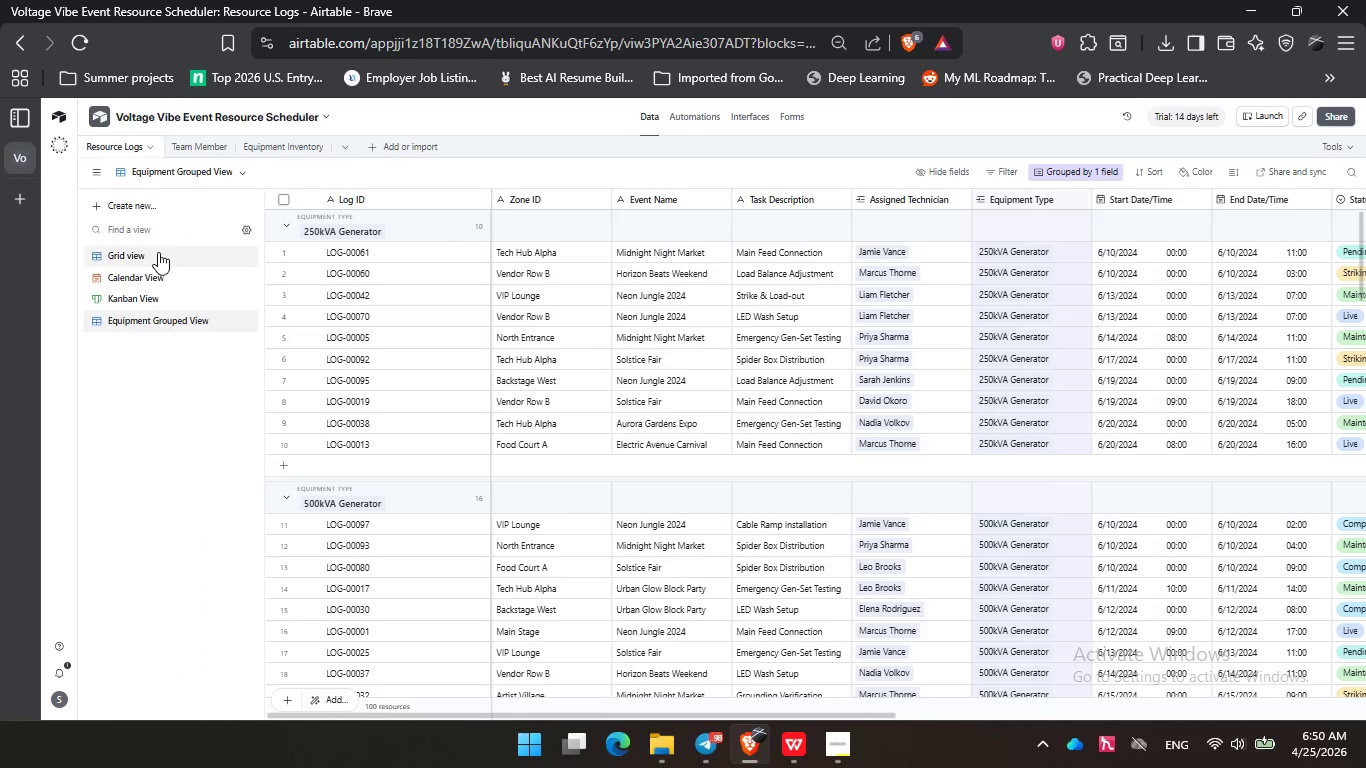 
left_click([157, 255])
 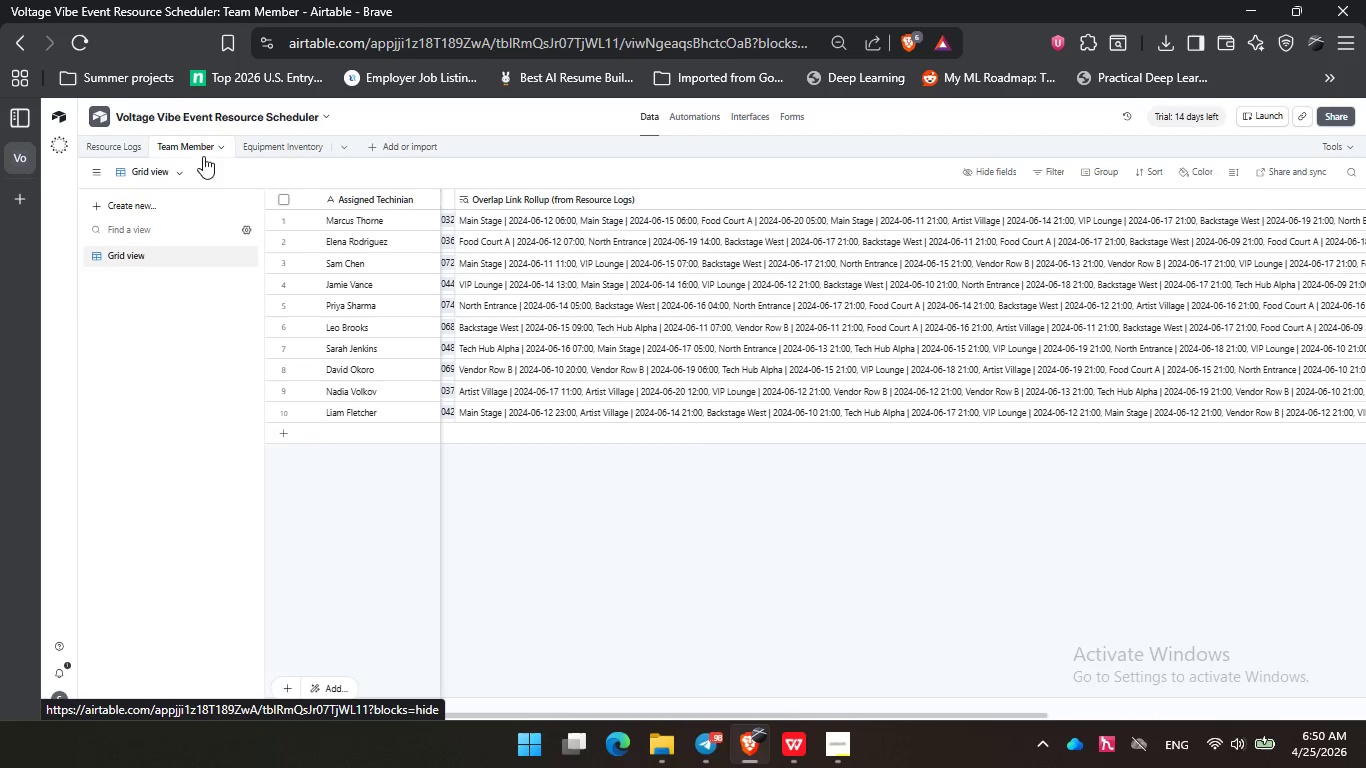 
right_click([621, 196])
 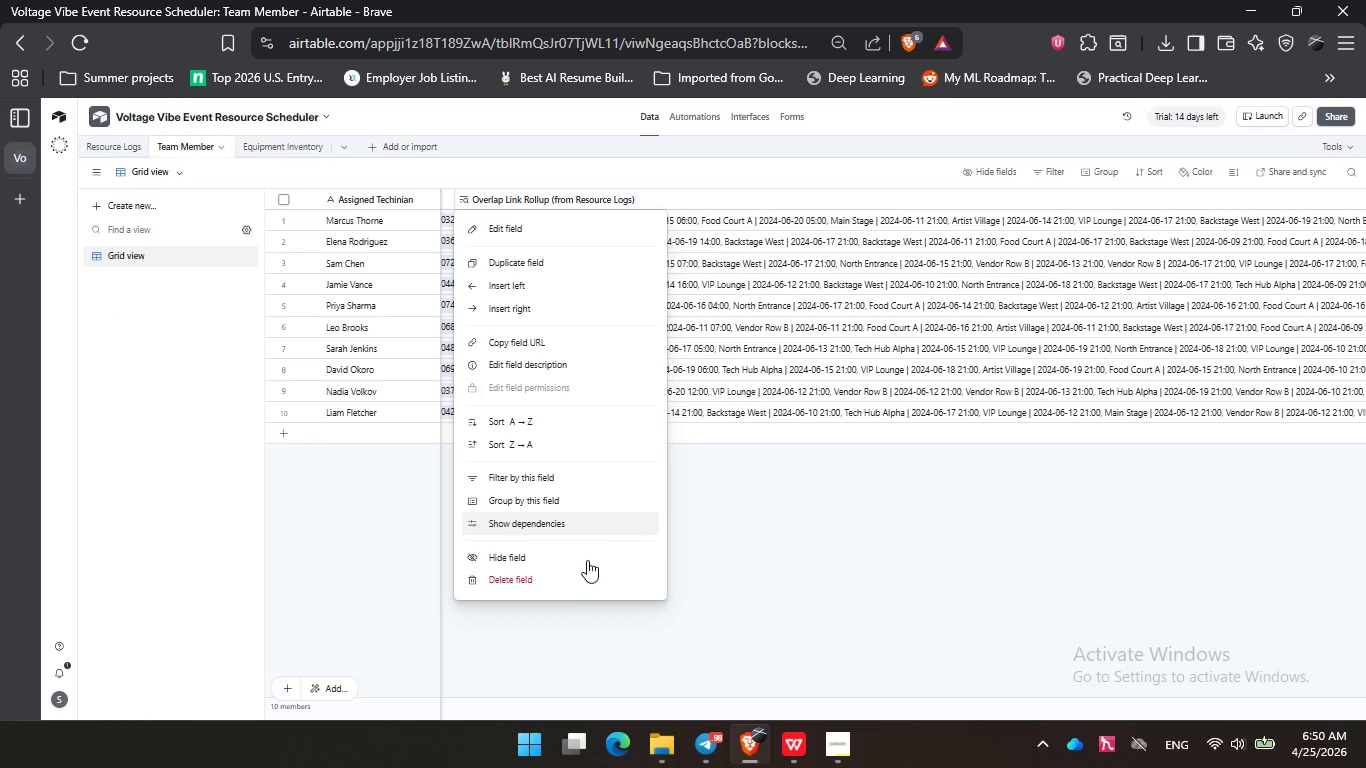 
left_click([567, 580])
 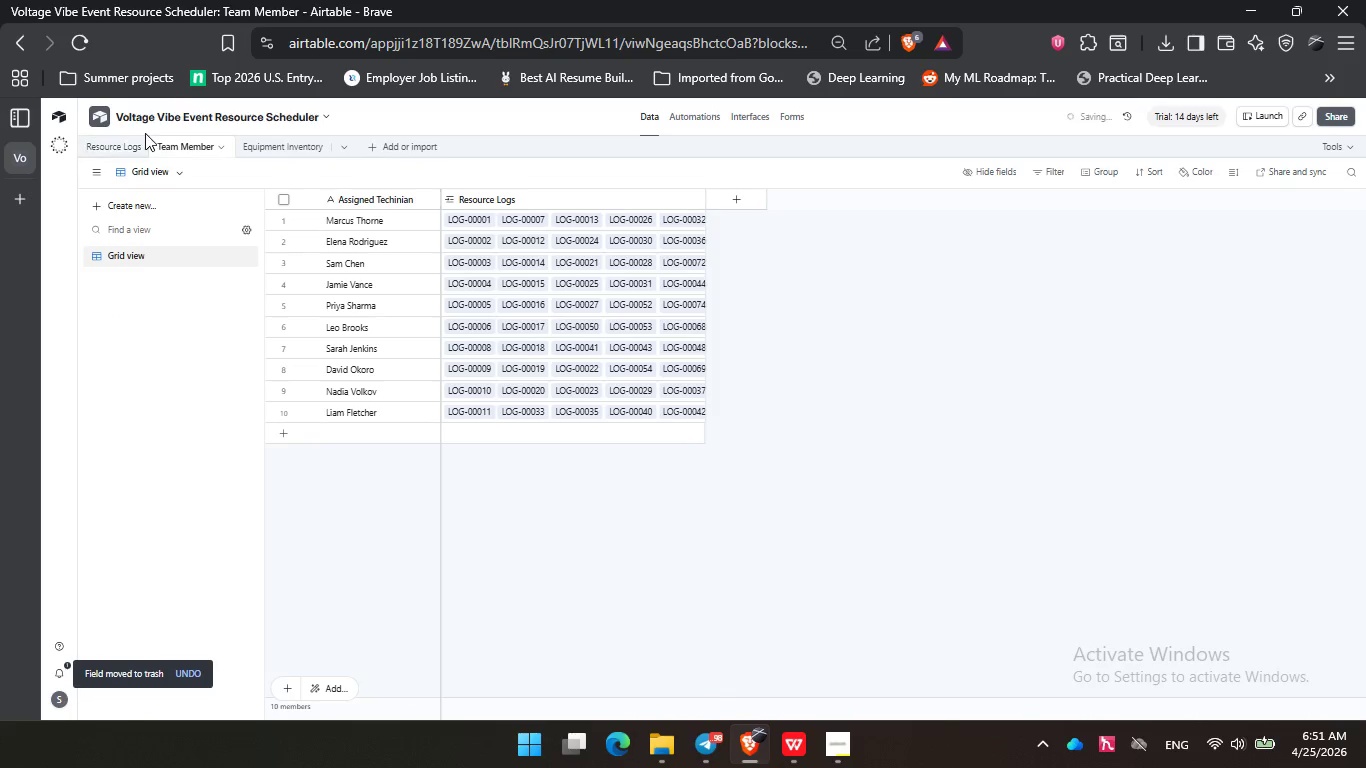 
left_click([277, 150])
 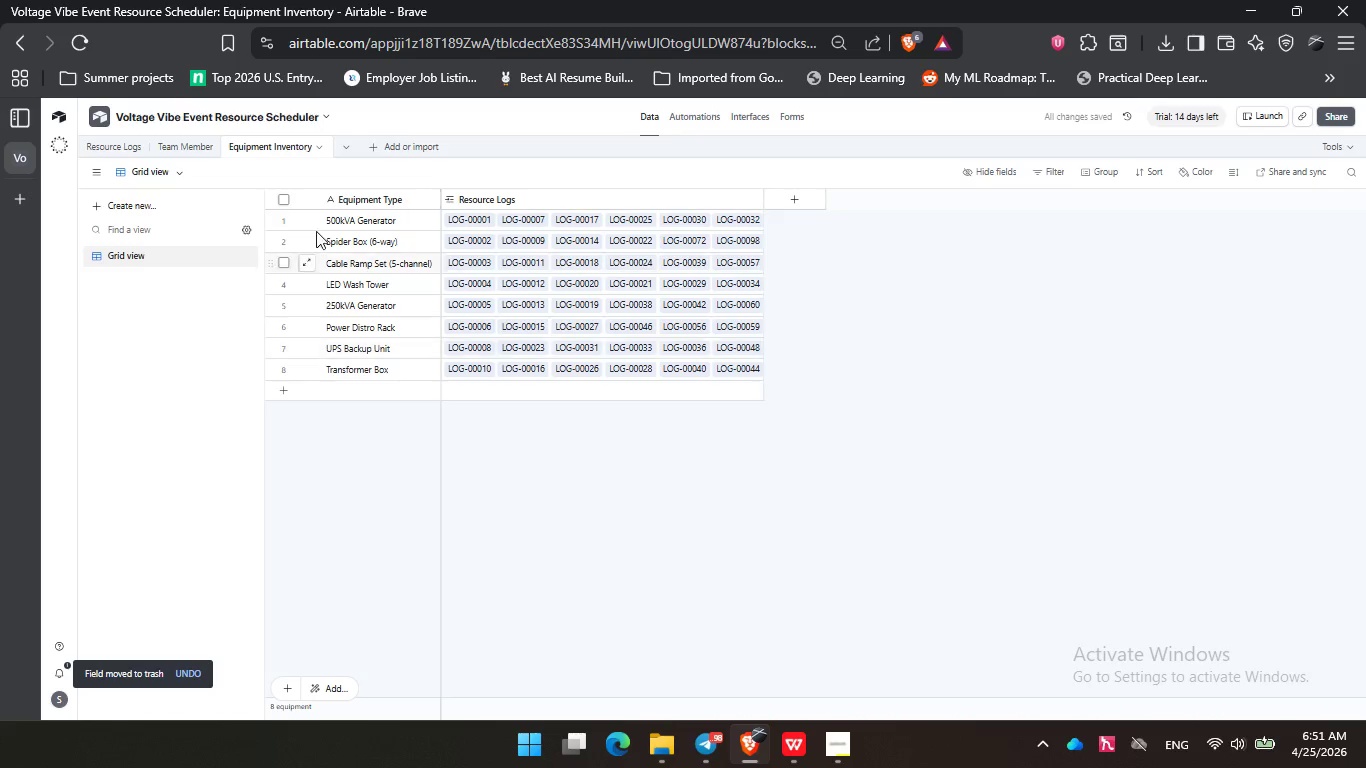 
left_click([129, 145])
 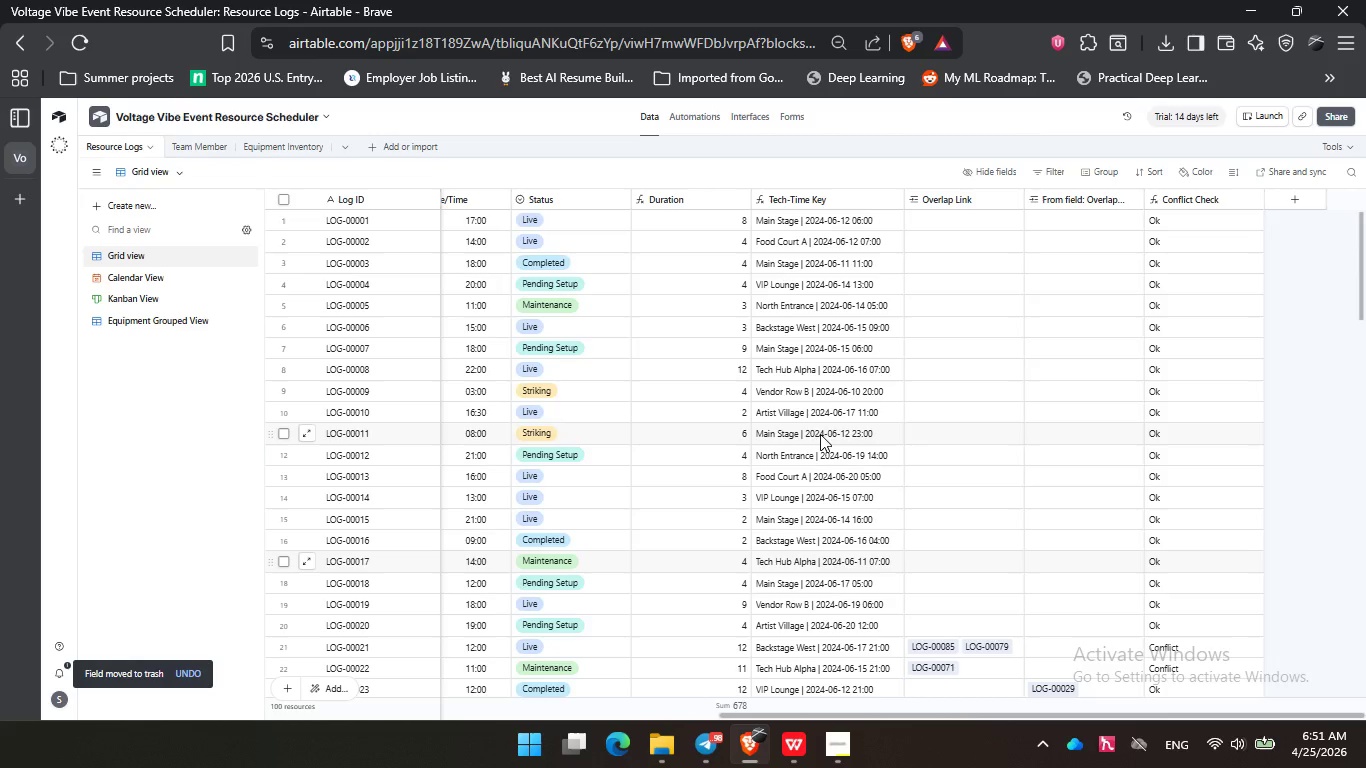 
right_click([798, 194])
 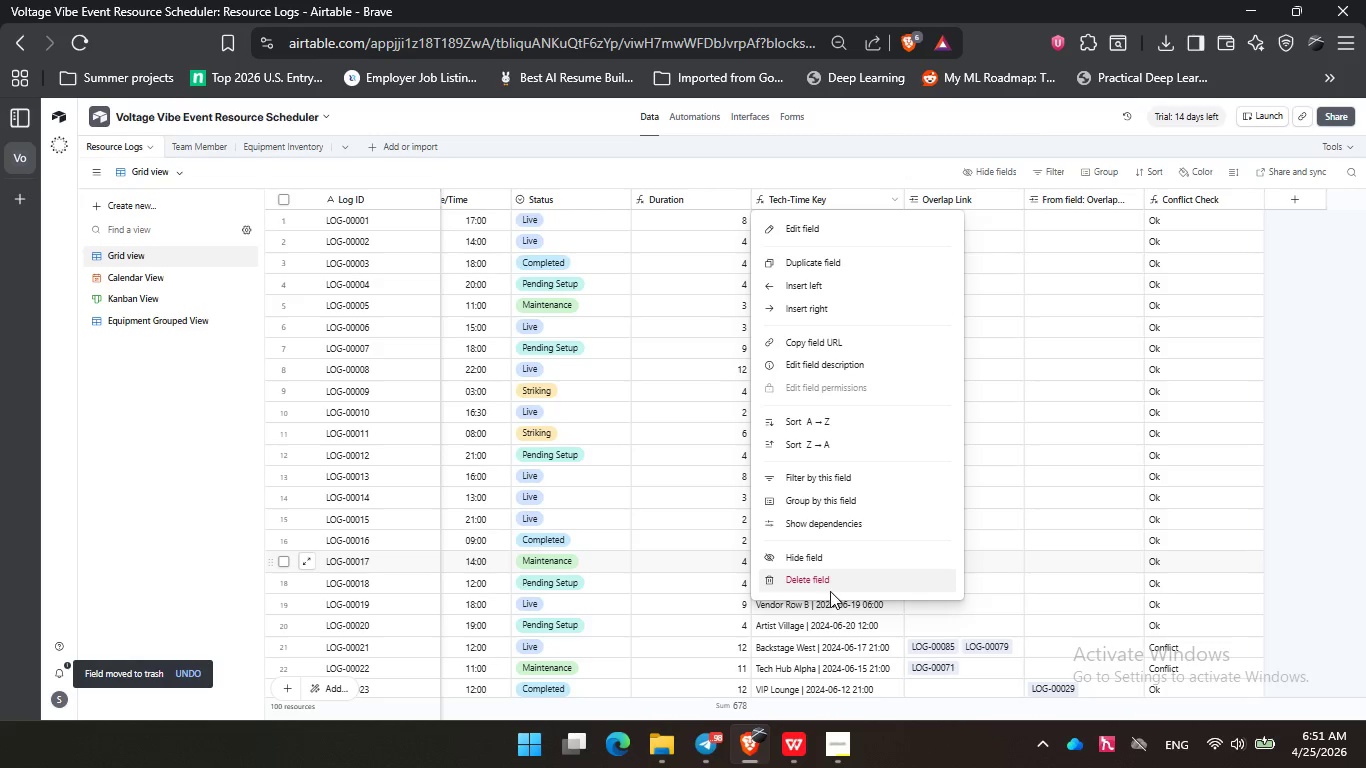 
left_click([832, 580])
 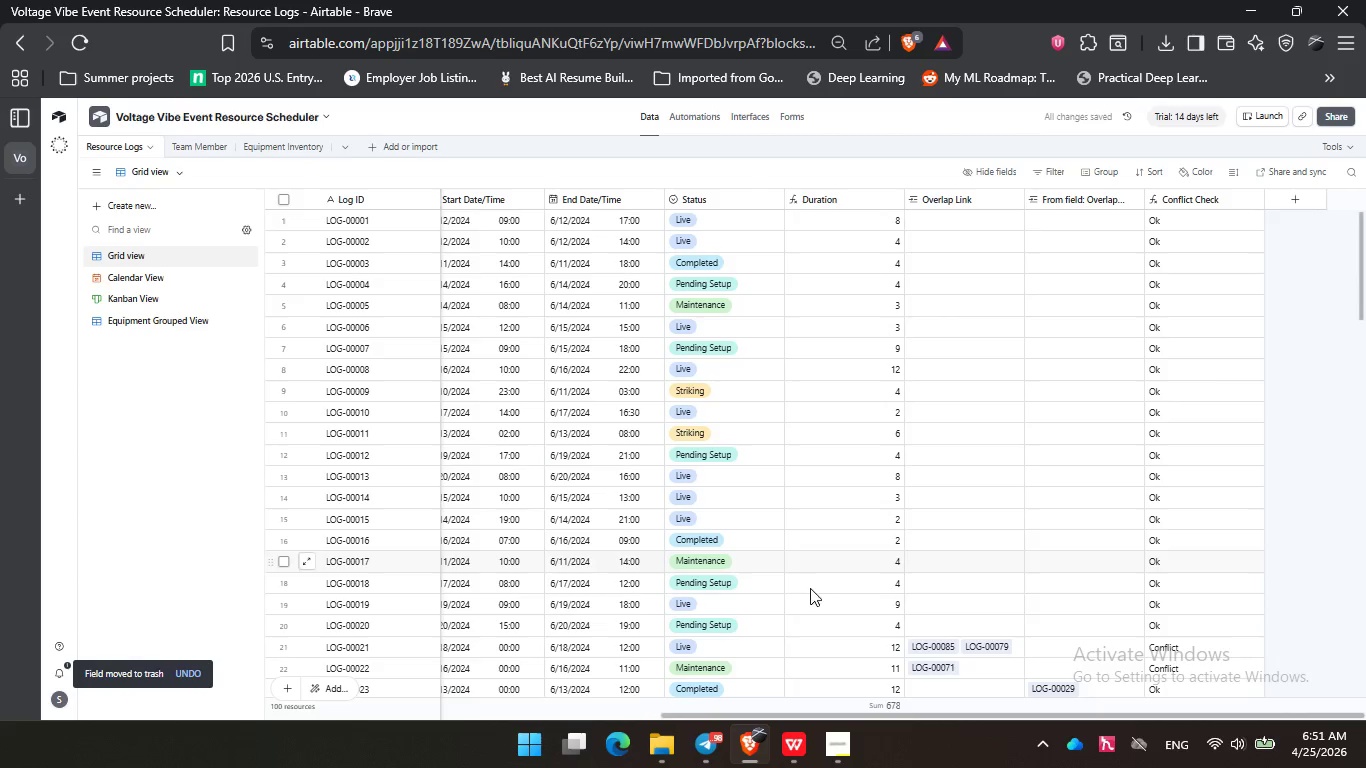 
left_click_drag(start_coordinate=[889, 714], to_coordinate=[411, 692])
 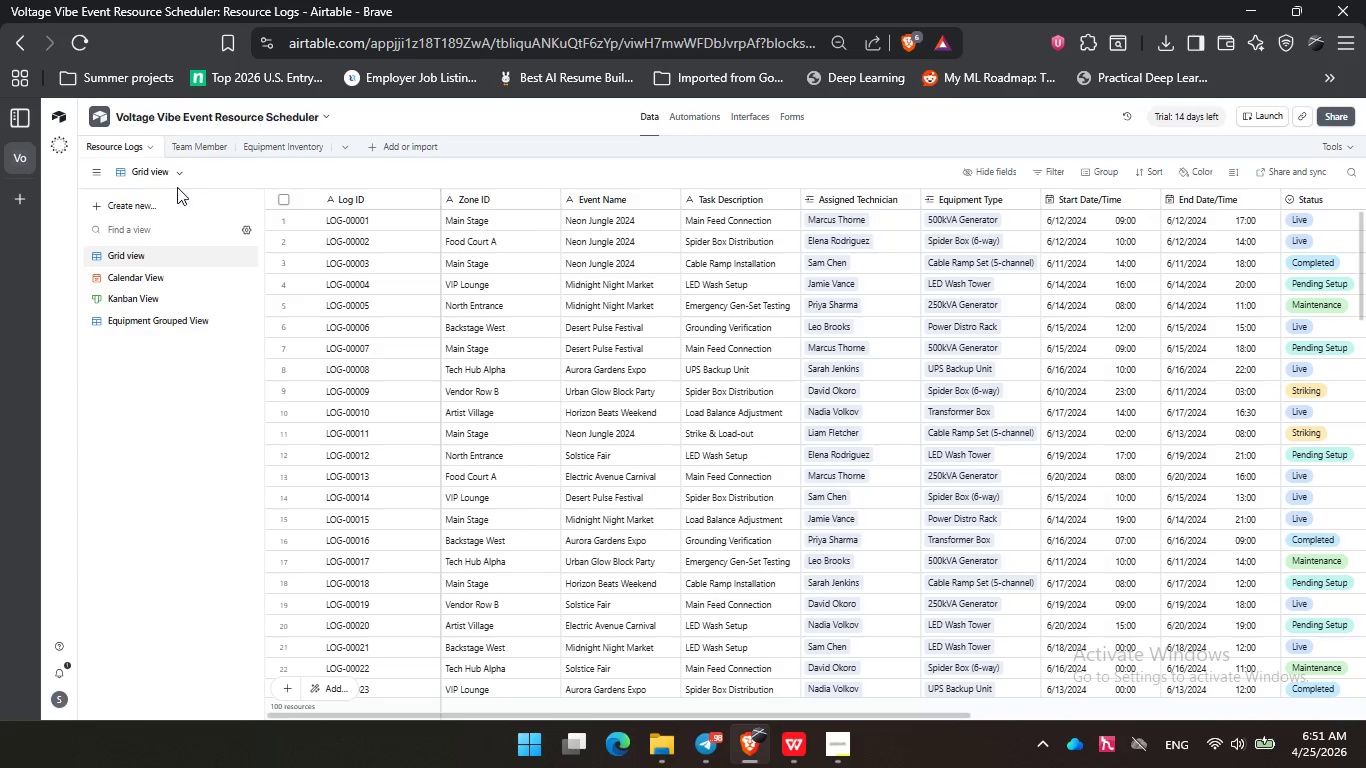 
left_click([179, 152])
 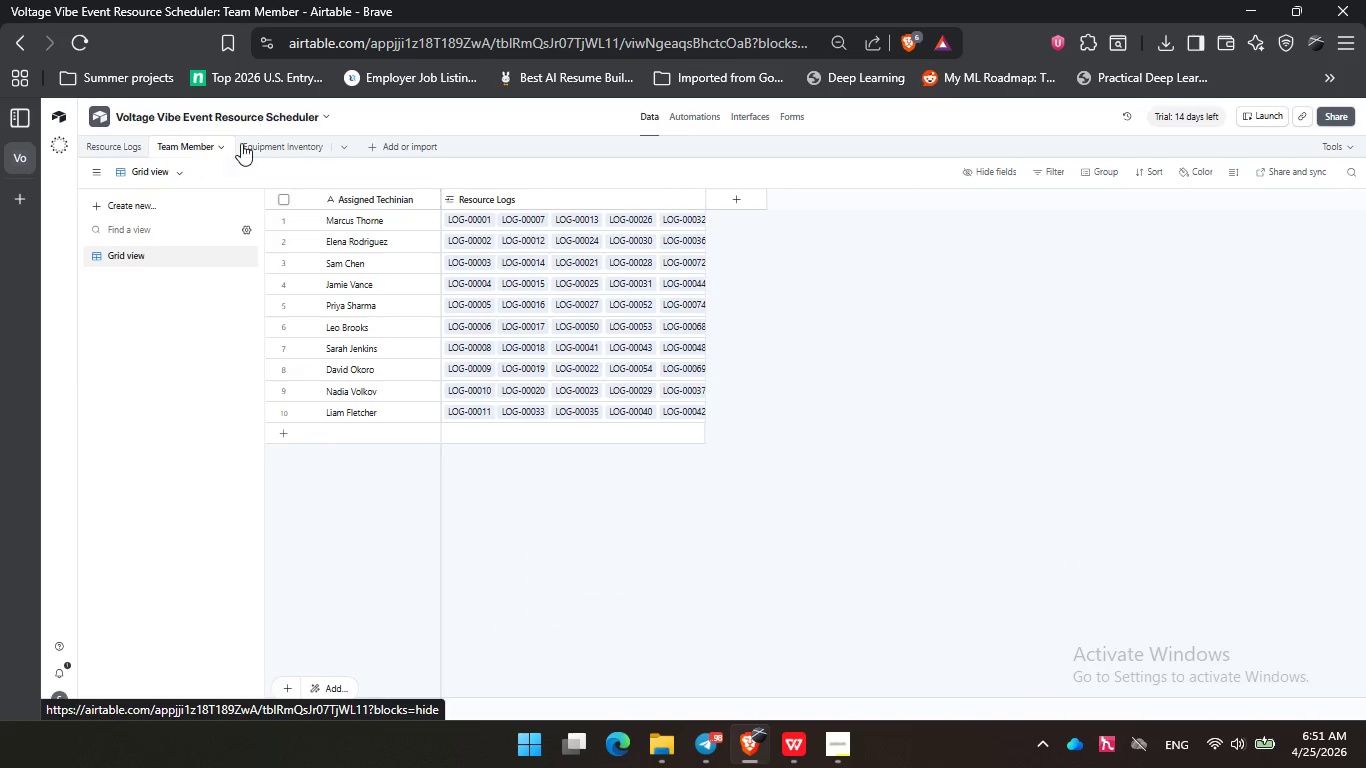 
left_click([257, 141])
 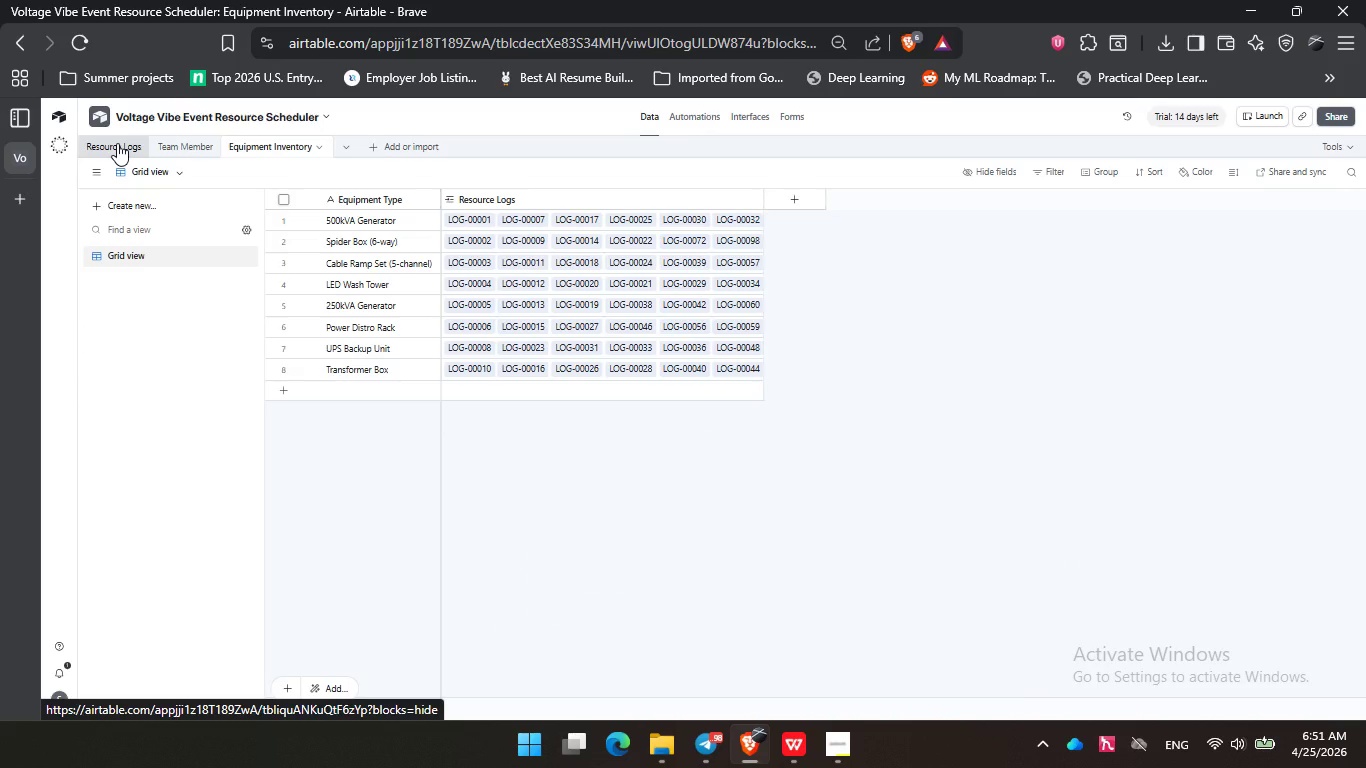 
left_click([117, 143])
 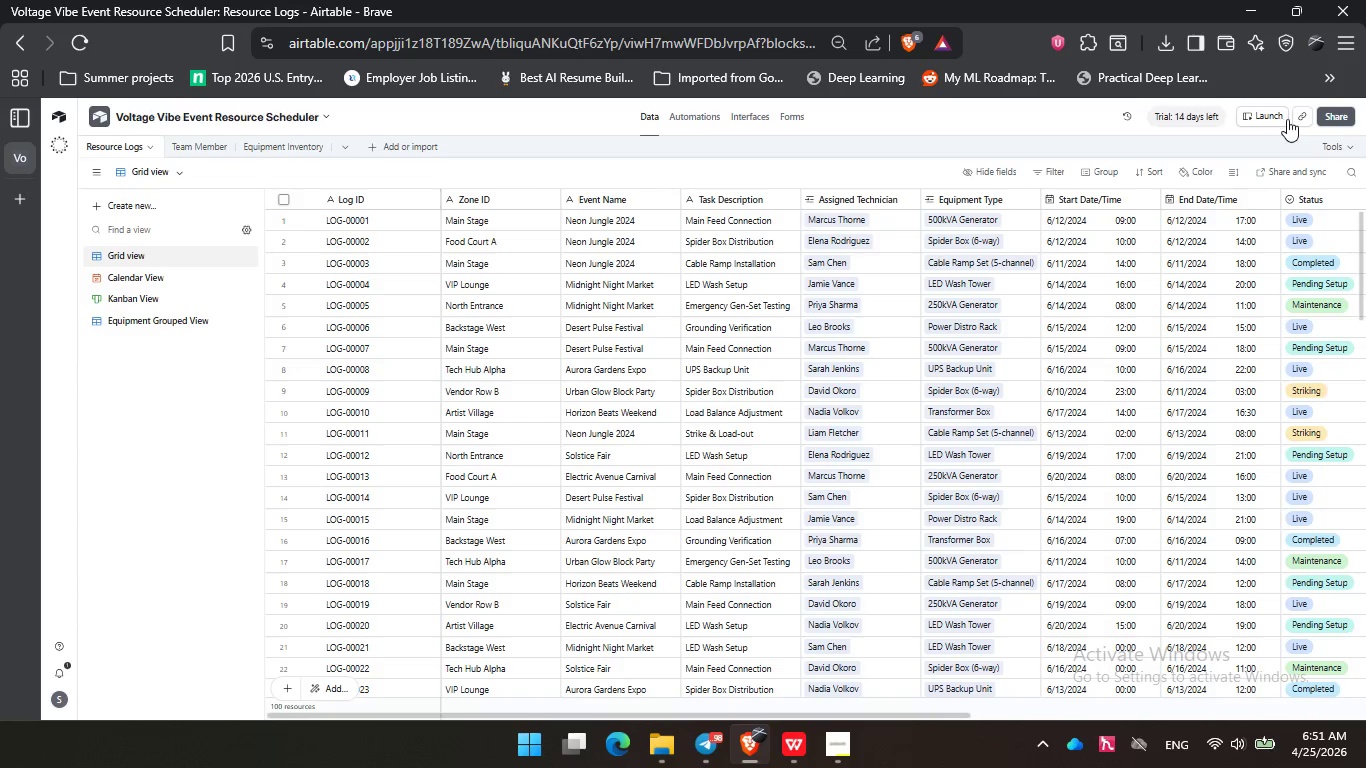 
double_click([1298, 118])
 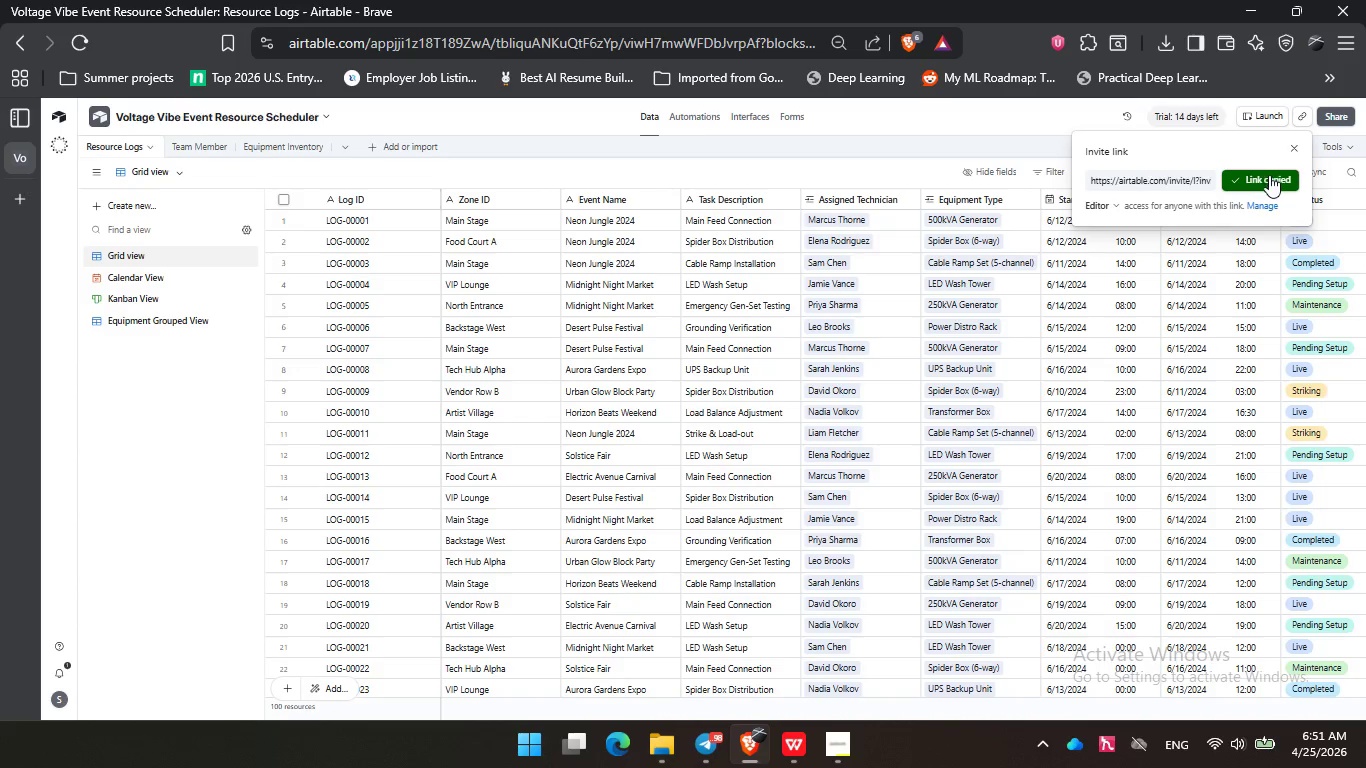 
left_click([1269, 175])
 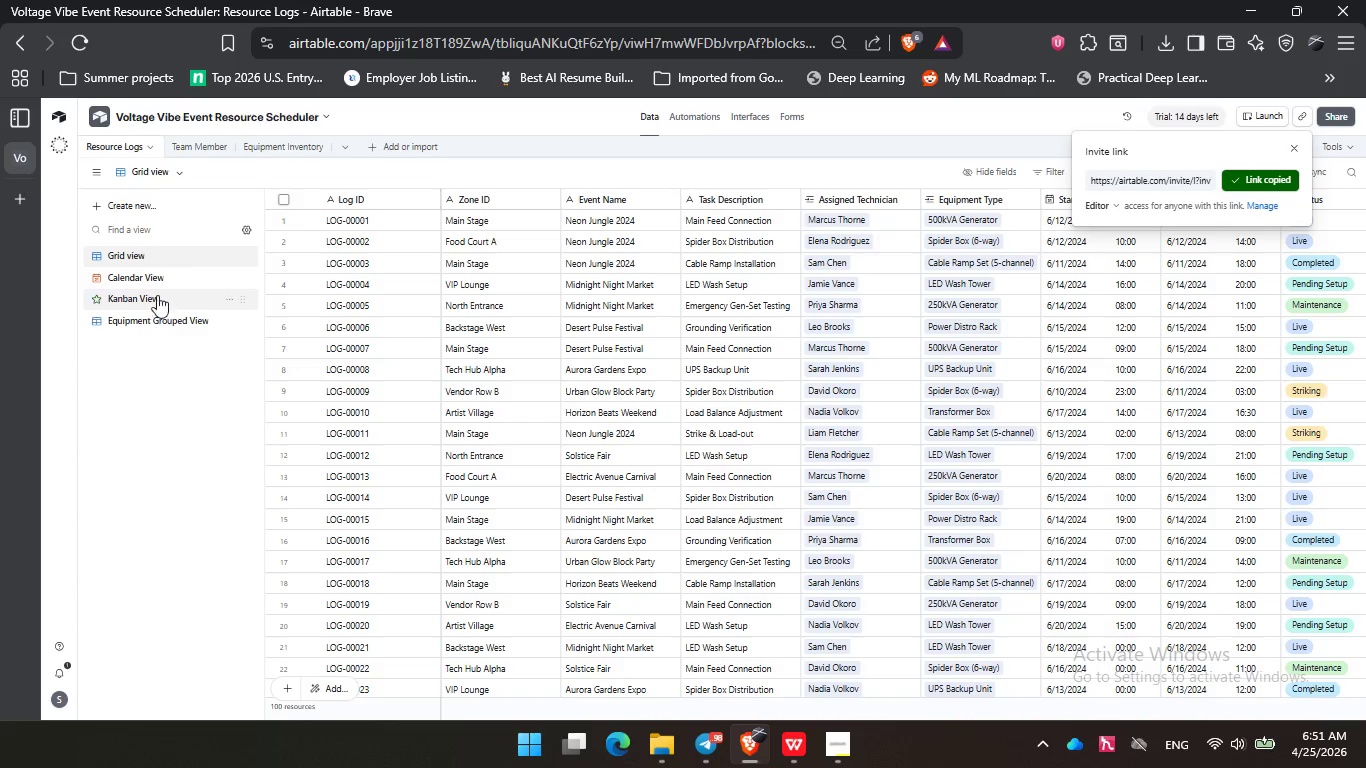 
left_click([161, 323])
 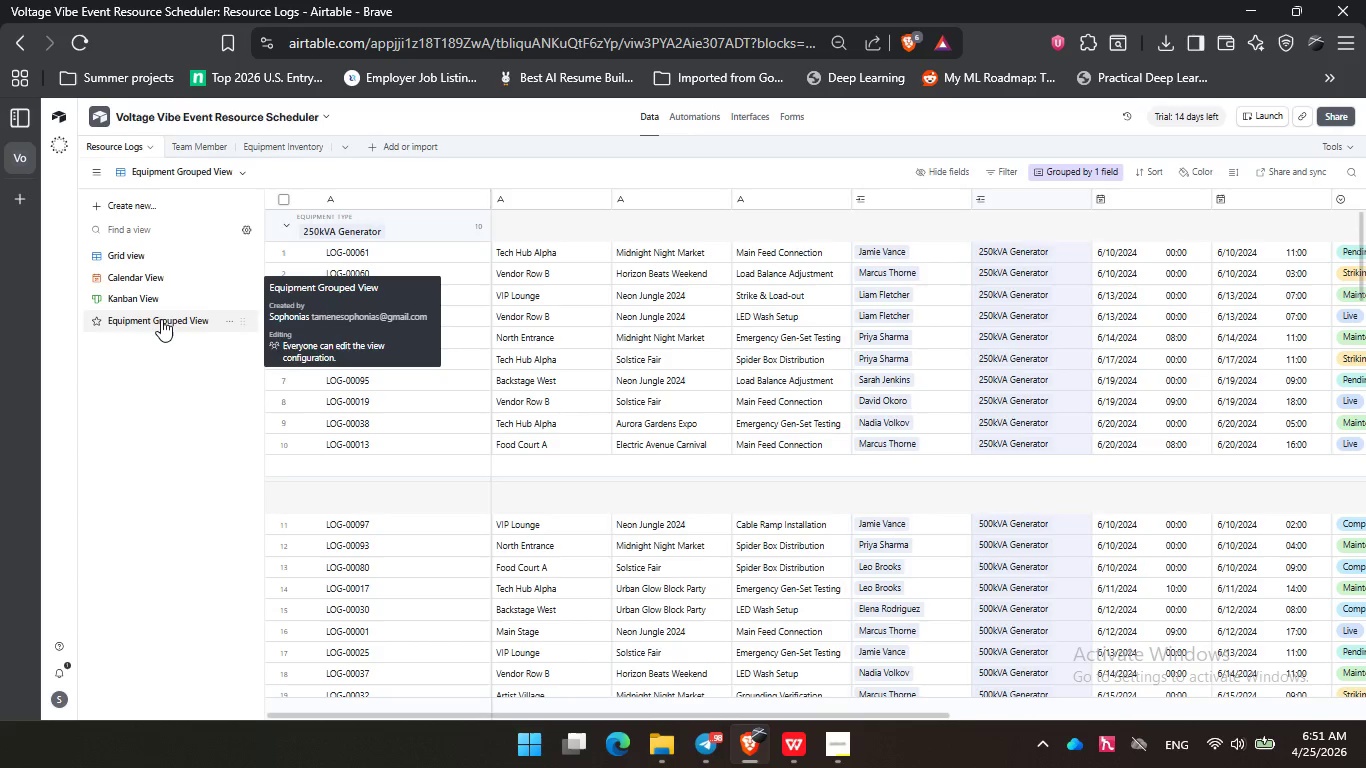 
left_click([161, 301])
 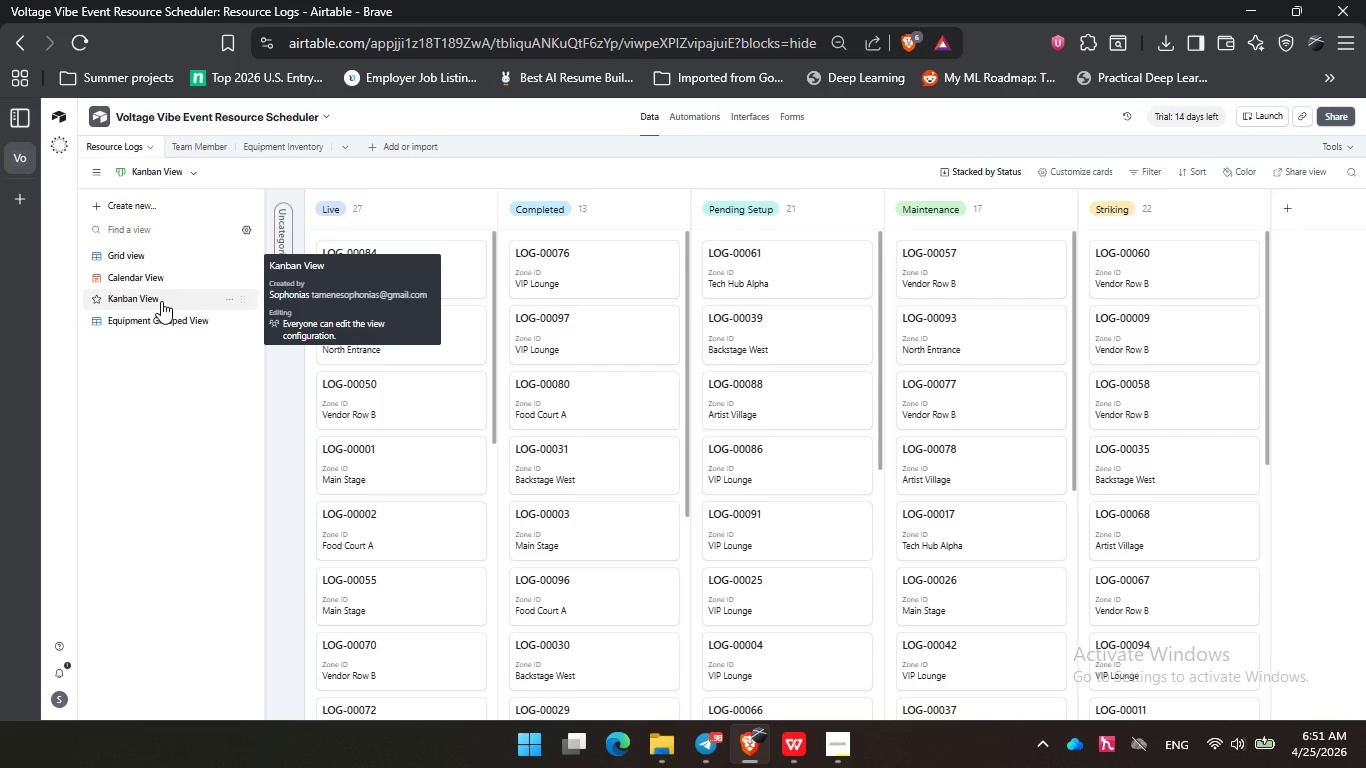 
left_click([136, 317])
 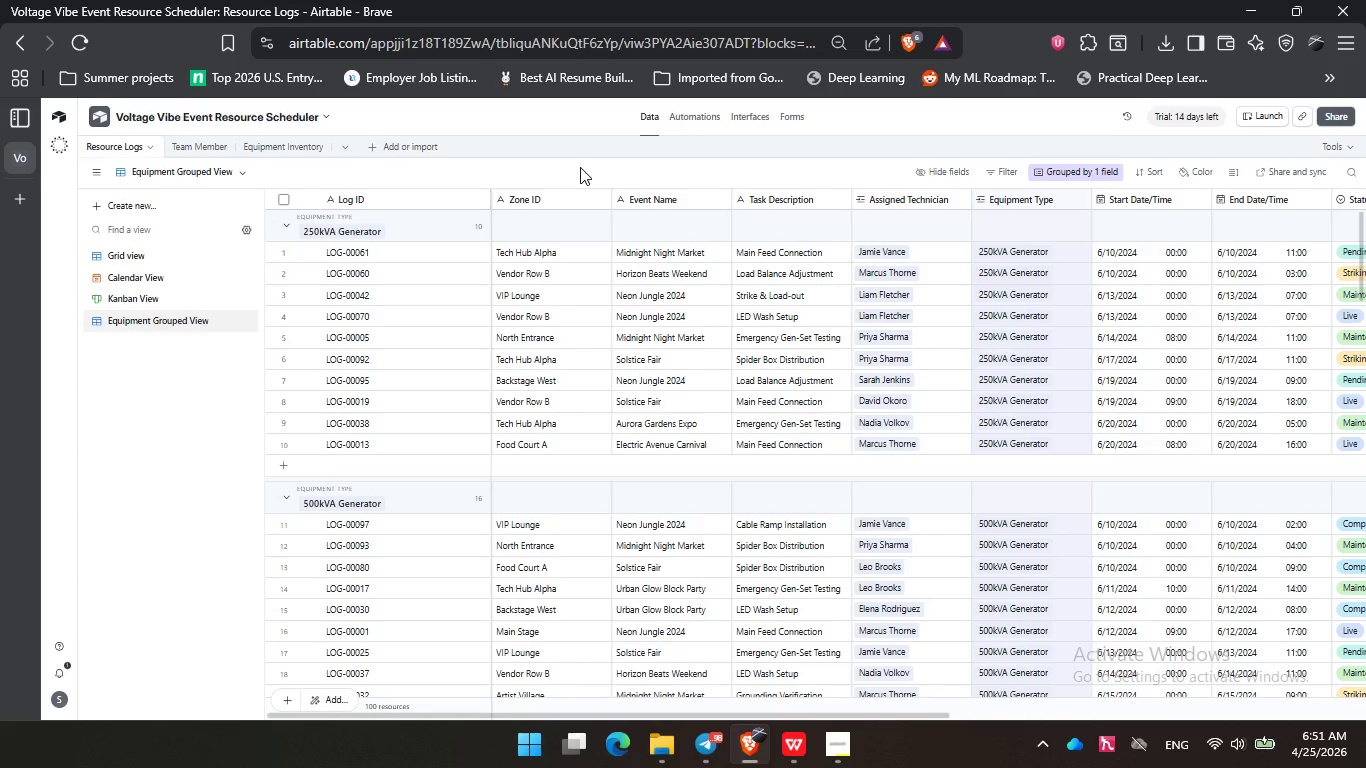 
key(PrintScreen)
 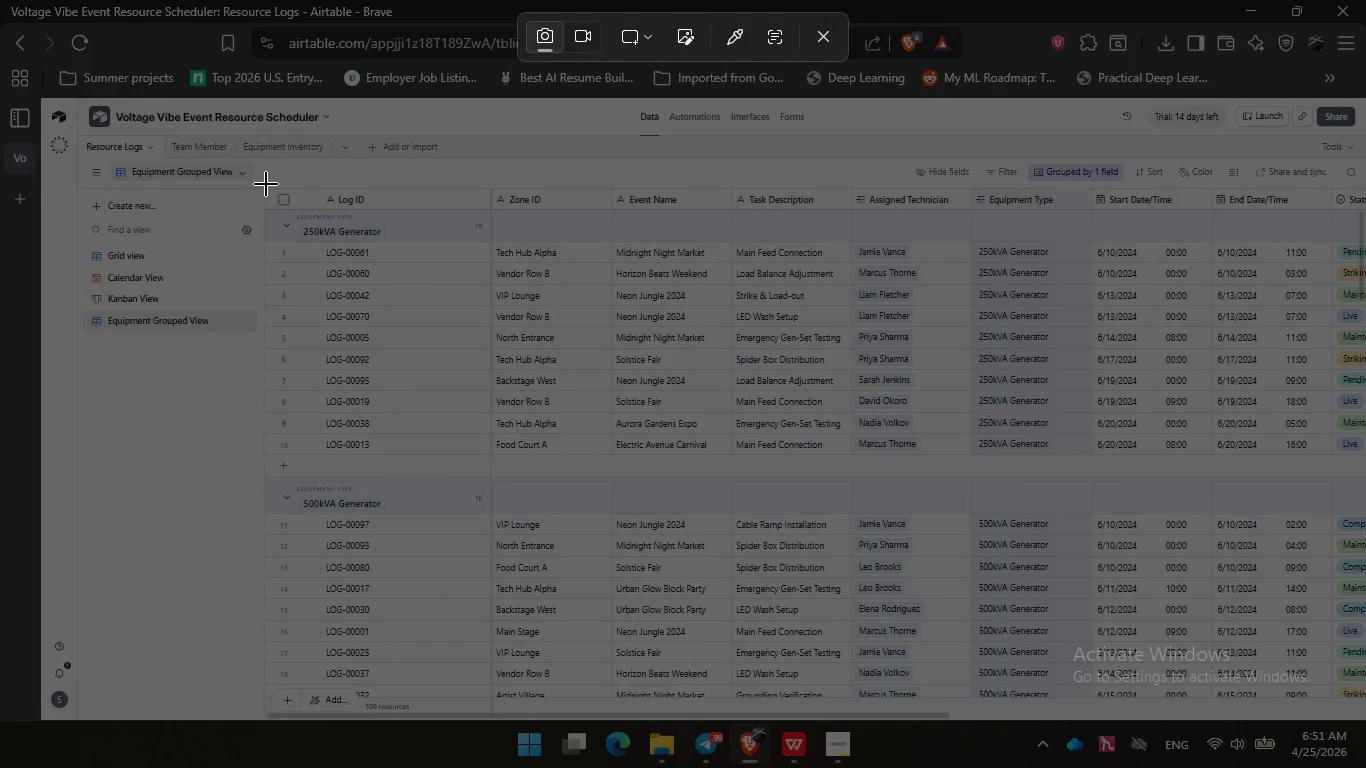 
left_click_drag(start_coordinate=[266, 187], to_coordinate=[1365, 698])
 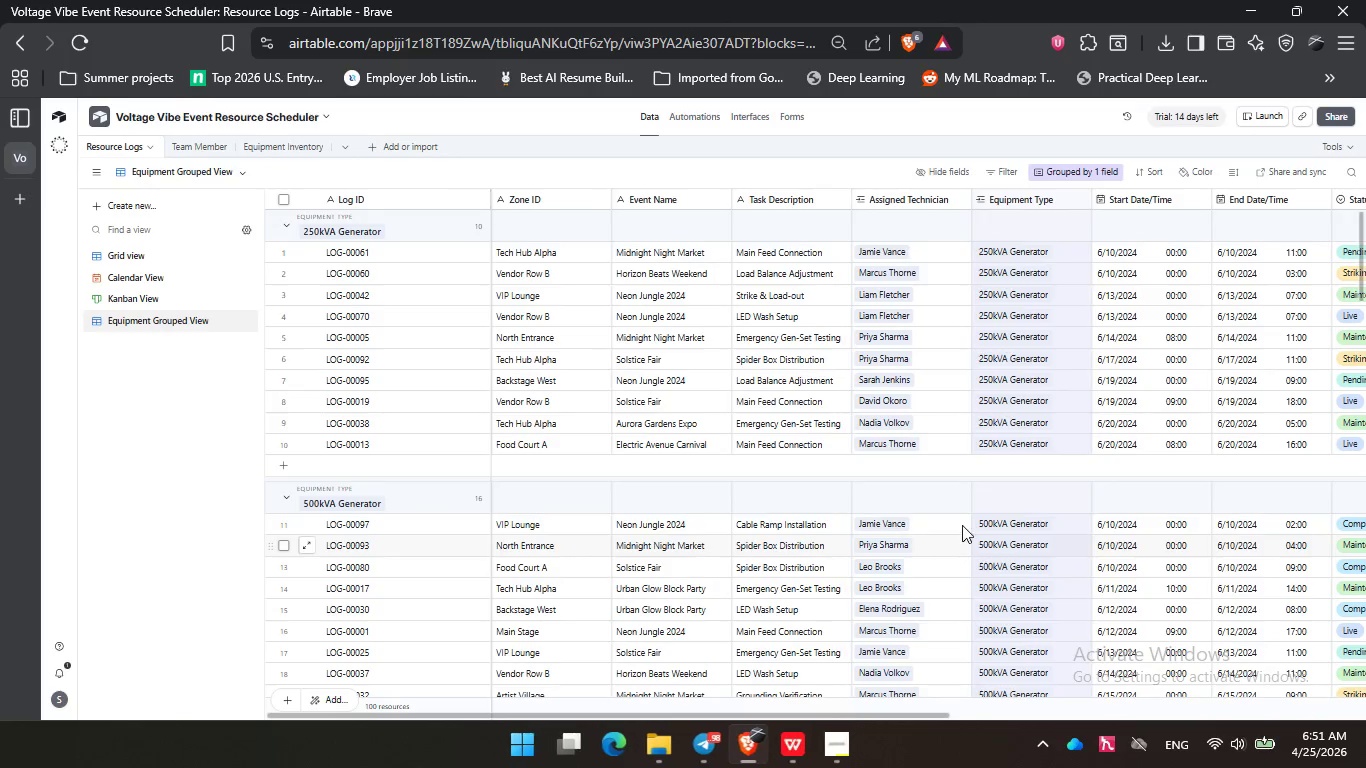 
scroll: coordinate [964, 519], scroll_direction: down, amount: 7.0
 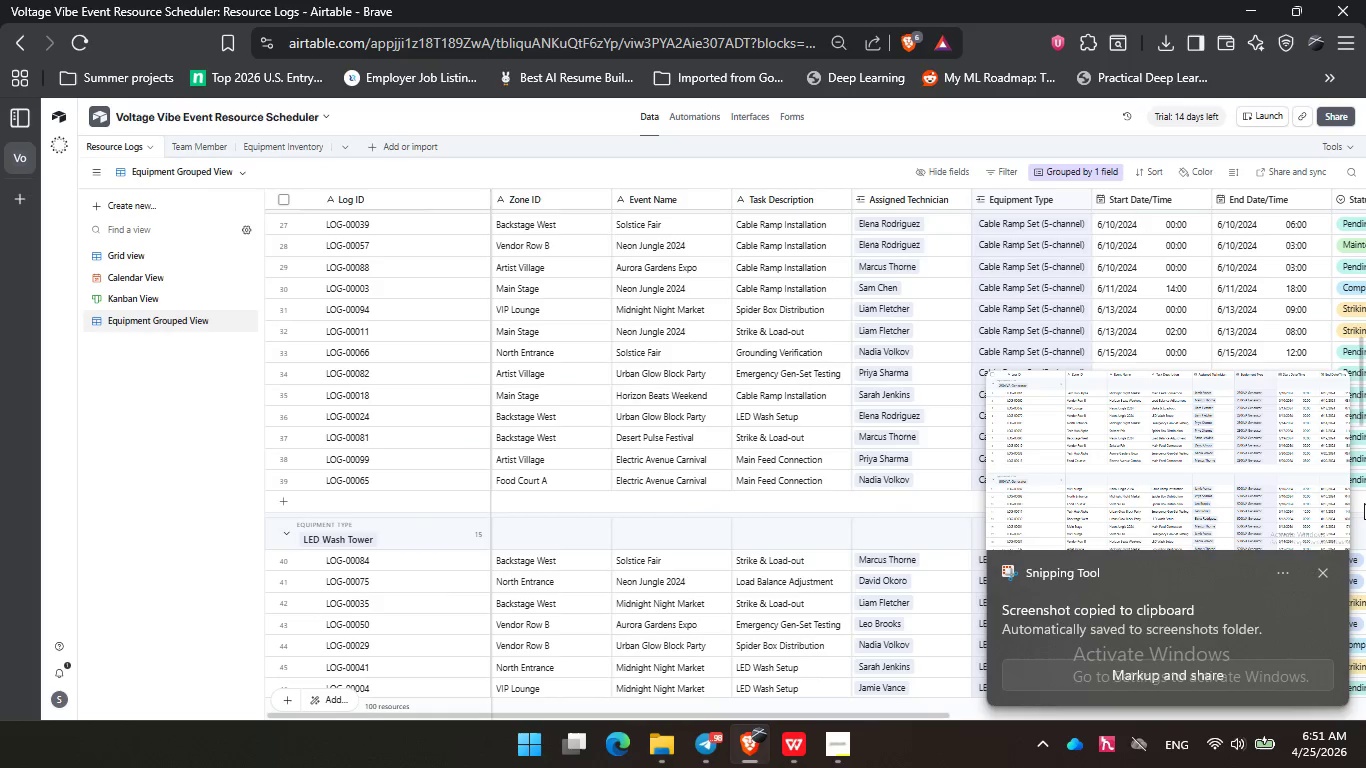 
left_click([1321, 574])
 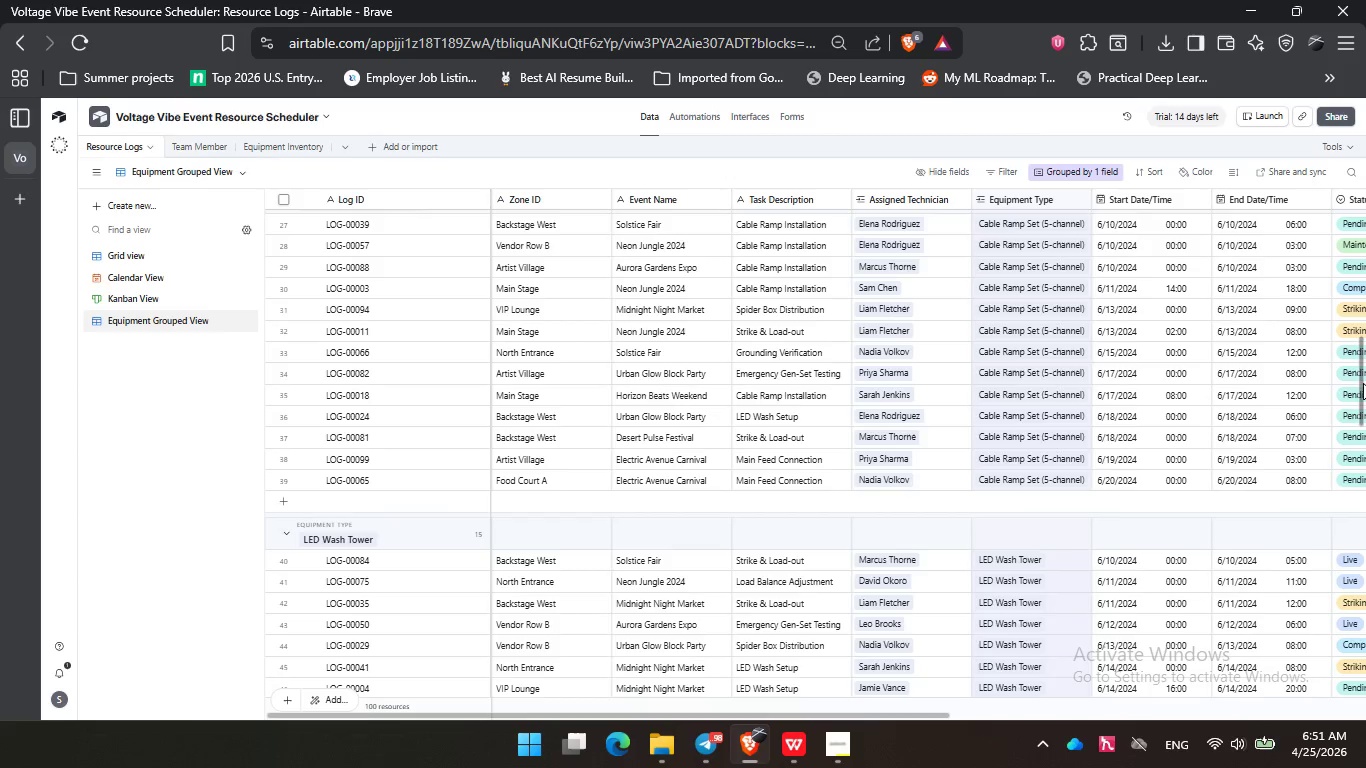 
left_click_drag(start_coordinate=[1361, 380], to_coordinate=[1361, 372])
 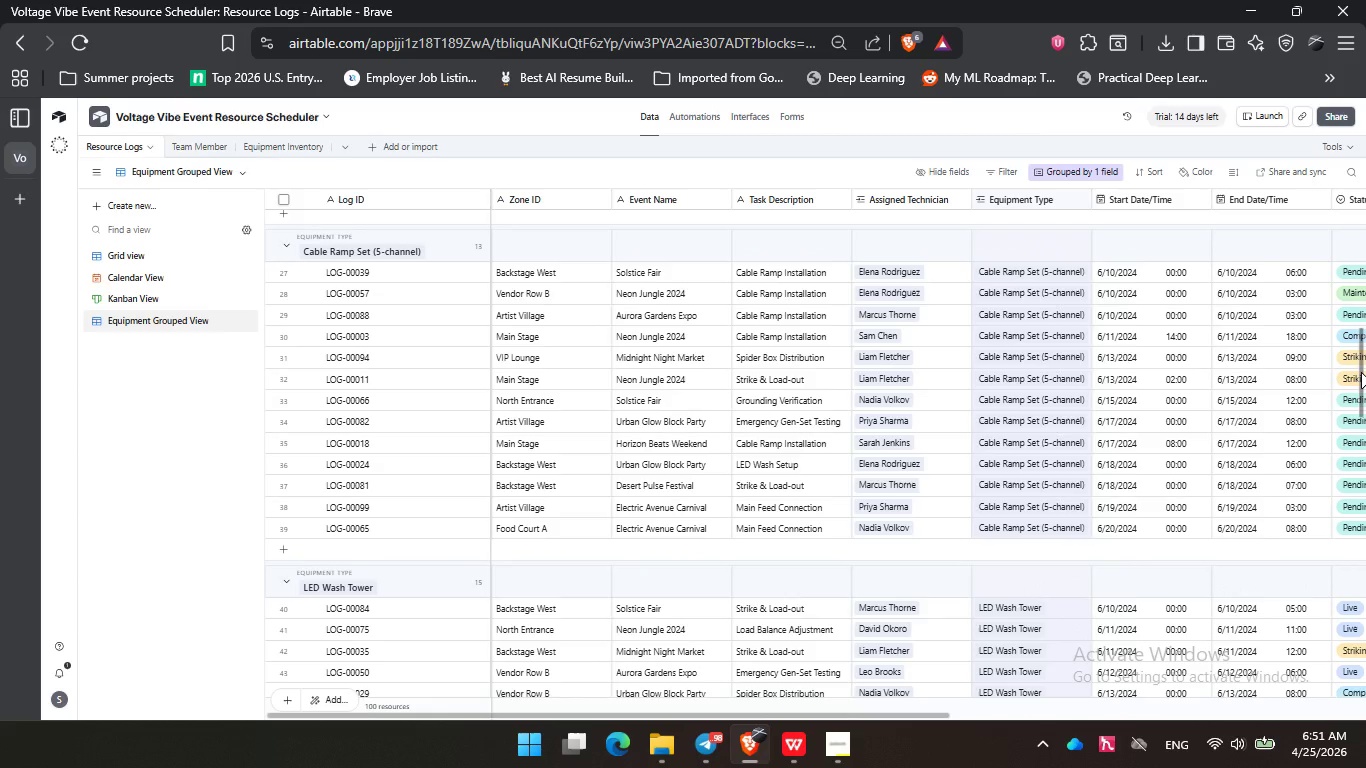 
key(PrintScreen)
 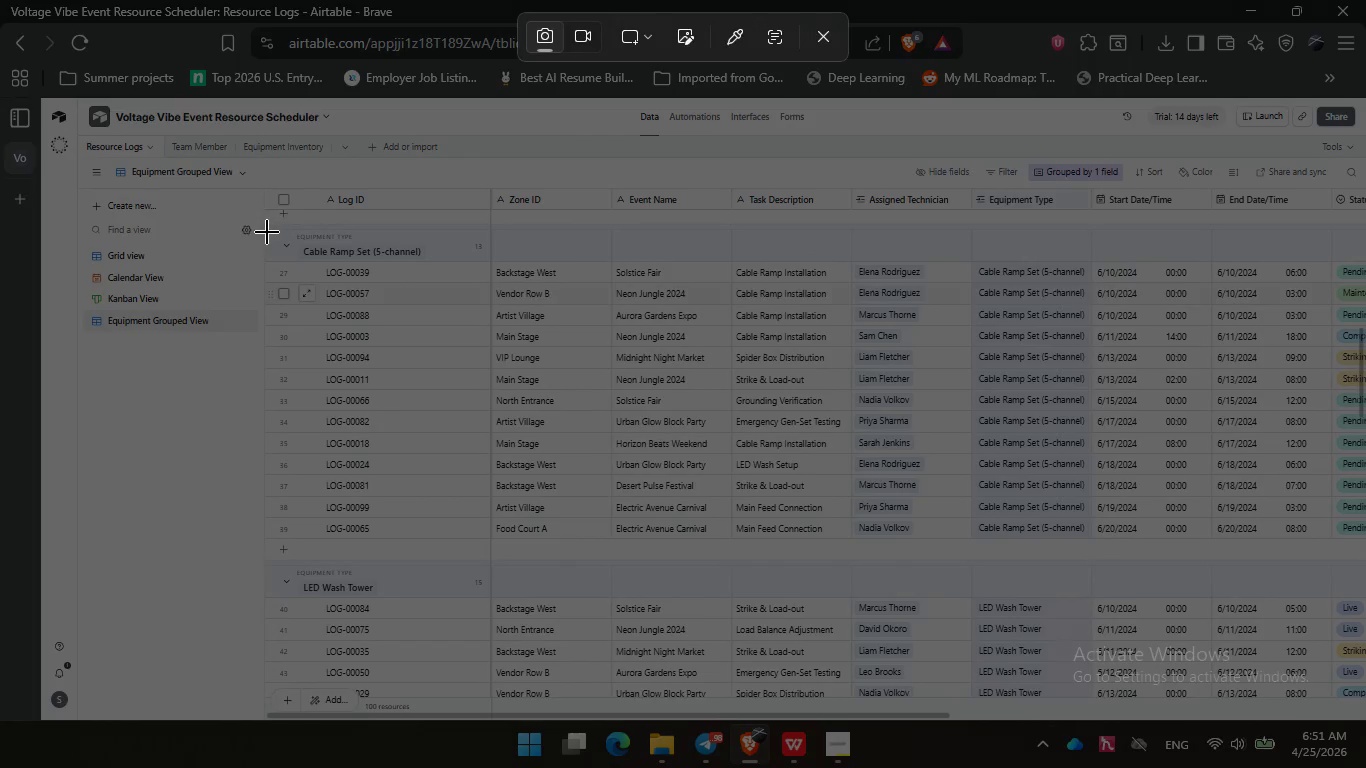 
left_click_drag(start_coordinate=[270, 227], to_coordinate=[1365, 703])
 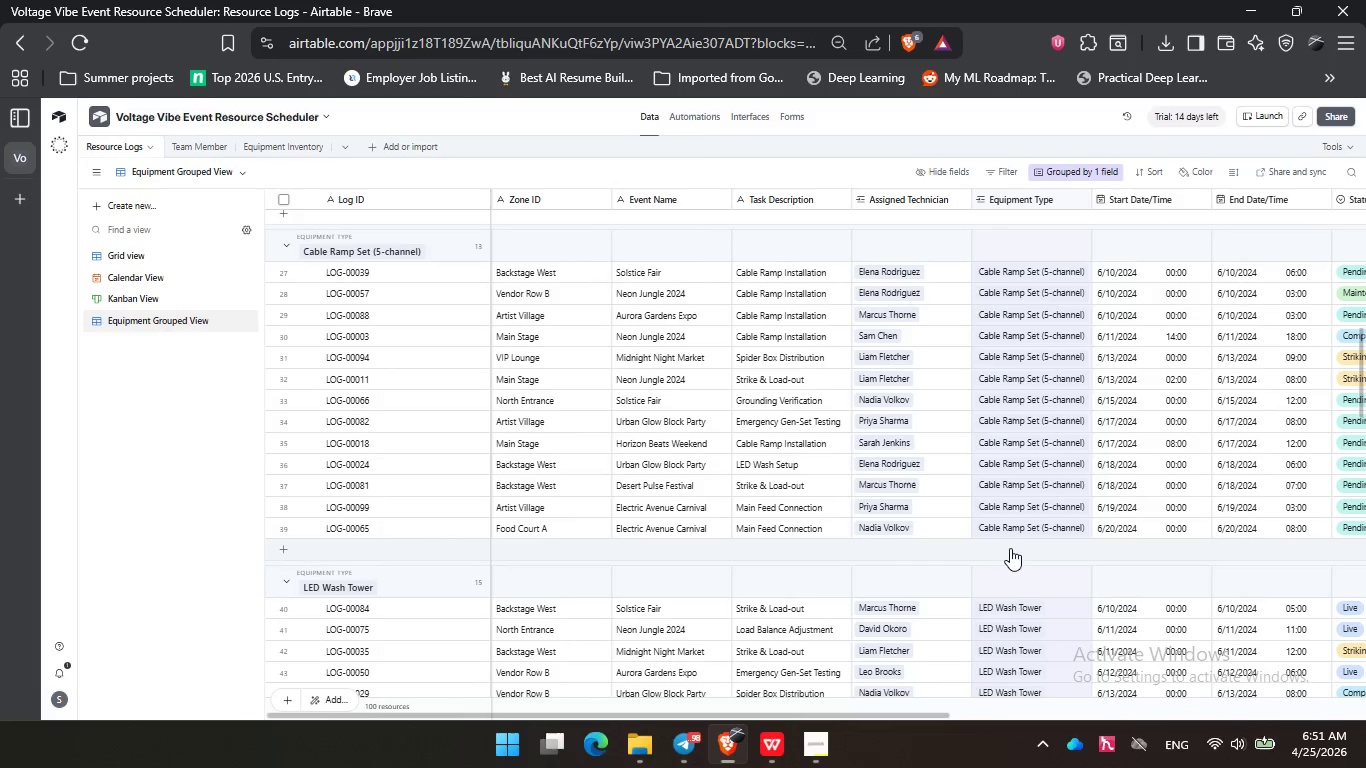 
scroll: coordinate [1010, 548], scroll_direction: down, amount: 3.0
 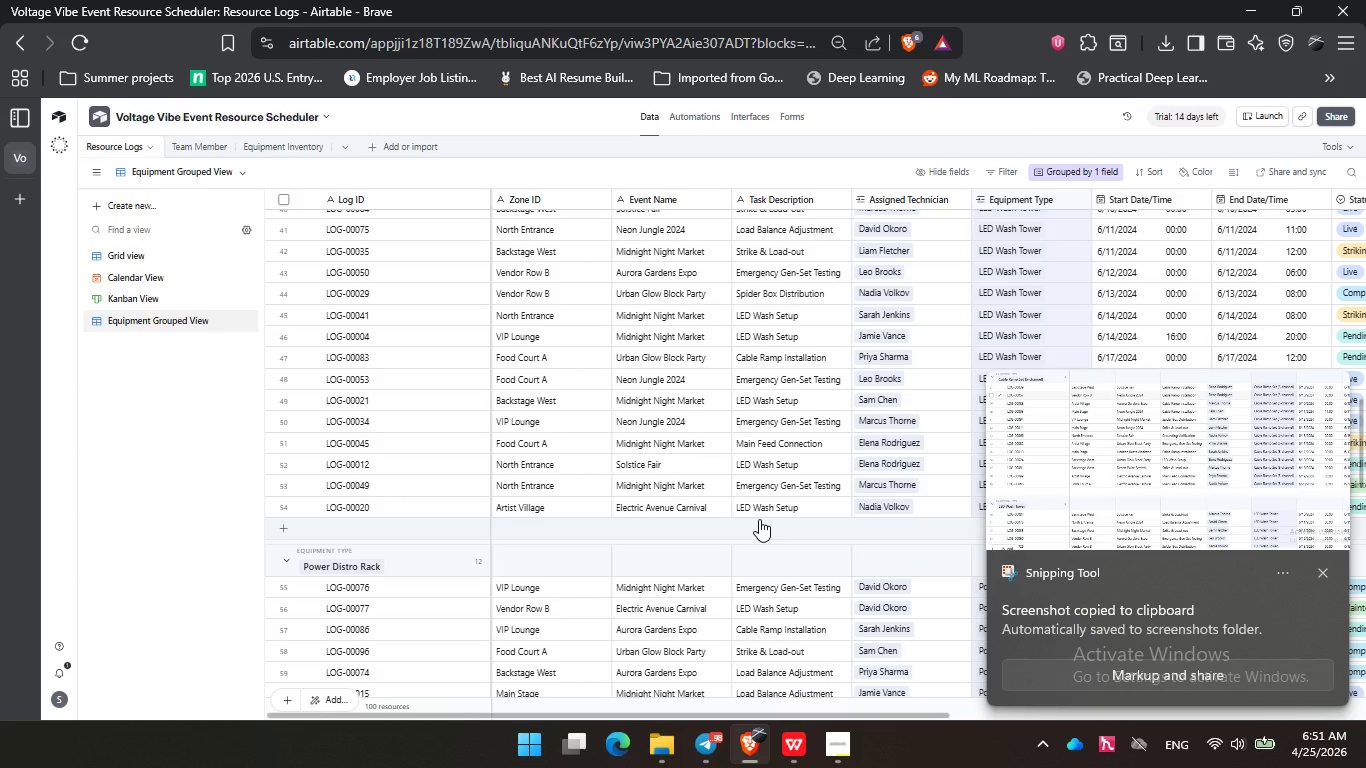 
scroll: coordinate [759, 519], scroll_direction: up, amount: 1.0
 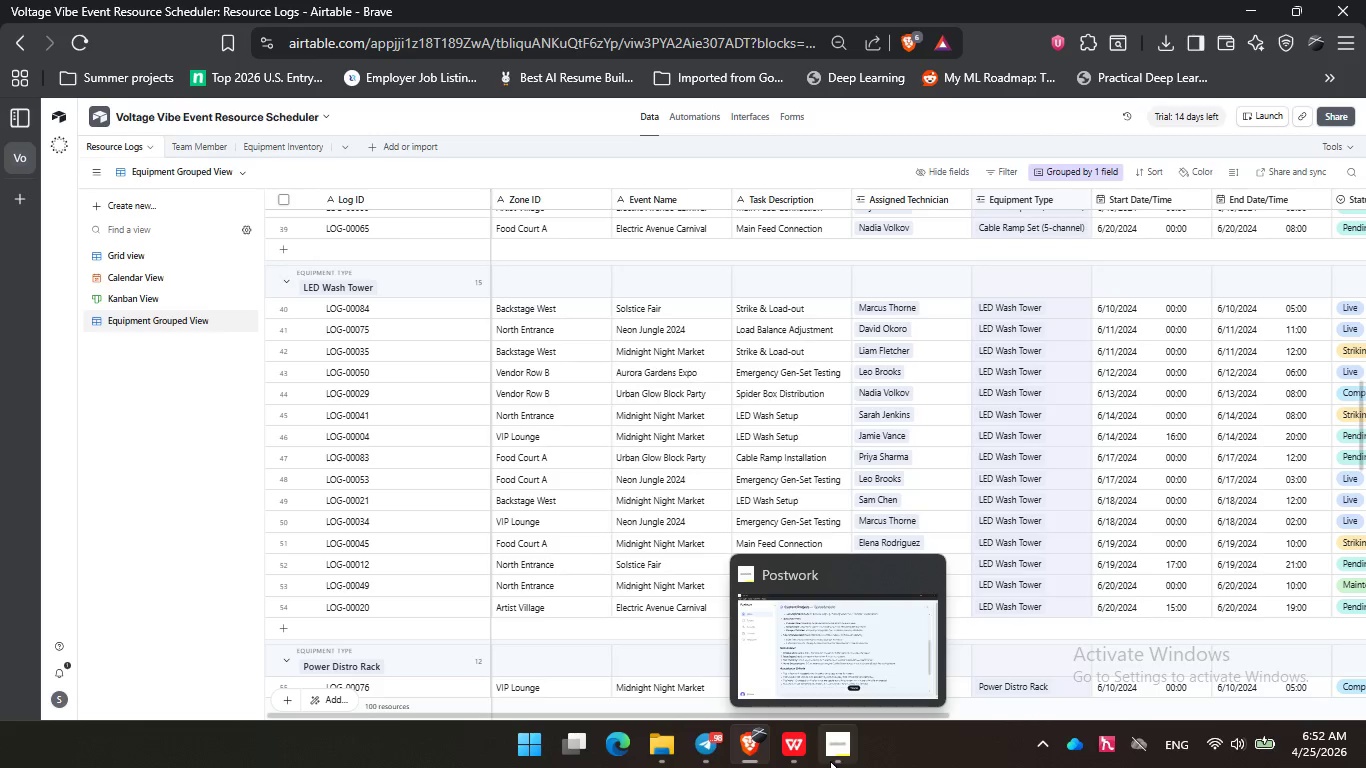 
wait(41.68)
 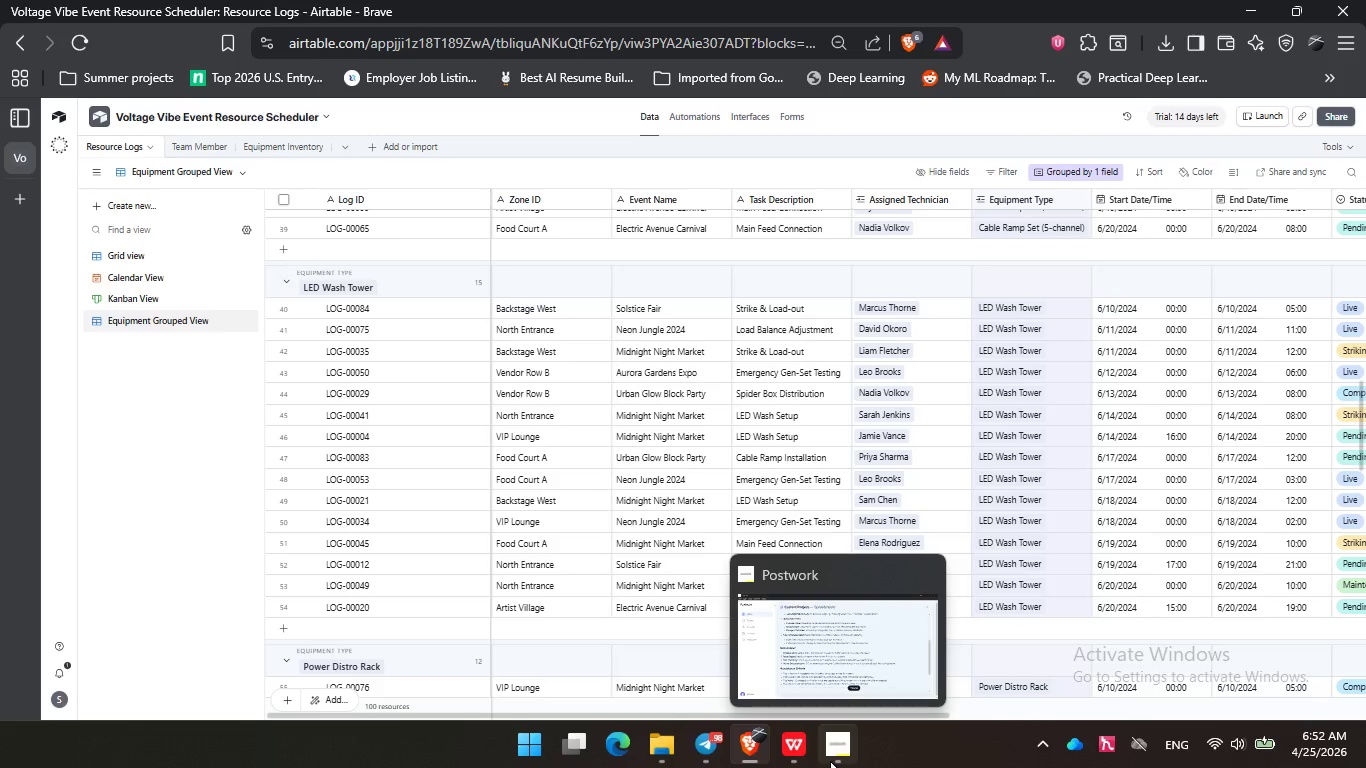 
left_click([657, 750])
 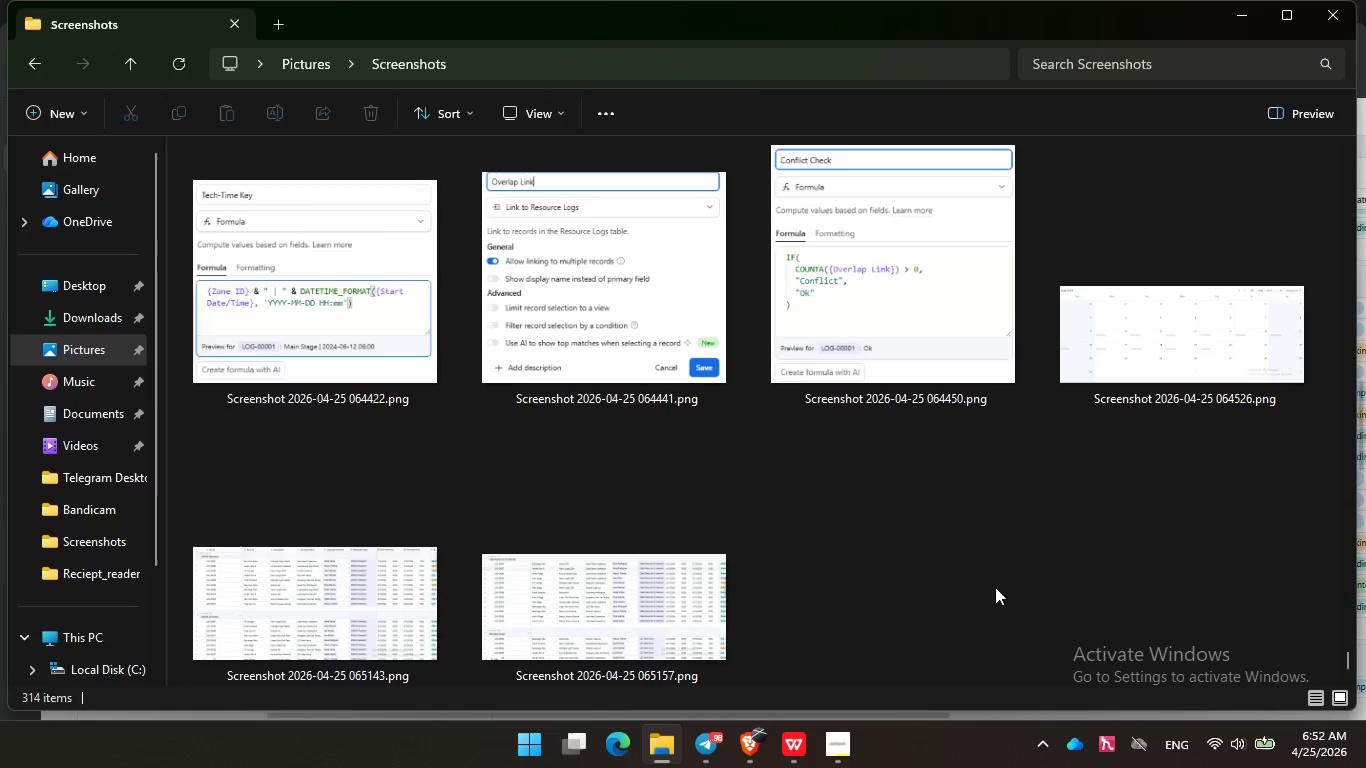 
left_click_drag(start_coordinate=[1167, 603], to_coordinate=[340, 317])
 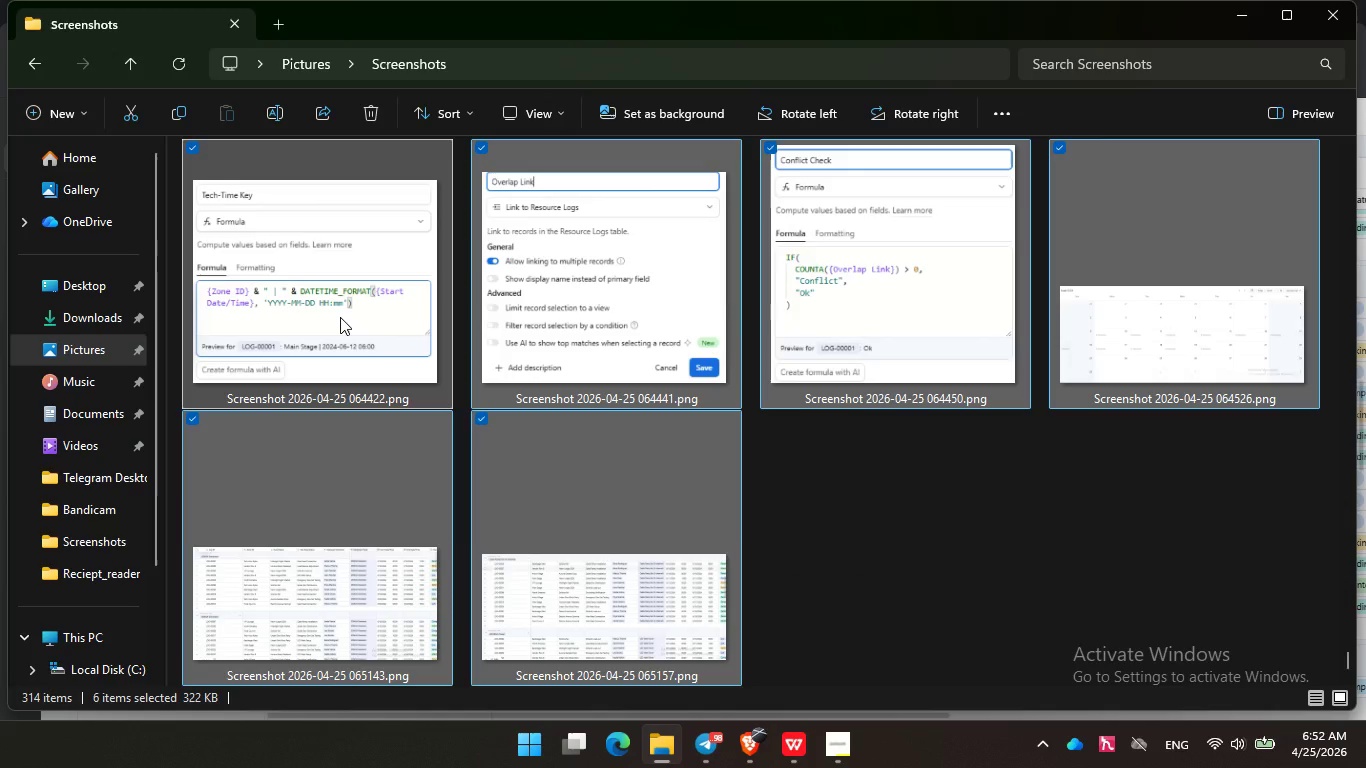 
key(Delete)
 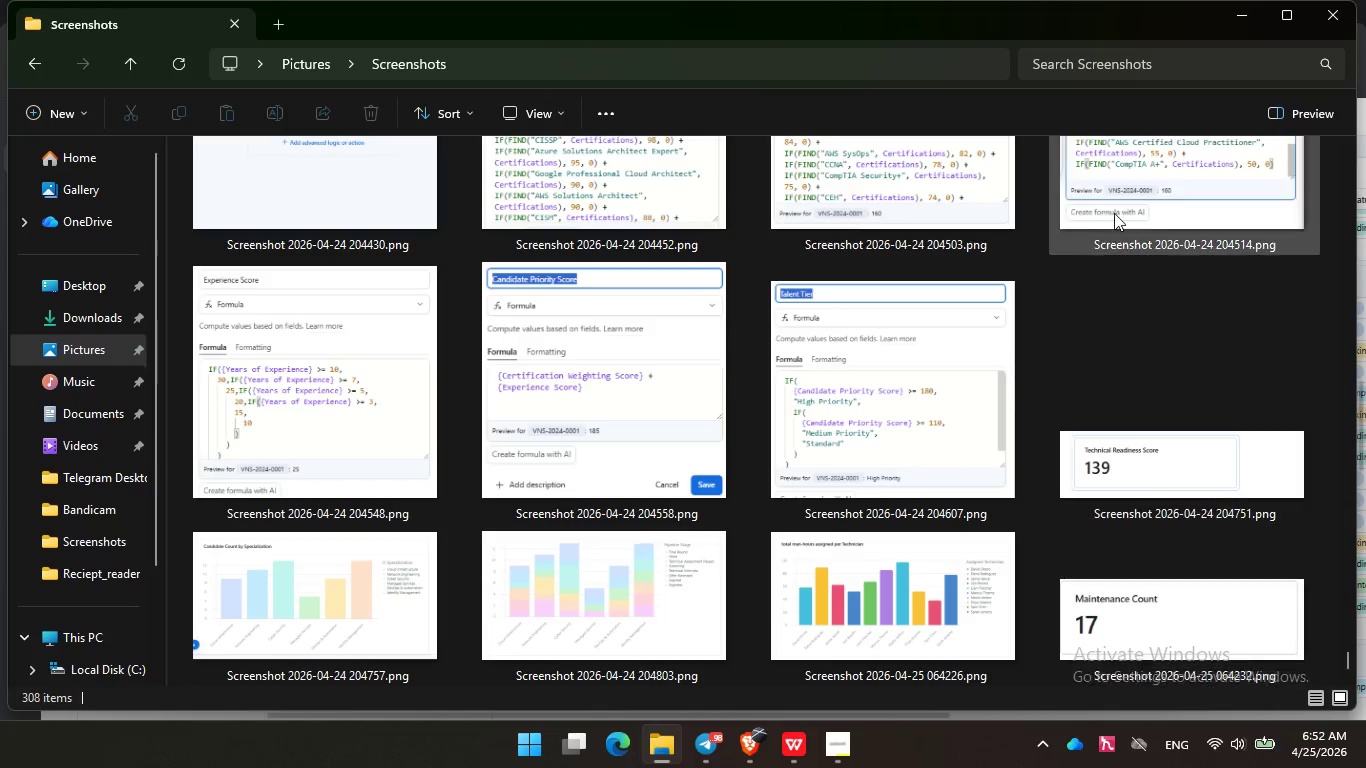 
left_click([1234, 22])
 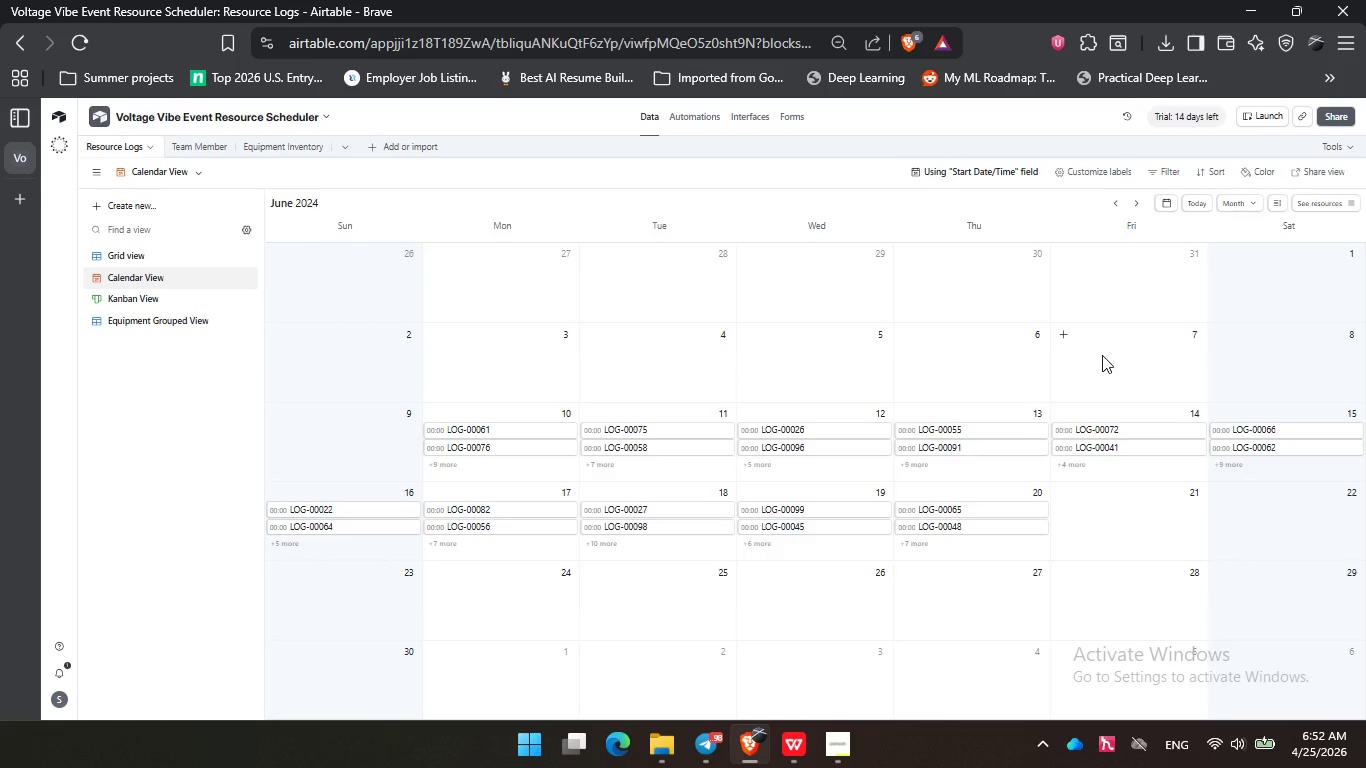 
scroll: coordinate [1021, 492], scroll_direction: down, amount: 3.0
 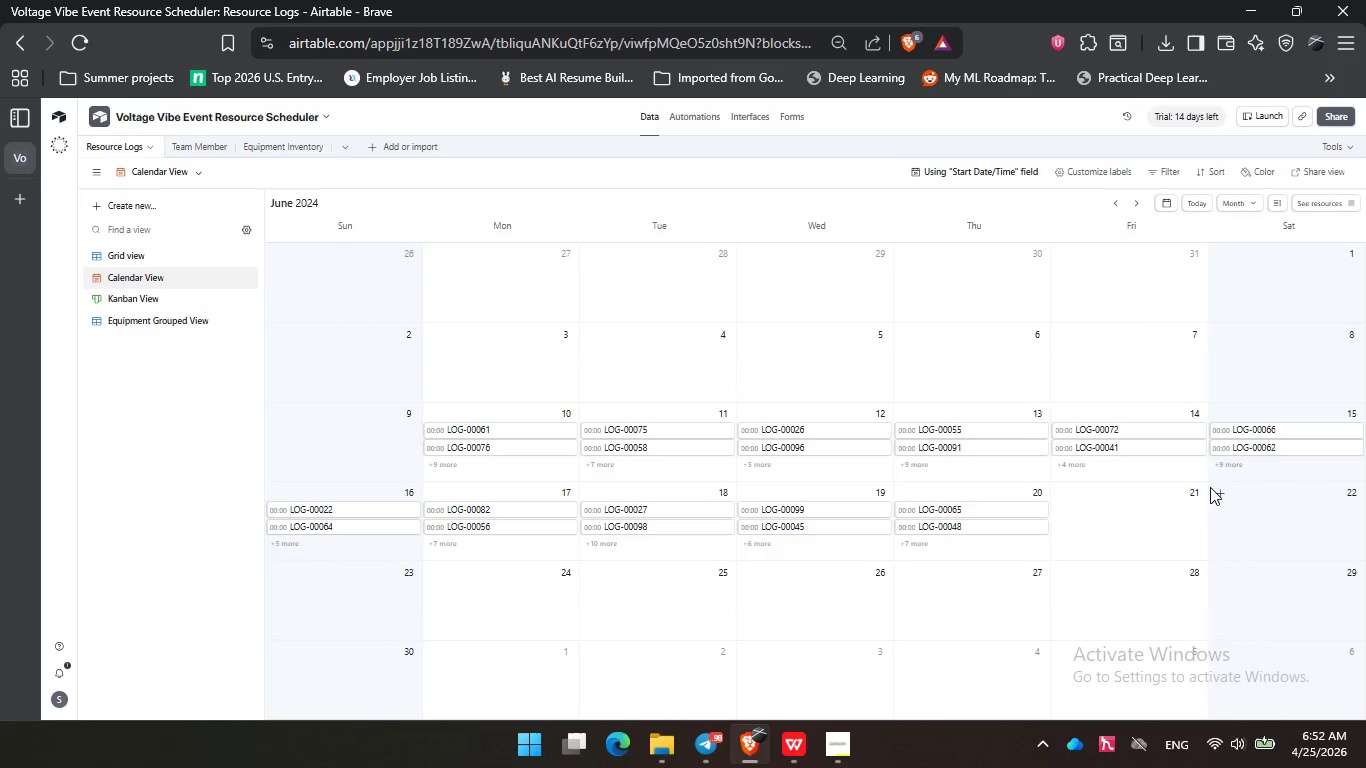 
scroll: coordinate [1210, 487], scroll_direction: up, amount: 6.0
 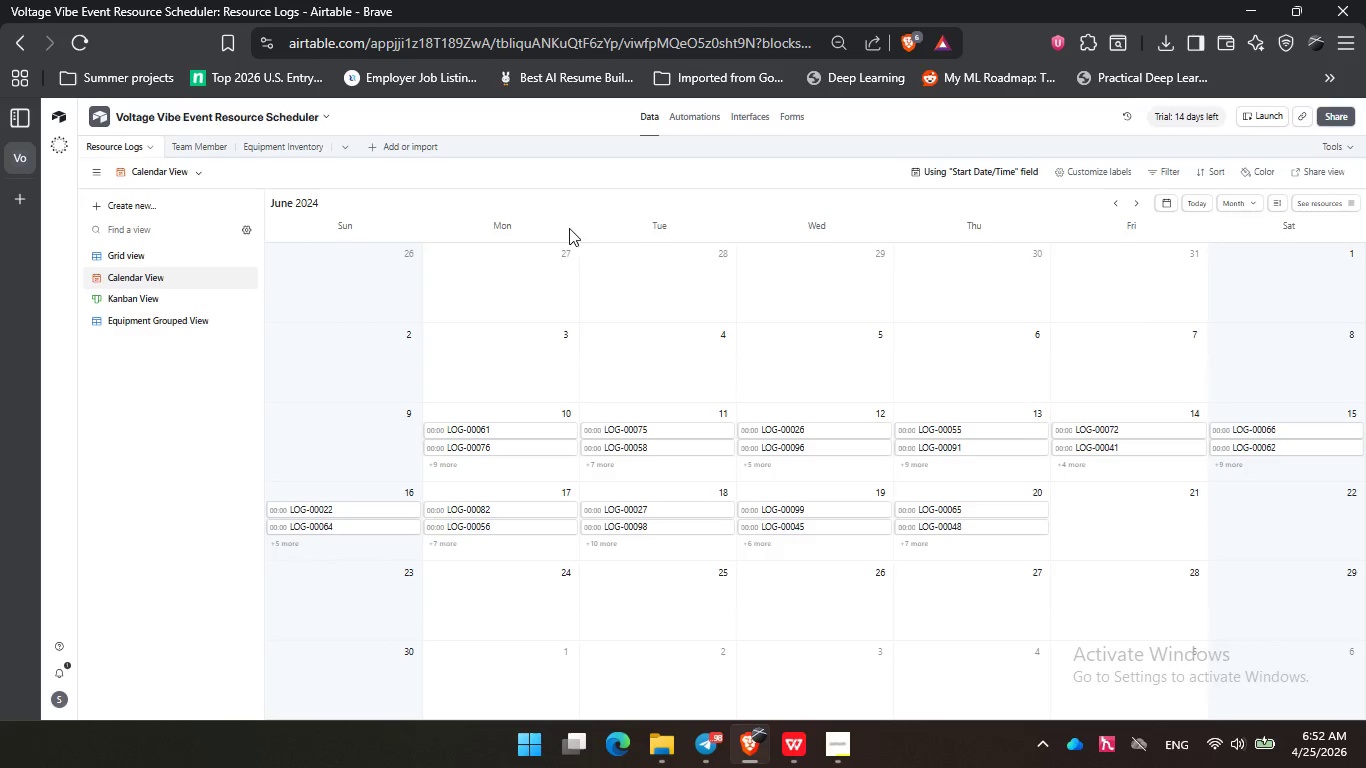 
hold_key(key=ControlLeft, duration=0.59)
scroll: coordinate [650, 219], scroll_direction: up, amount: 1.0
 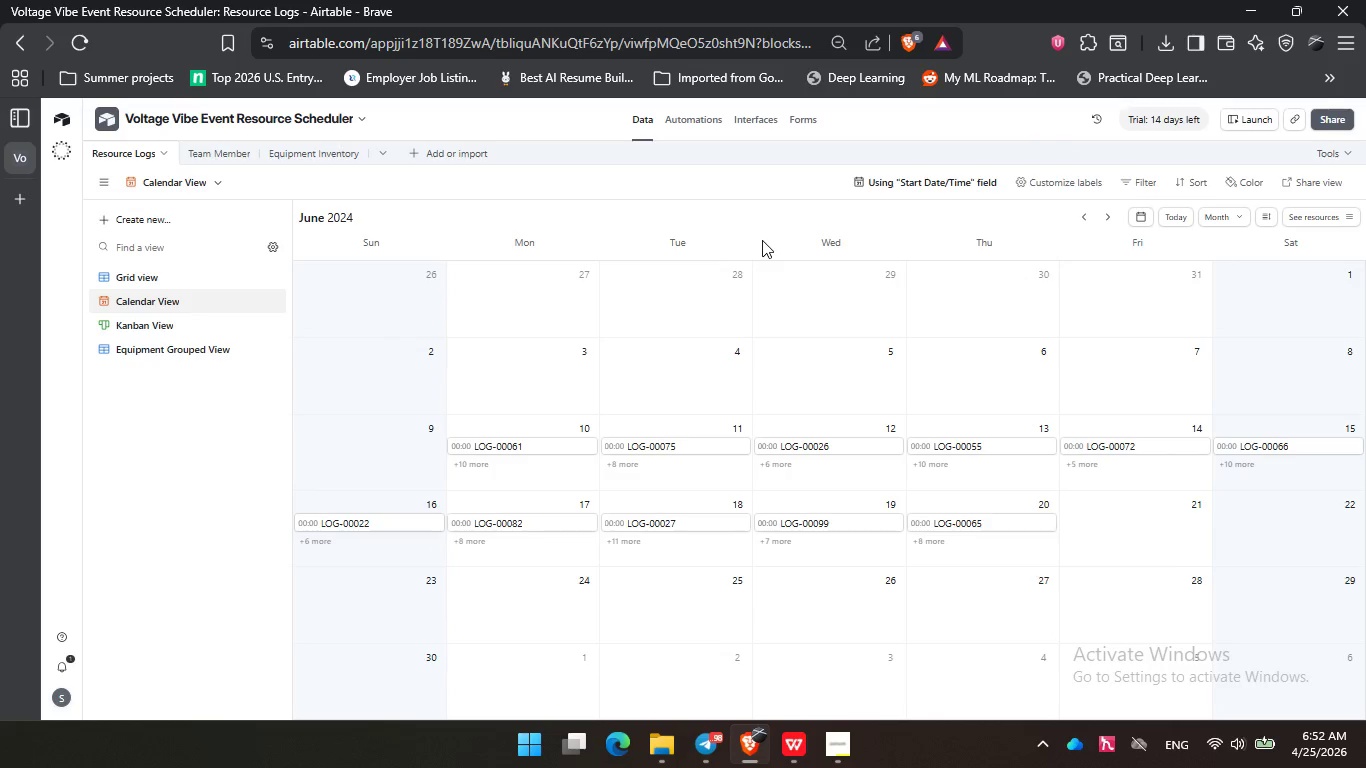 
scroll: coordinate [762, 240], scroll_direction: down, amount: 1.0
 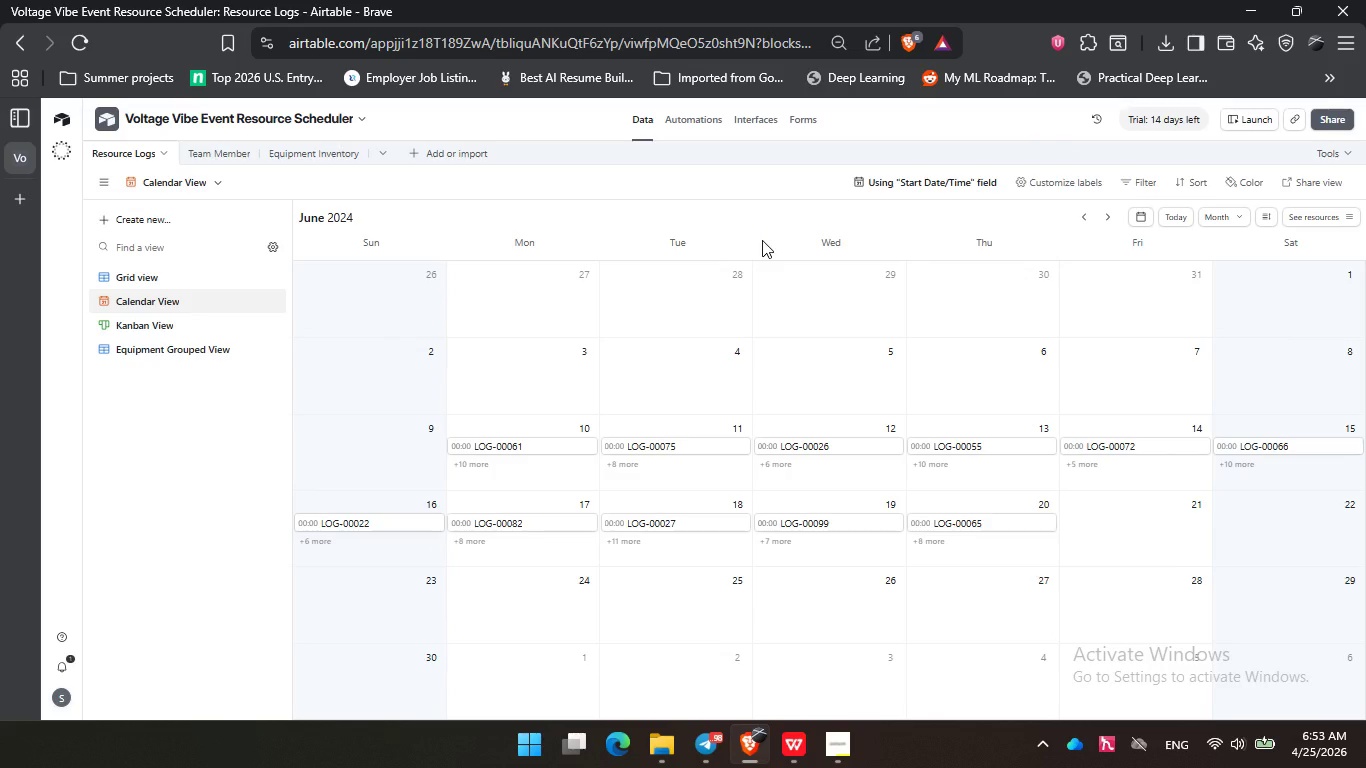 
scroll: coordinate [762, 240], scroll_direction: up, amount: 1.0
 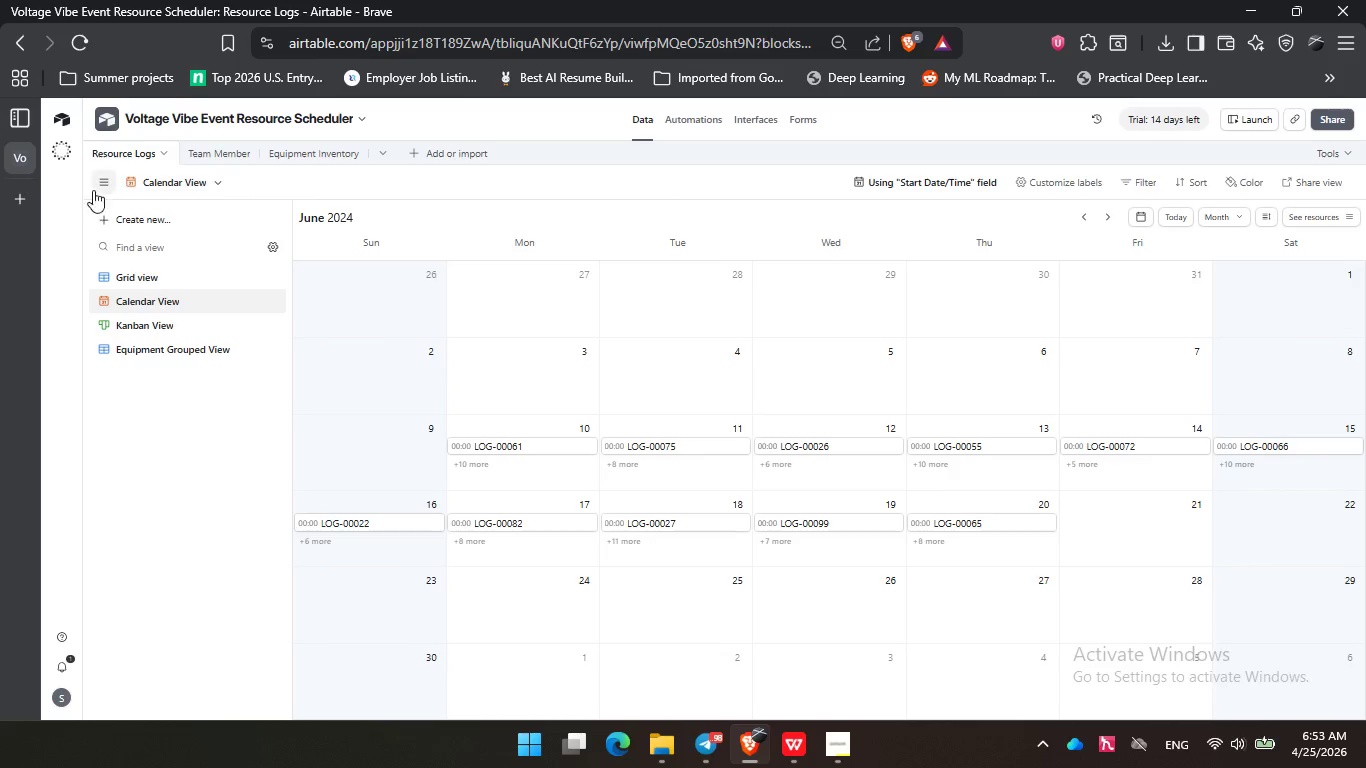 
left_click([101, 178])
 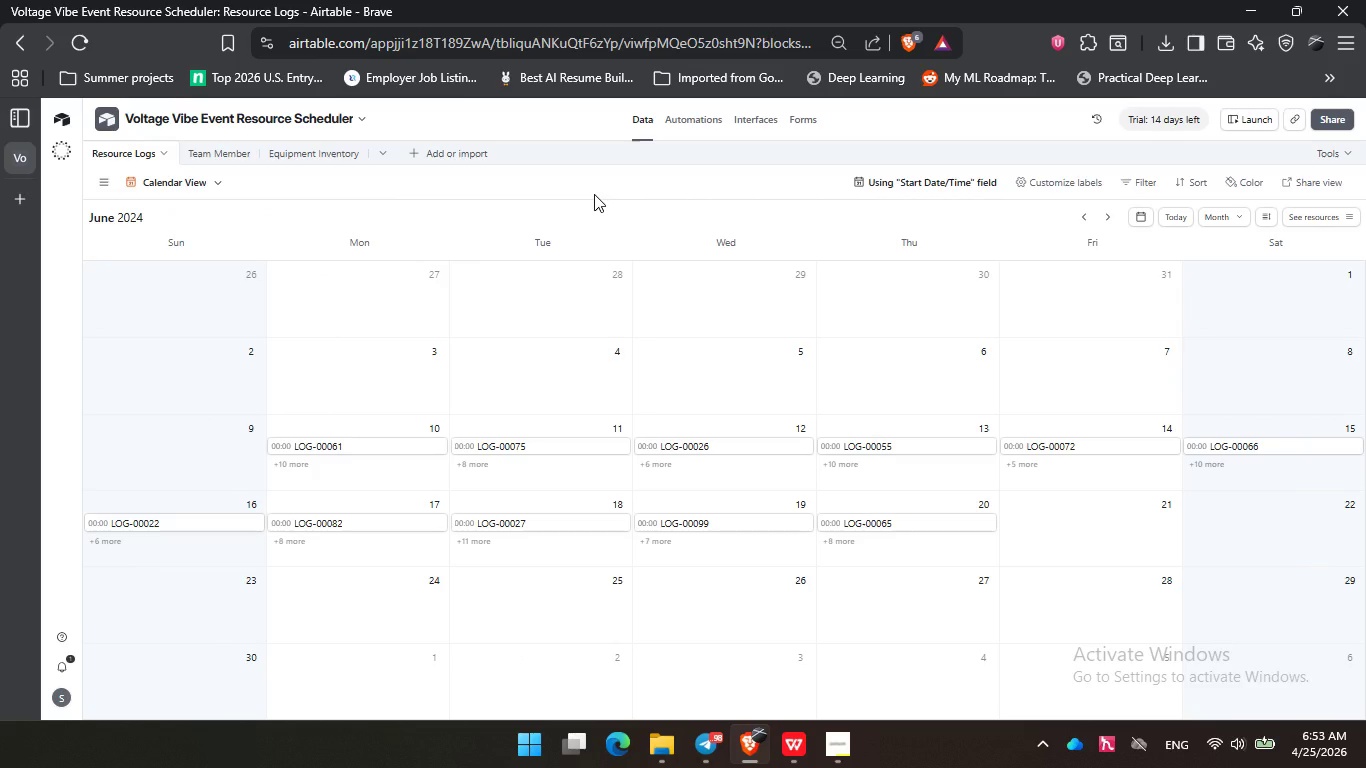 
wait(5.41)
 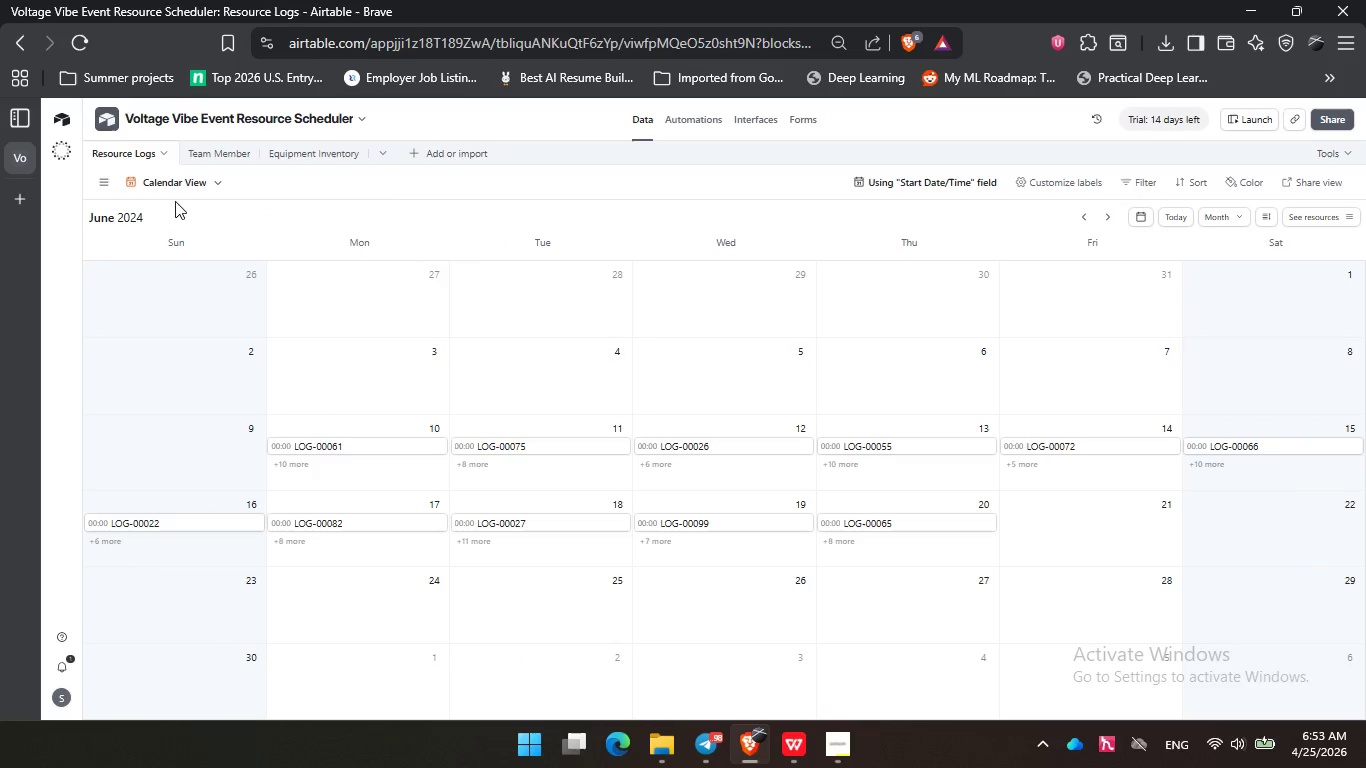 
key(PrintScreen)
 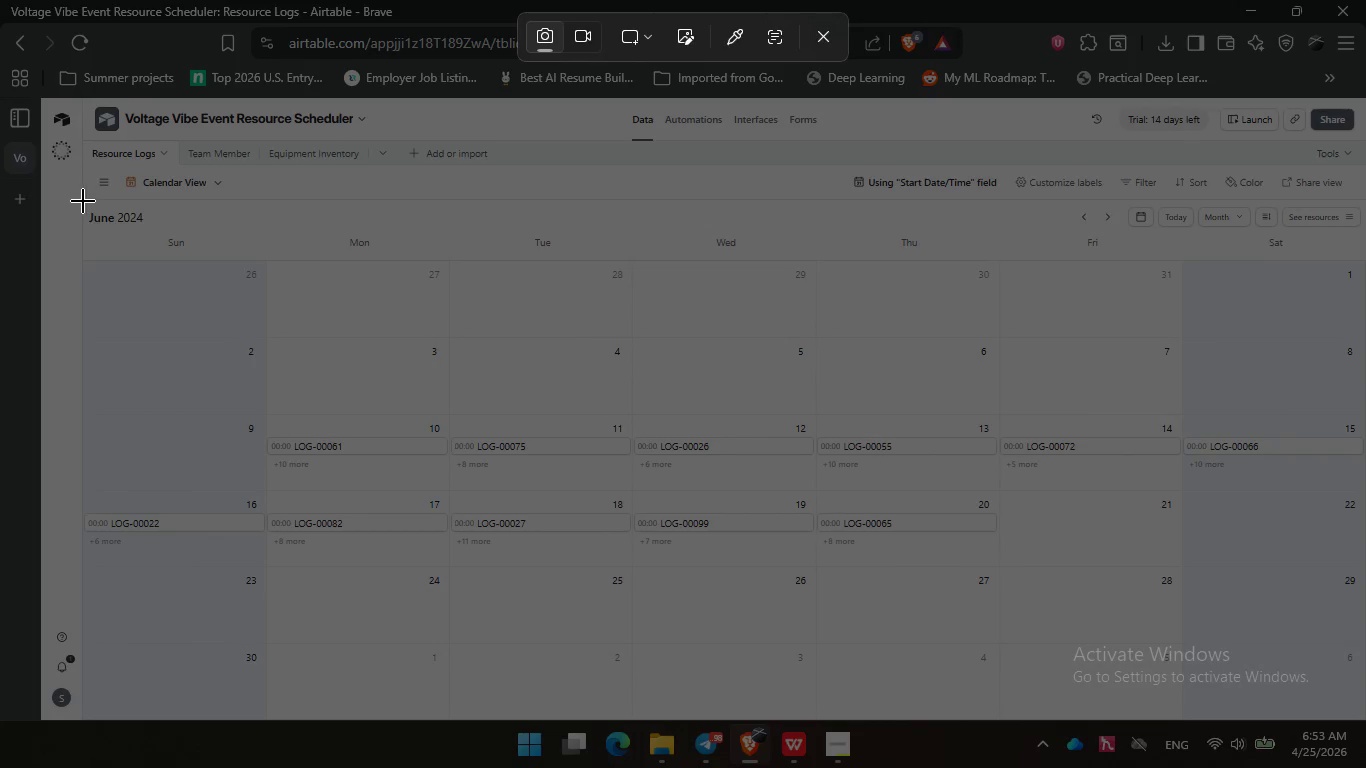 
left_click_drag(start_coordinate=[87, 199], to_coordinate=[1365, 714])
 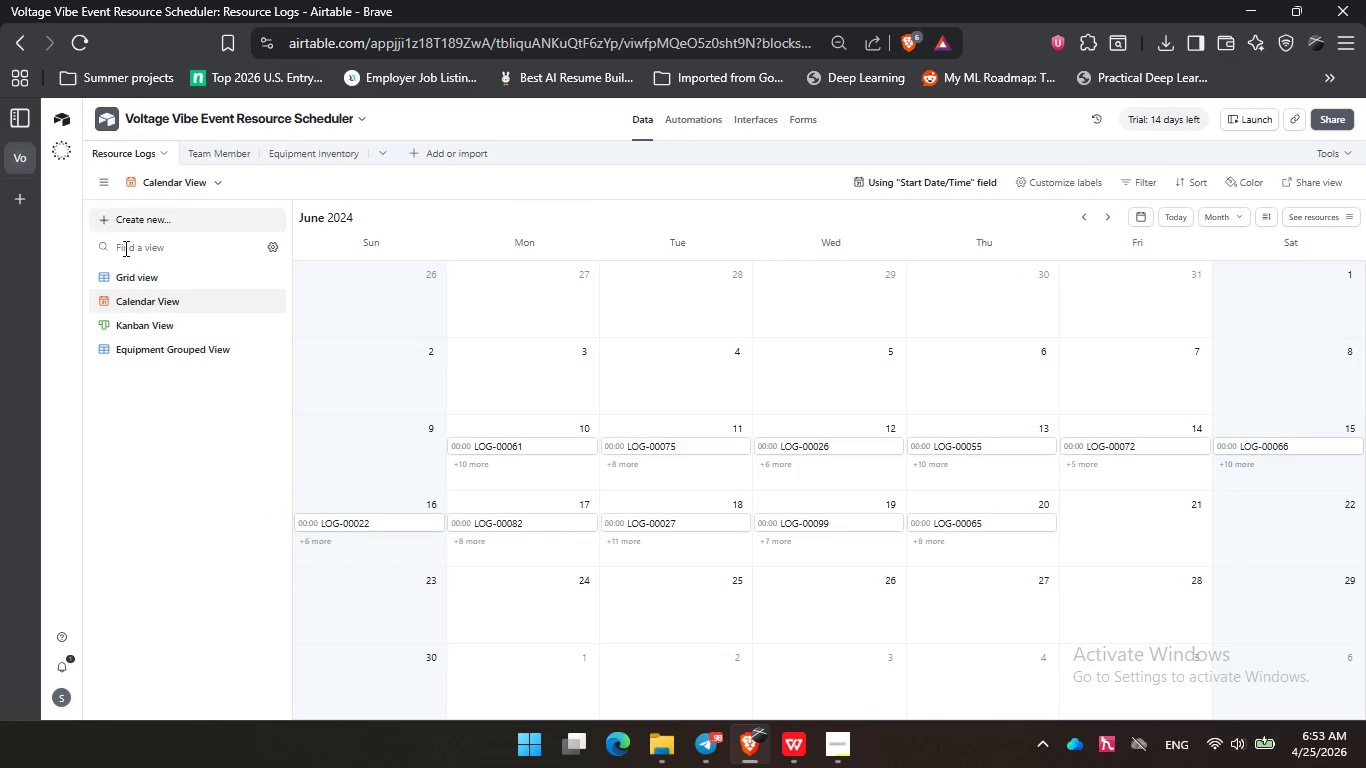 
left_click([164, 319])
 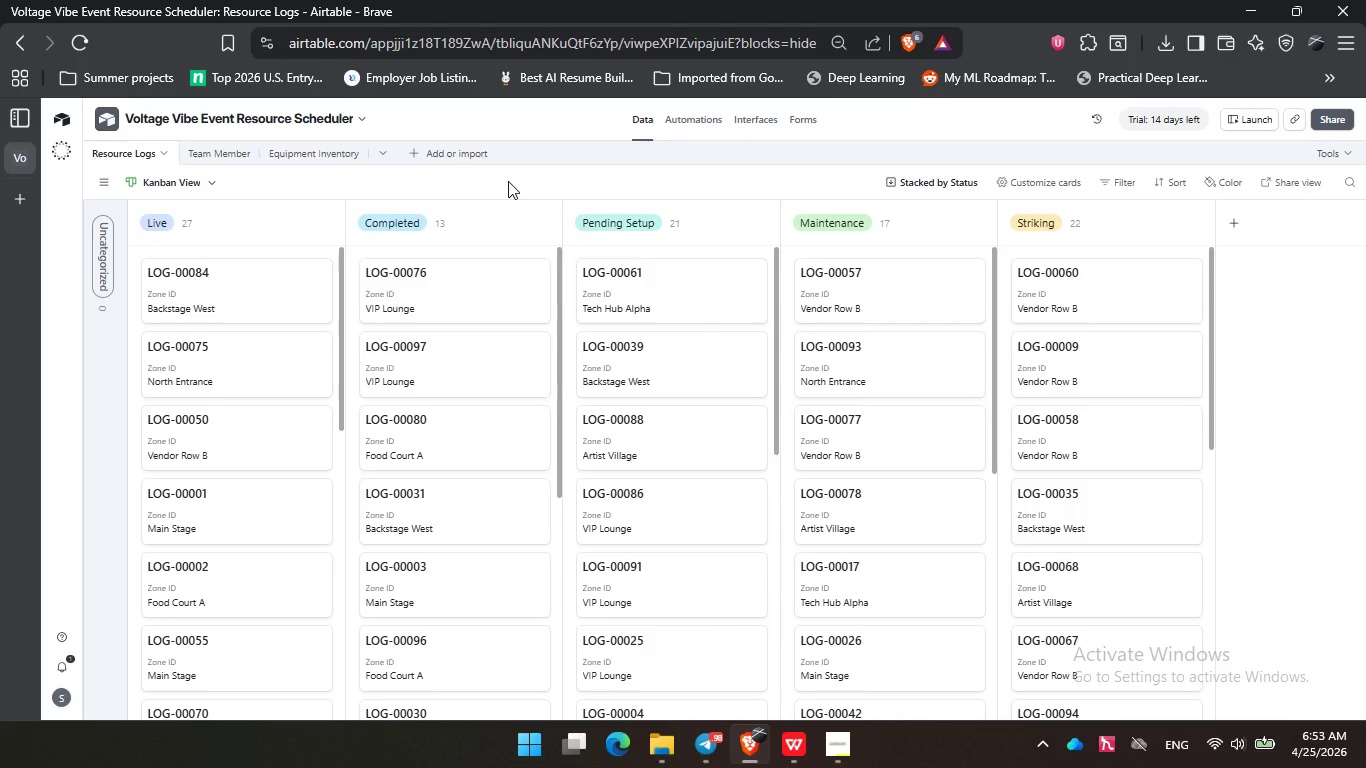 
wait(14.83)
 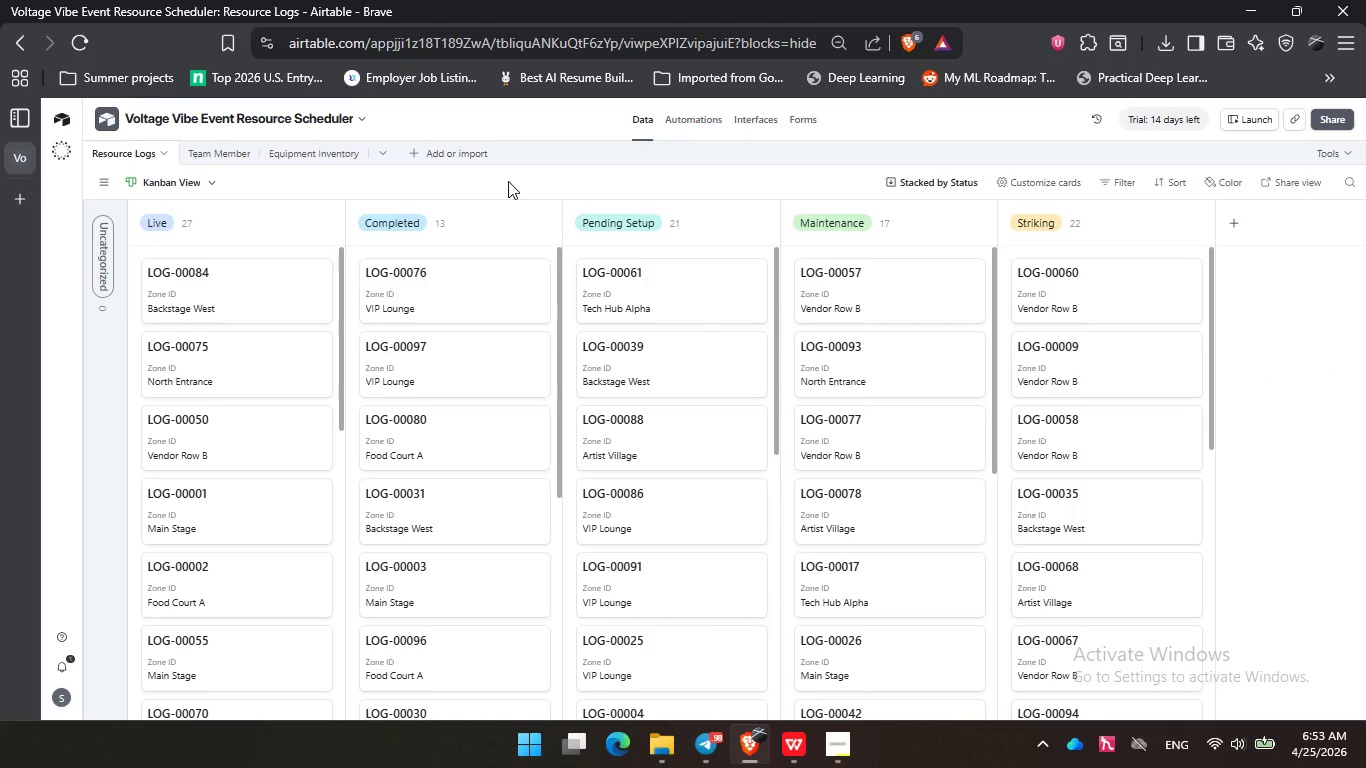 
key(PrintScreen)
 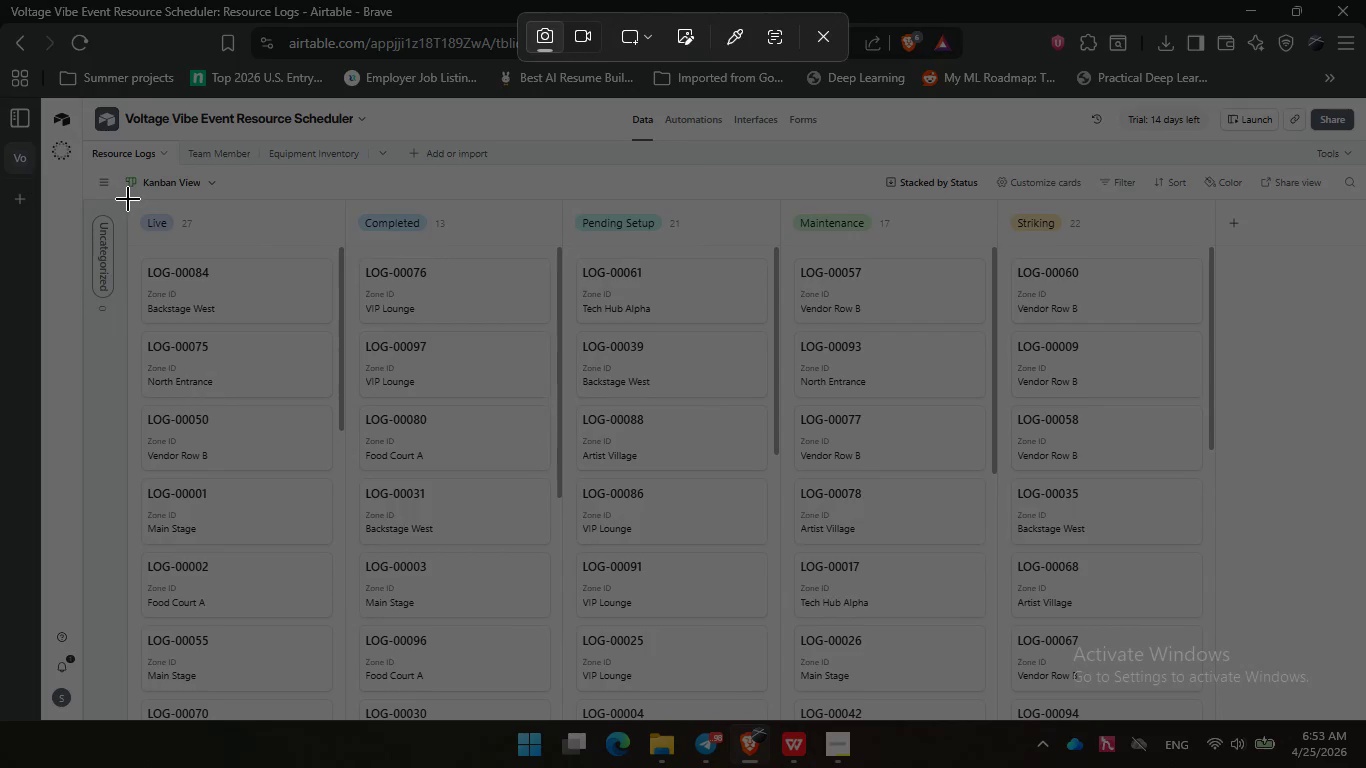 
left_click_drag(start_coordinate=[129, 199], to_coordinate=[1204, 718])
 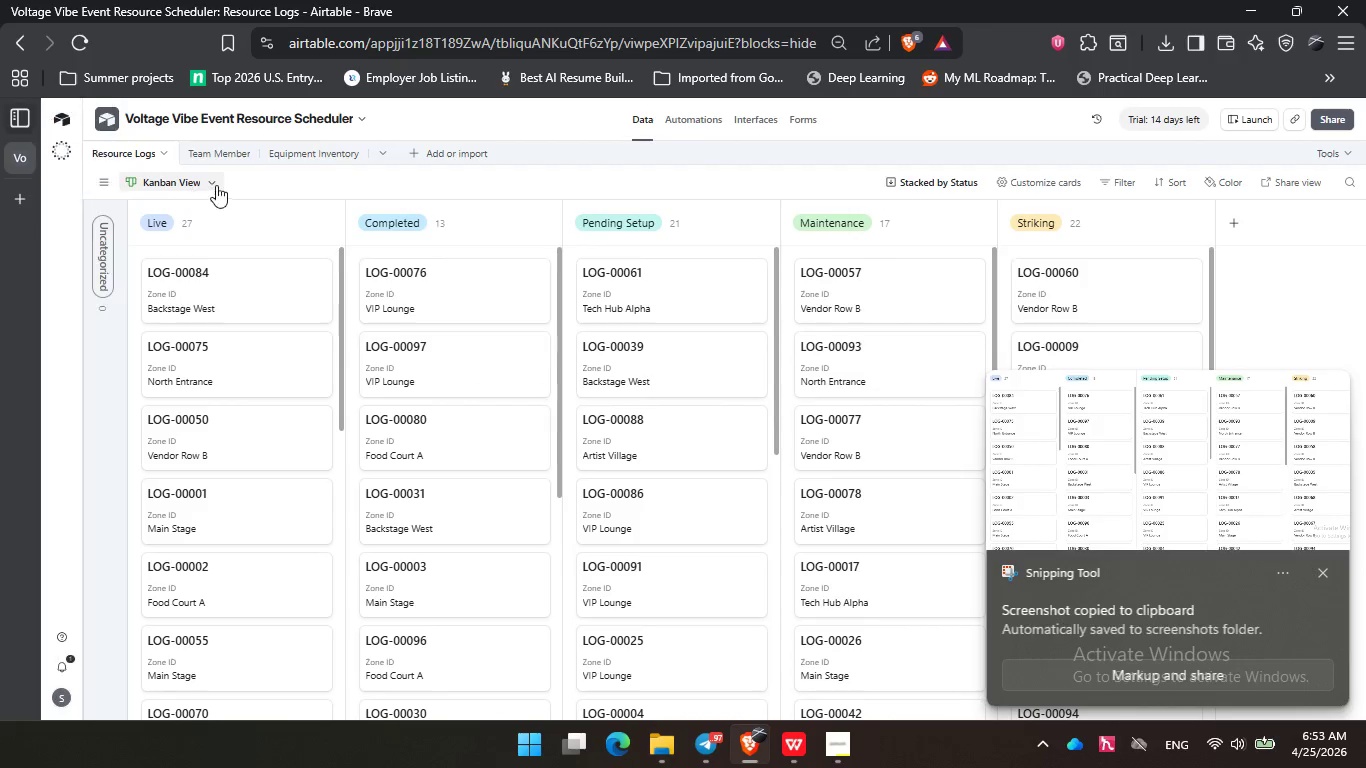 
left_click([174, 349])
 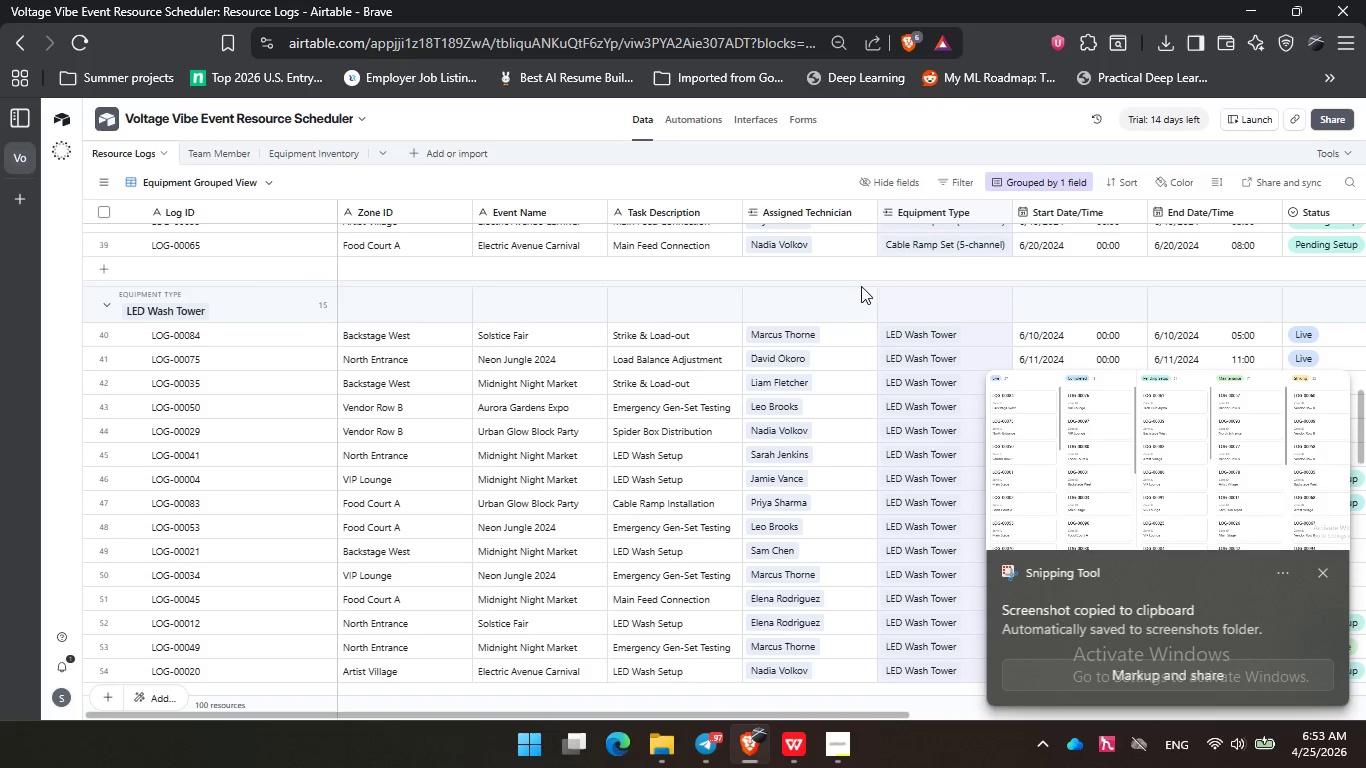 
scroll: coordinate [1022, 320], scroll_direction: up, amount: 10.0
 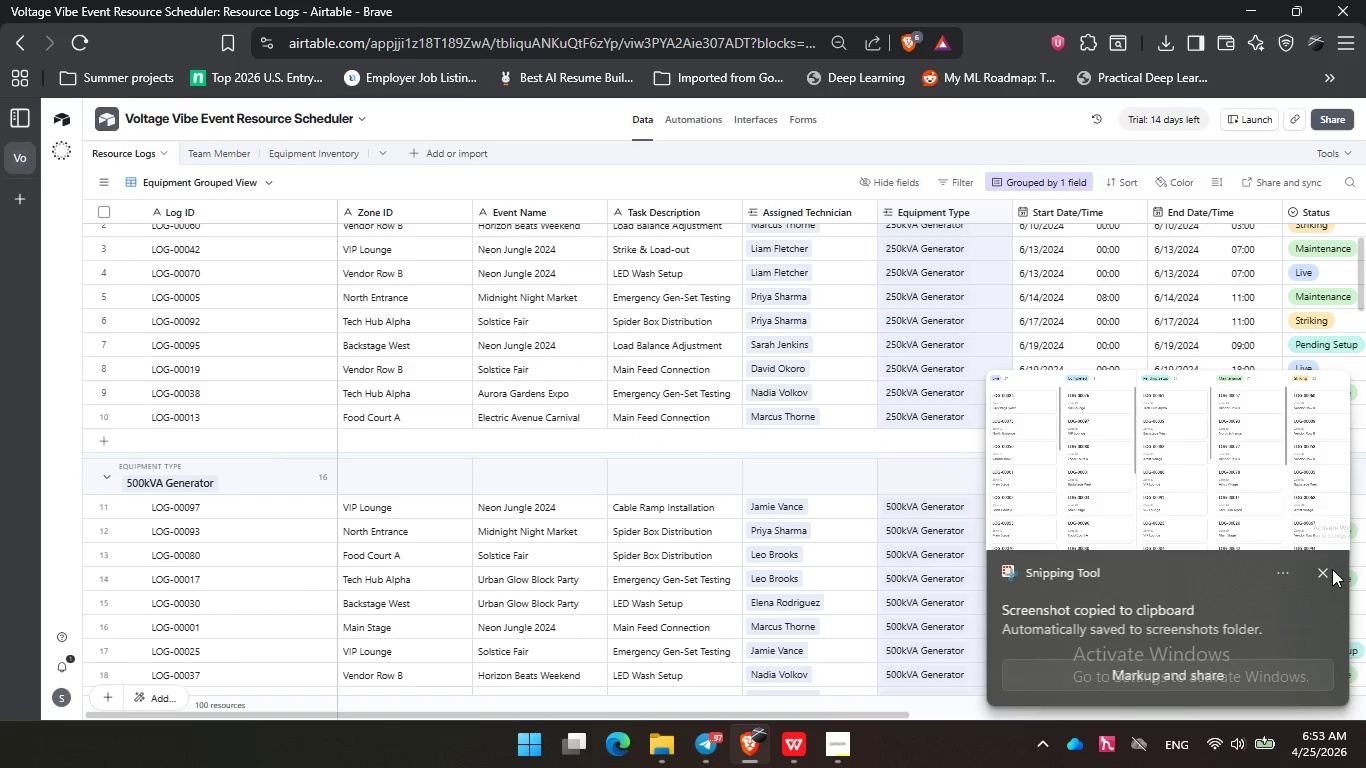 
left_click([1326, 573])
 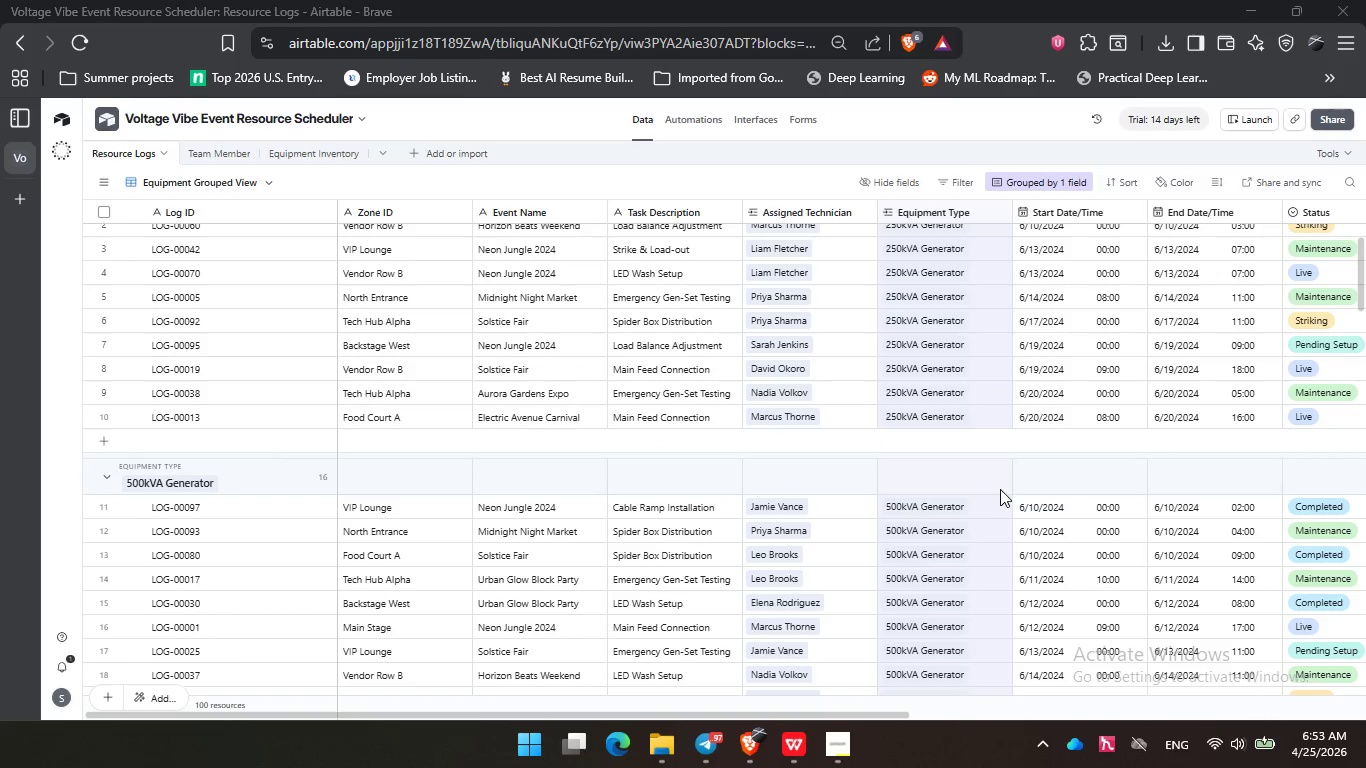 
scroll: coordinate [1000, 489], scroll_direction: up, amount: 2.0
 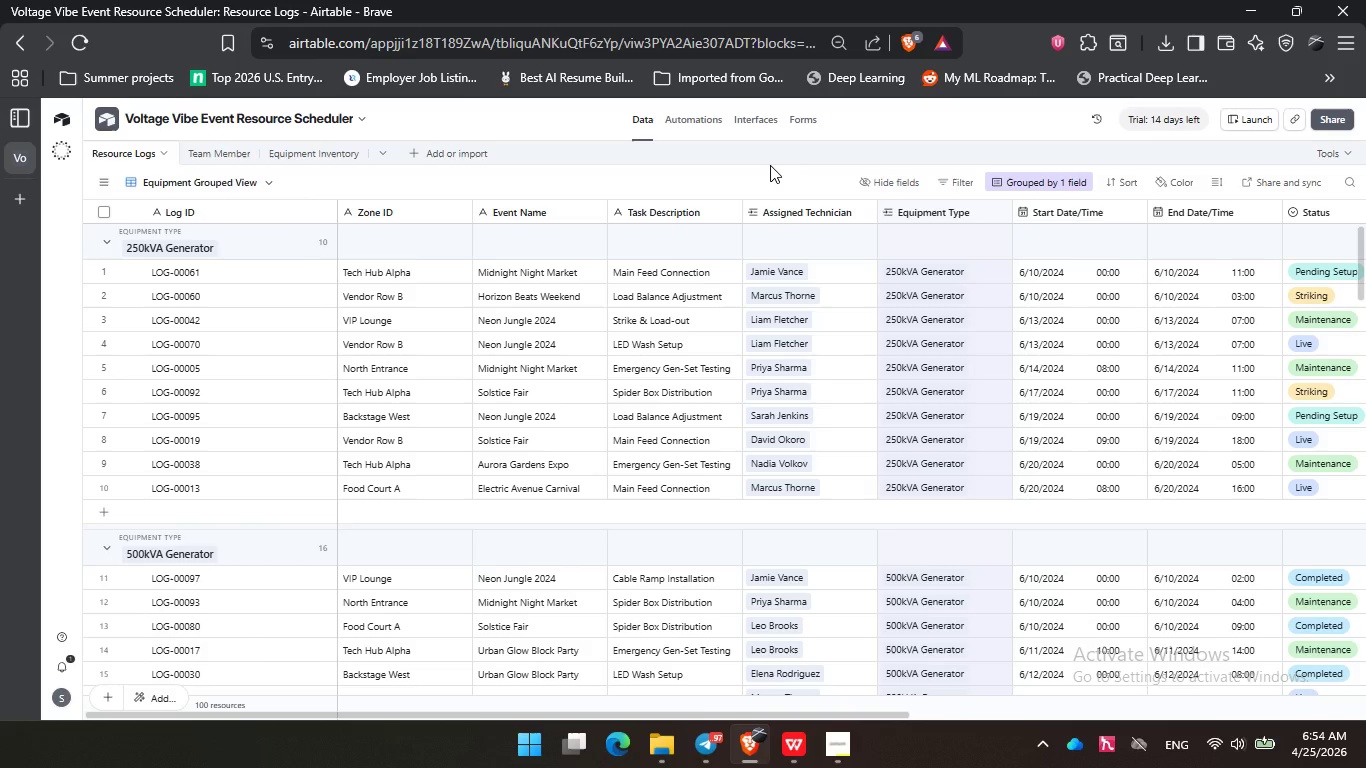 
wait(25.01)
 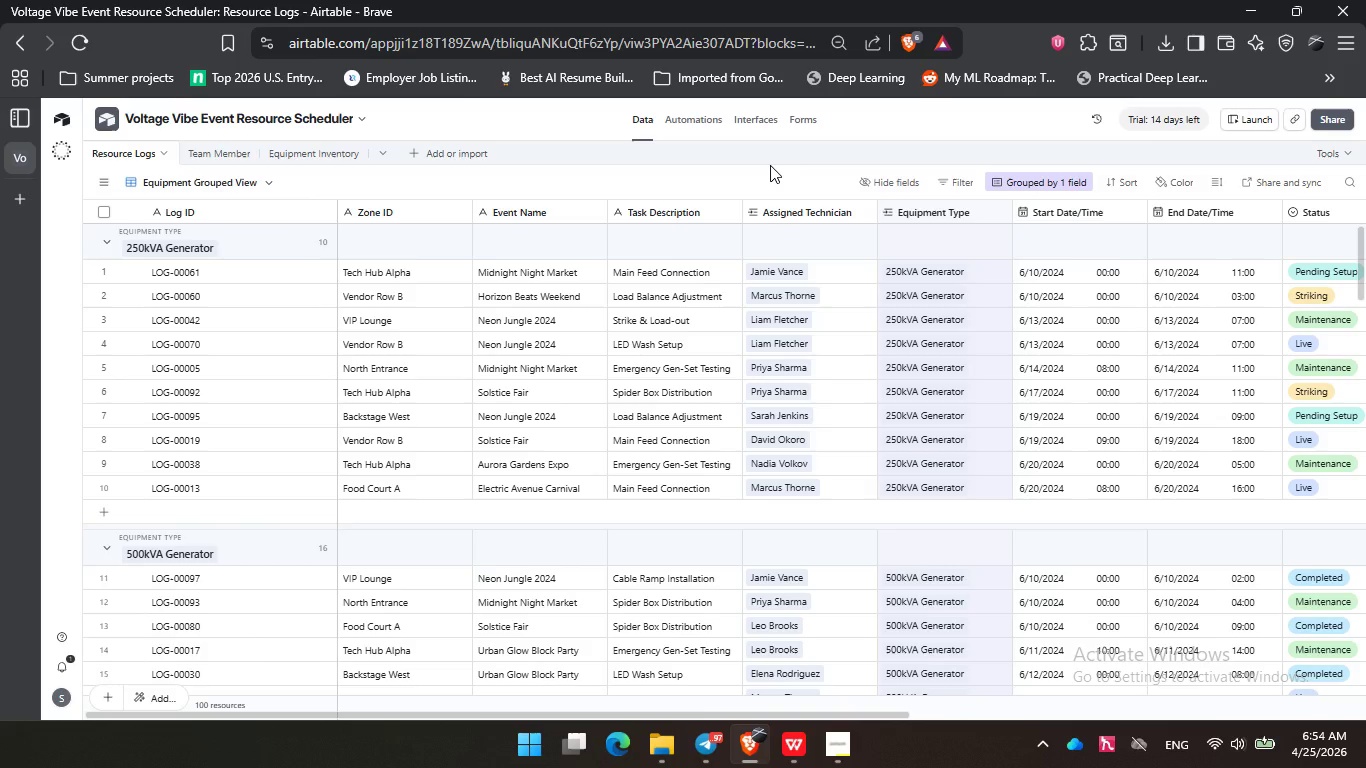 
key(PrintScreen)
 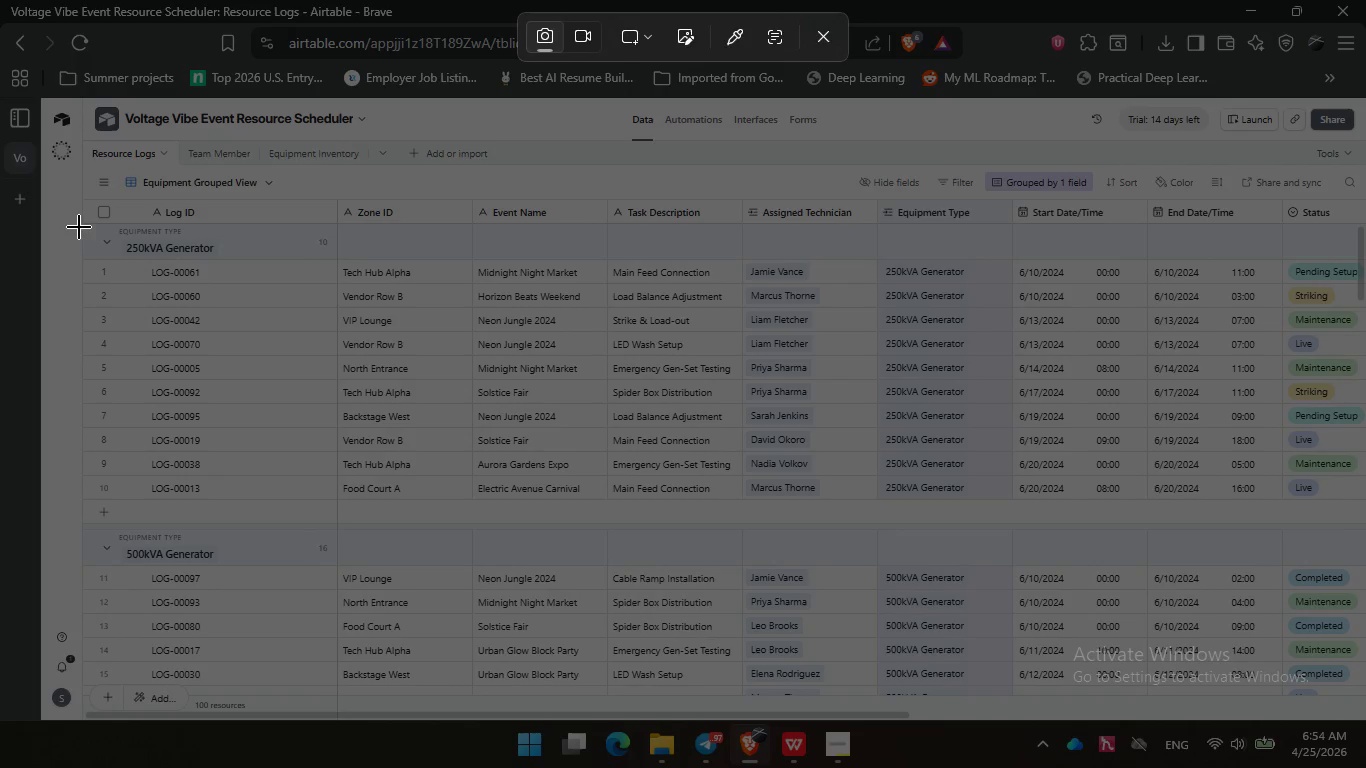 
left_click_drag(start_coordinate=[84, 223], to_coordinate=[1365, 688])
 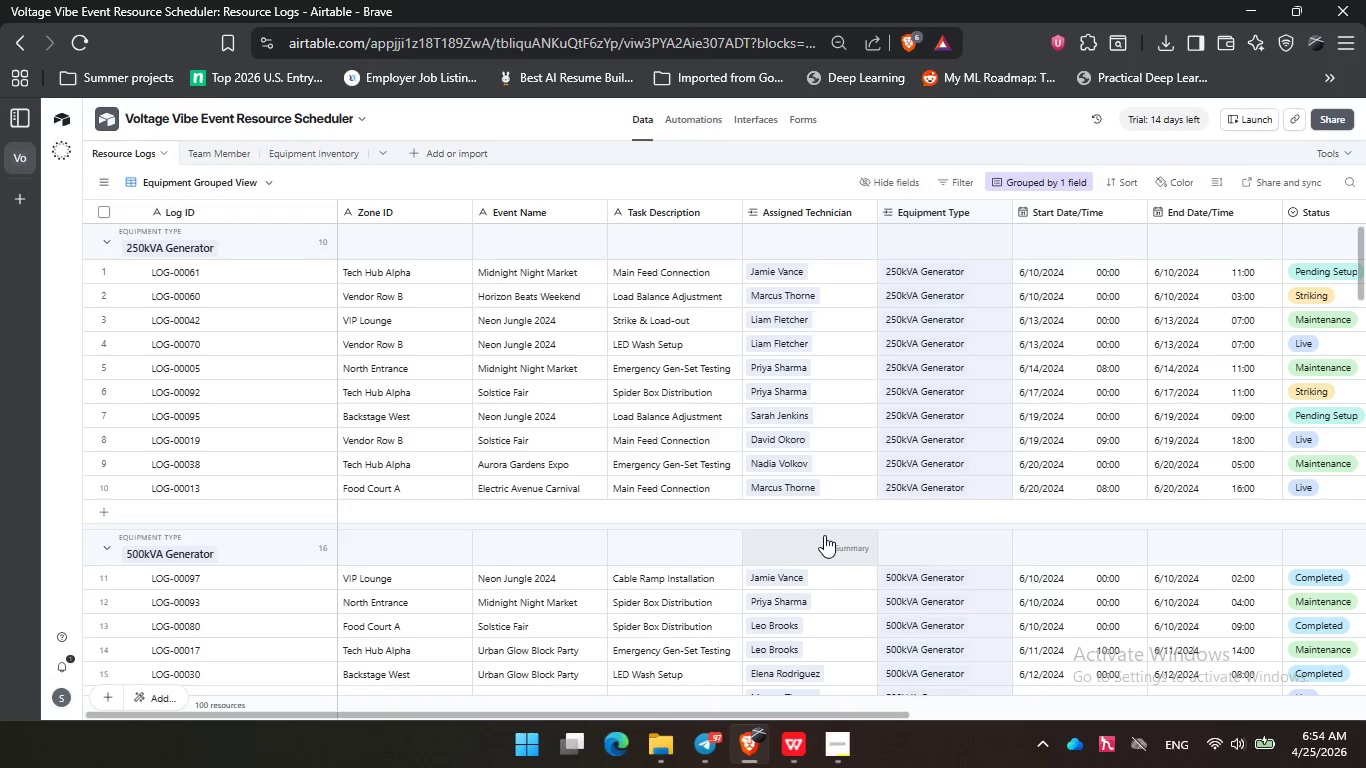 
scroll: coordinate [824, 534], scroll_direction: down, amount: 8.0
 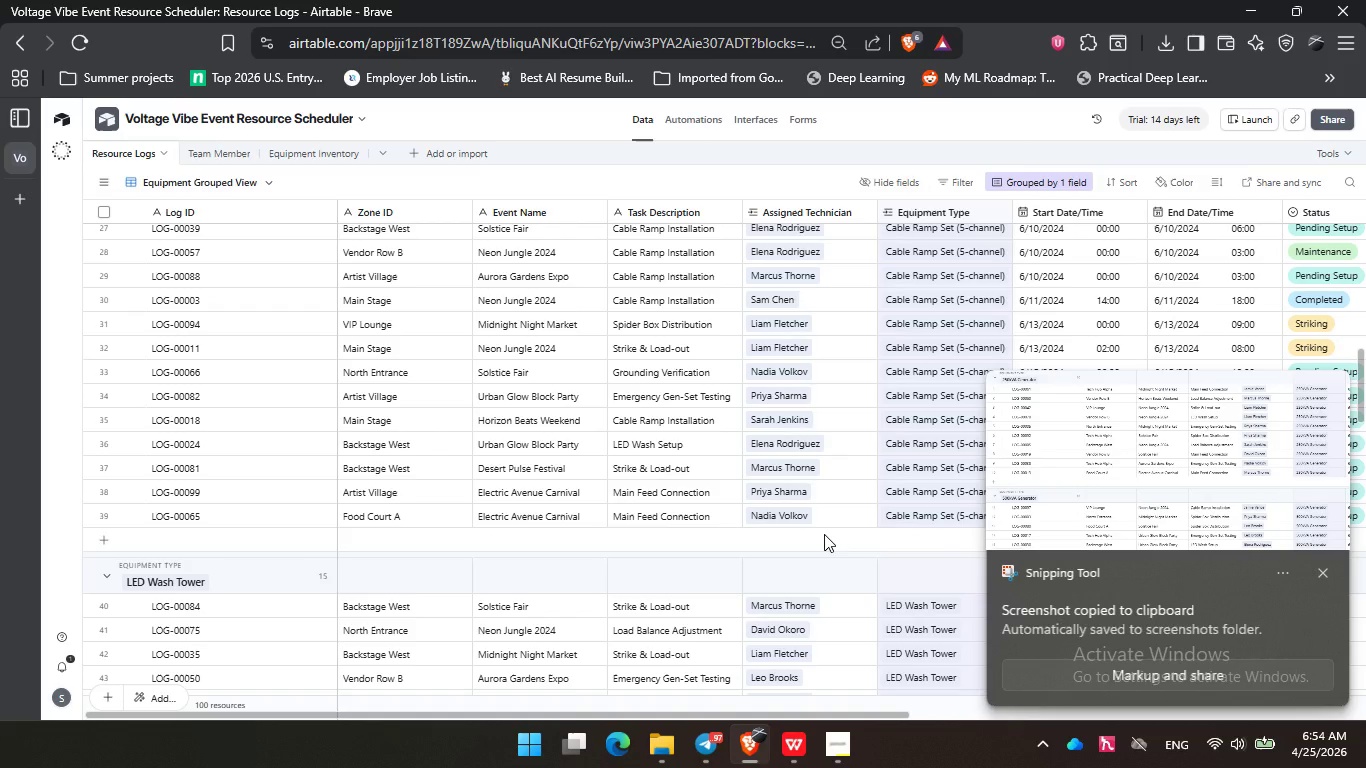 
scroll: coordinate [824, 534], scroll_direction: up, amount: 1.0
 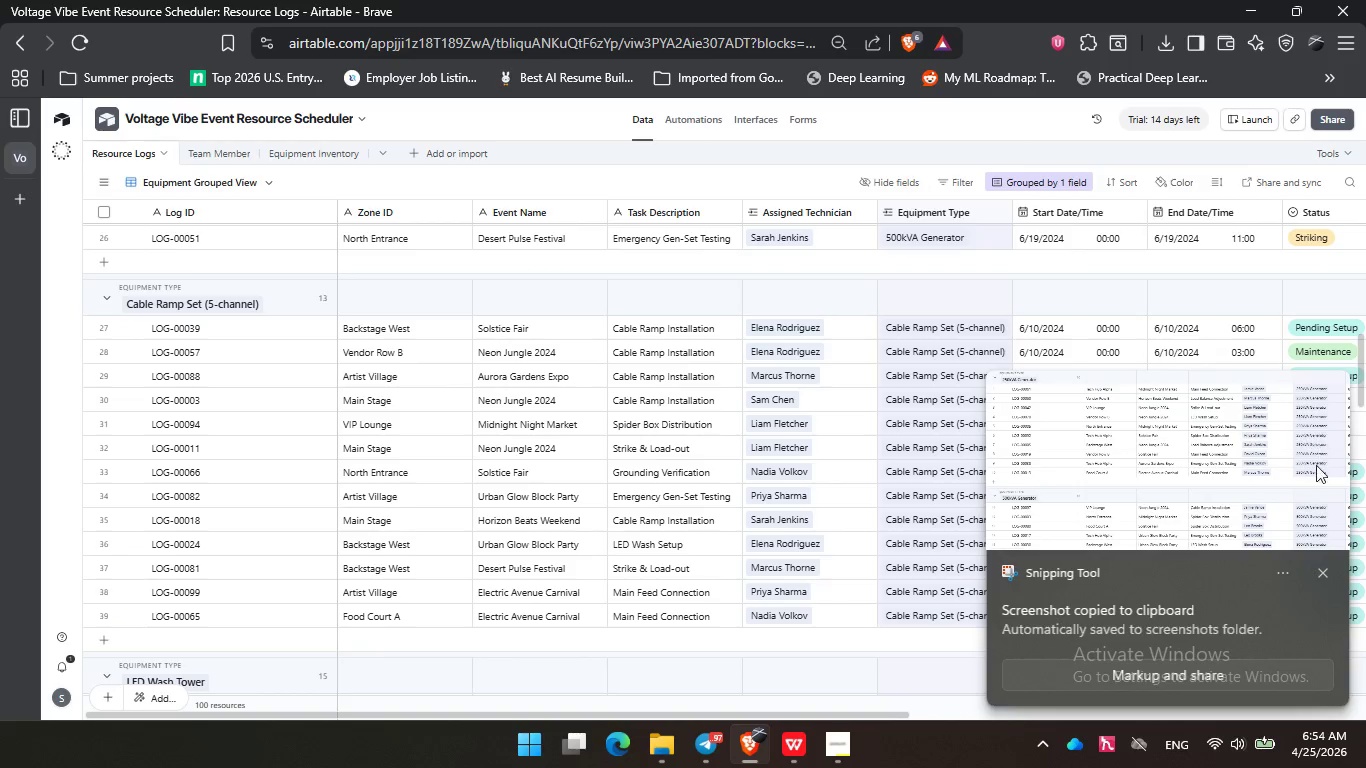 
left_click([1322, 575])
 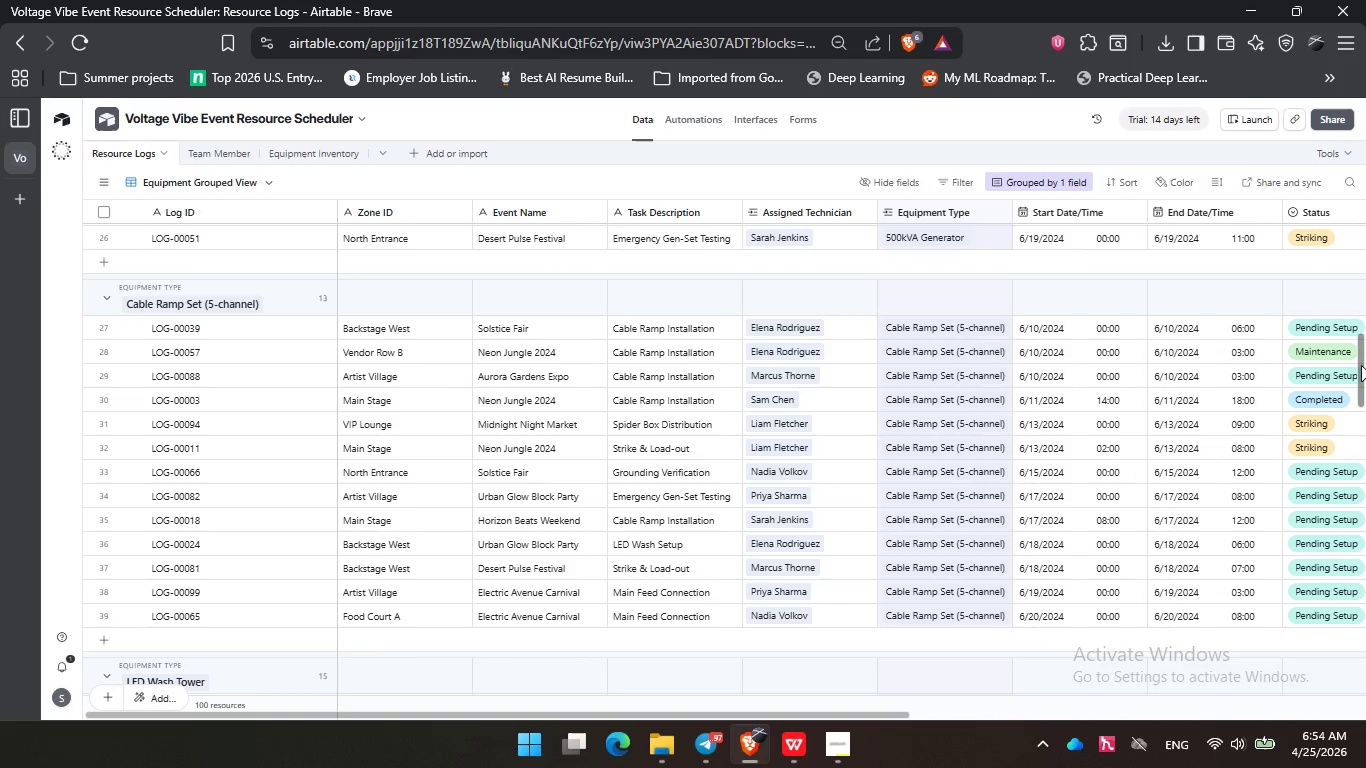 
left_click_drag(start_coordinate=[1361, 365], to_coordinate=[1364, 375])
 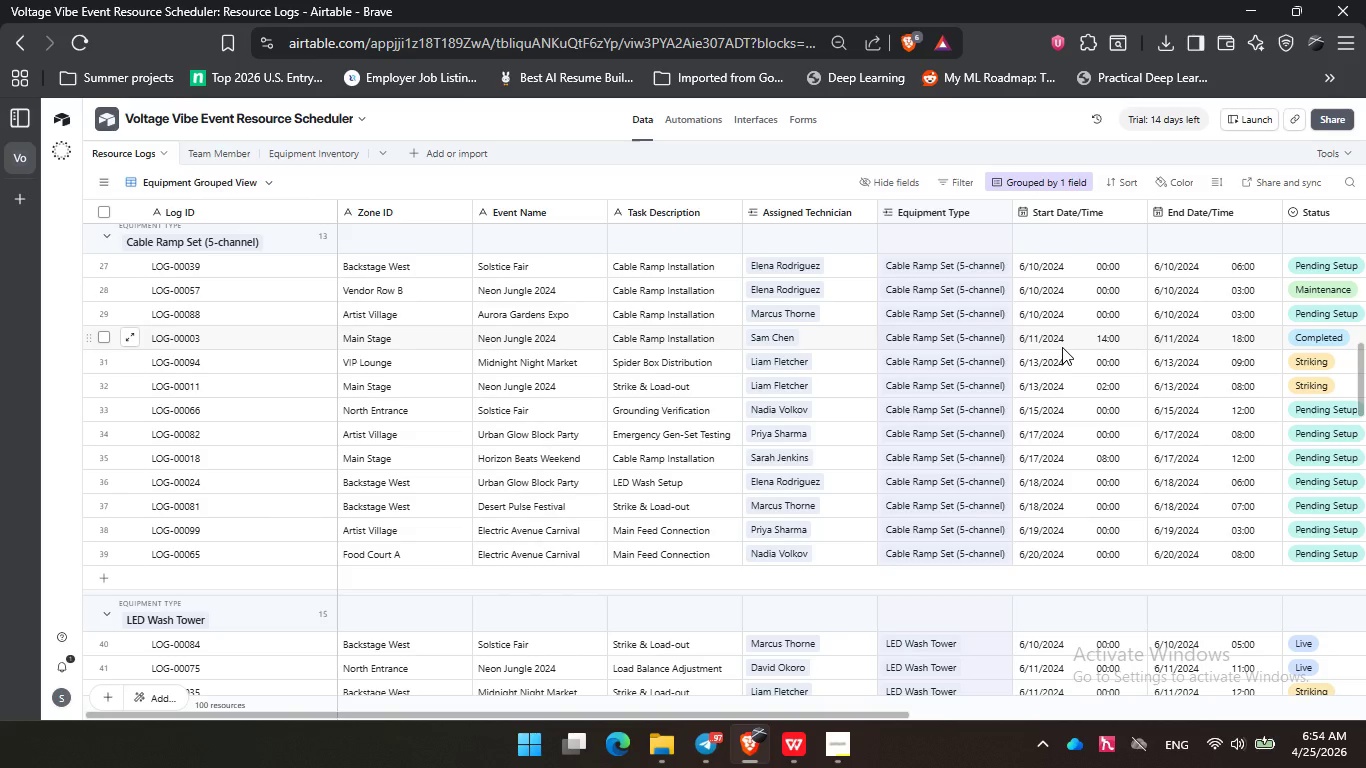 
key(PrintScreen)
 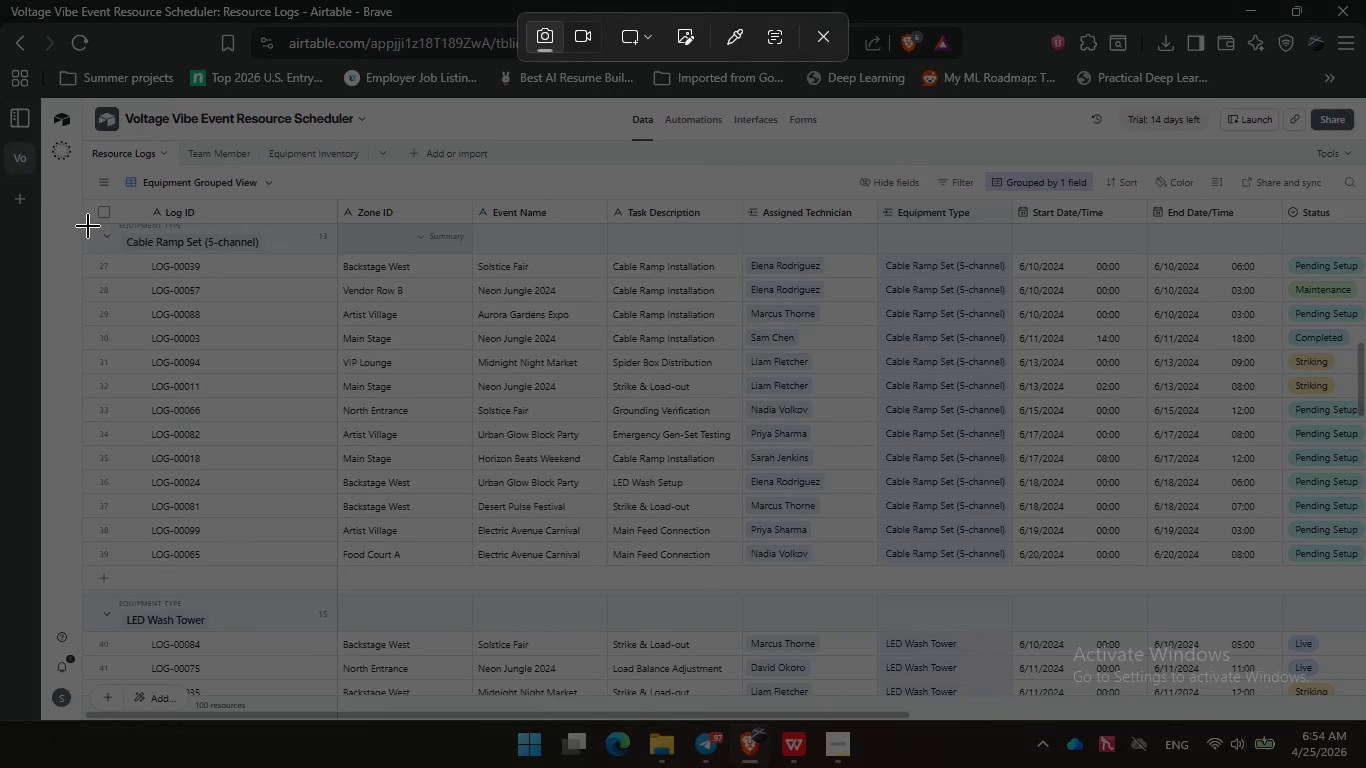 
left_click_drag(start_coordinate=[84, 223], to_coordinate=[1365, 694])
 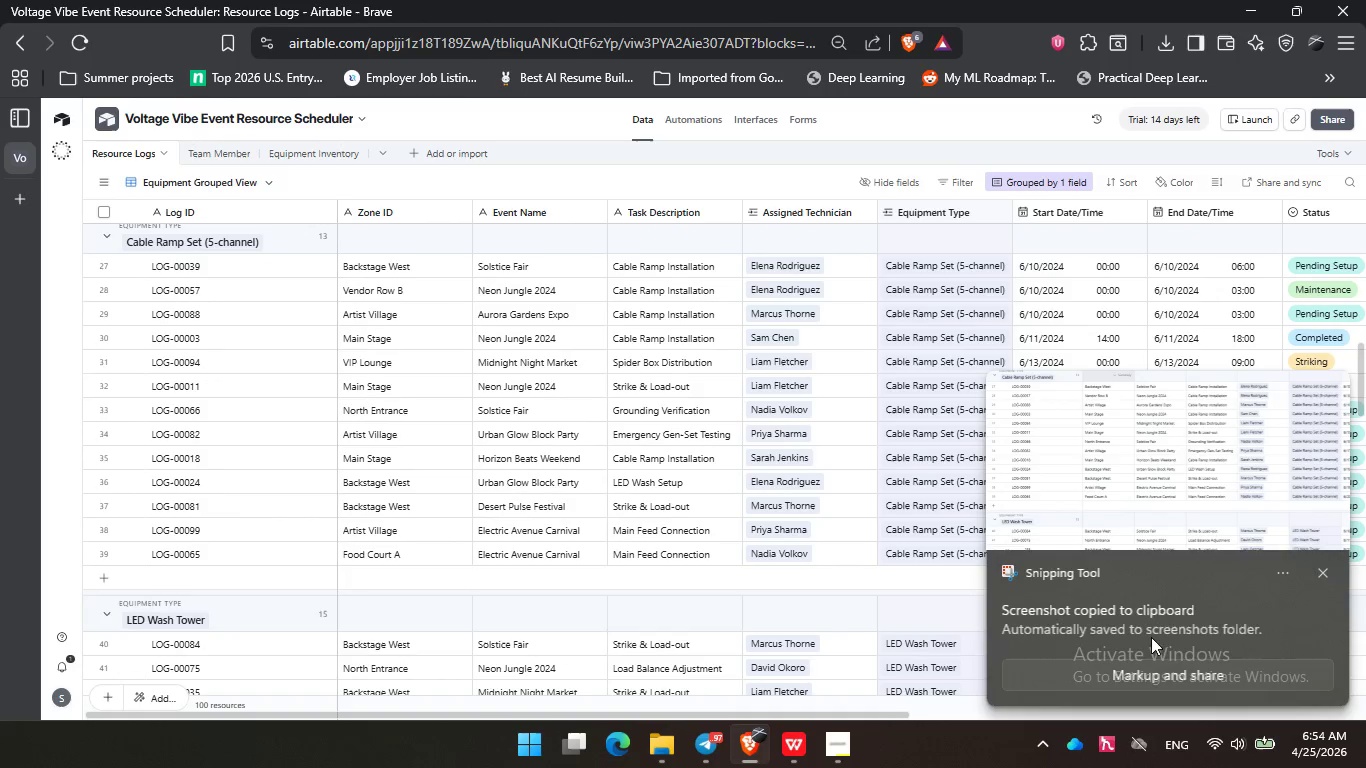 
left_click([1319, 573])
 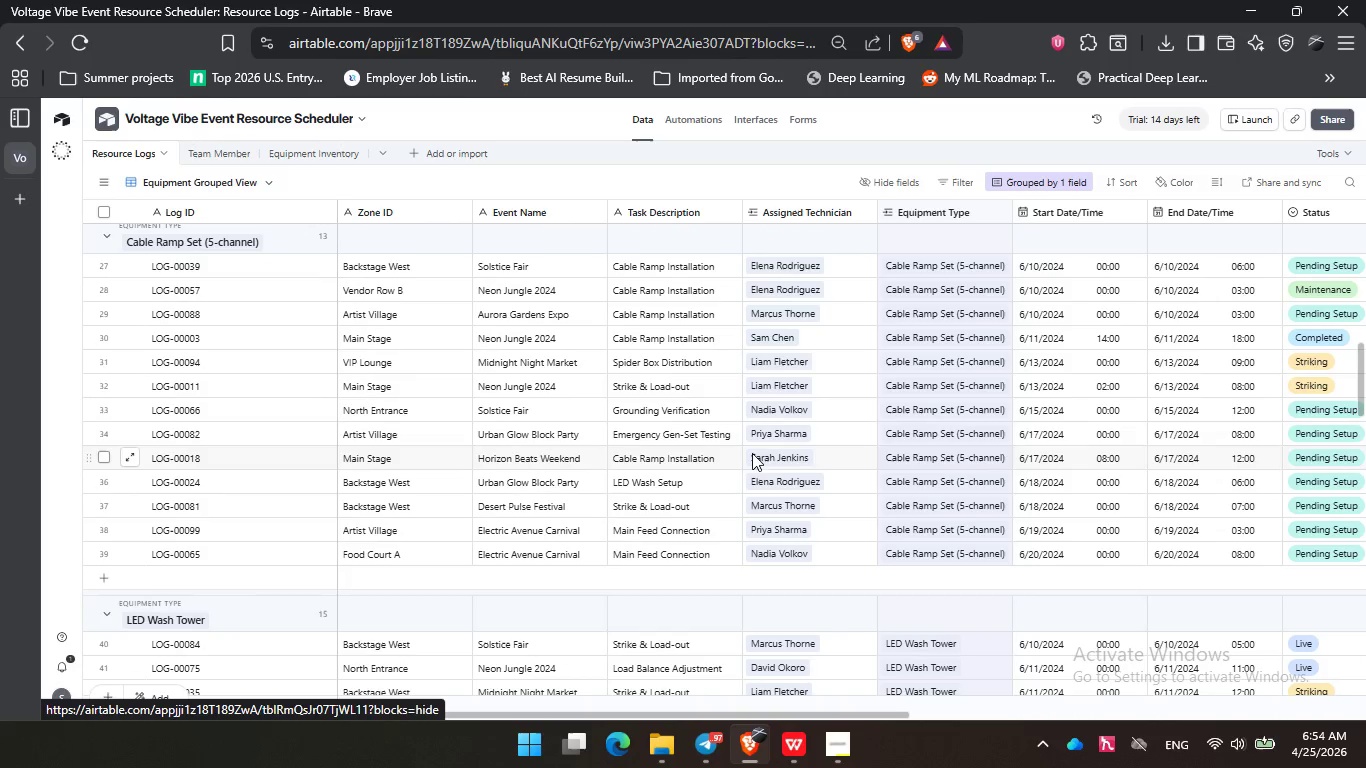 
hold_key(key=ControlLeft, duration=0.64)
scroll: coordinate [703, 189], scroll_direction: down, amount: 3.0
 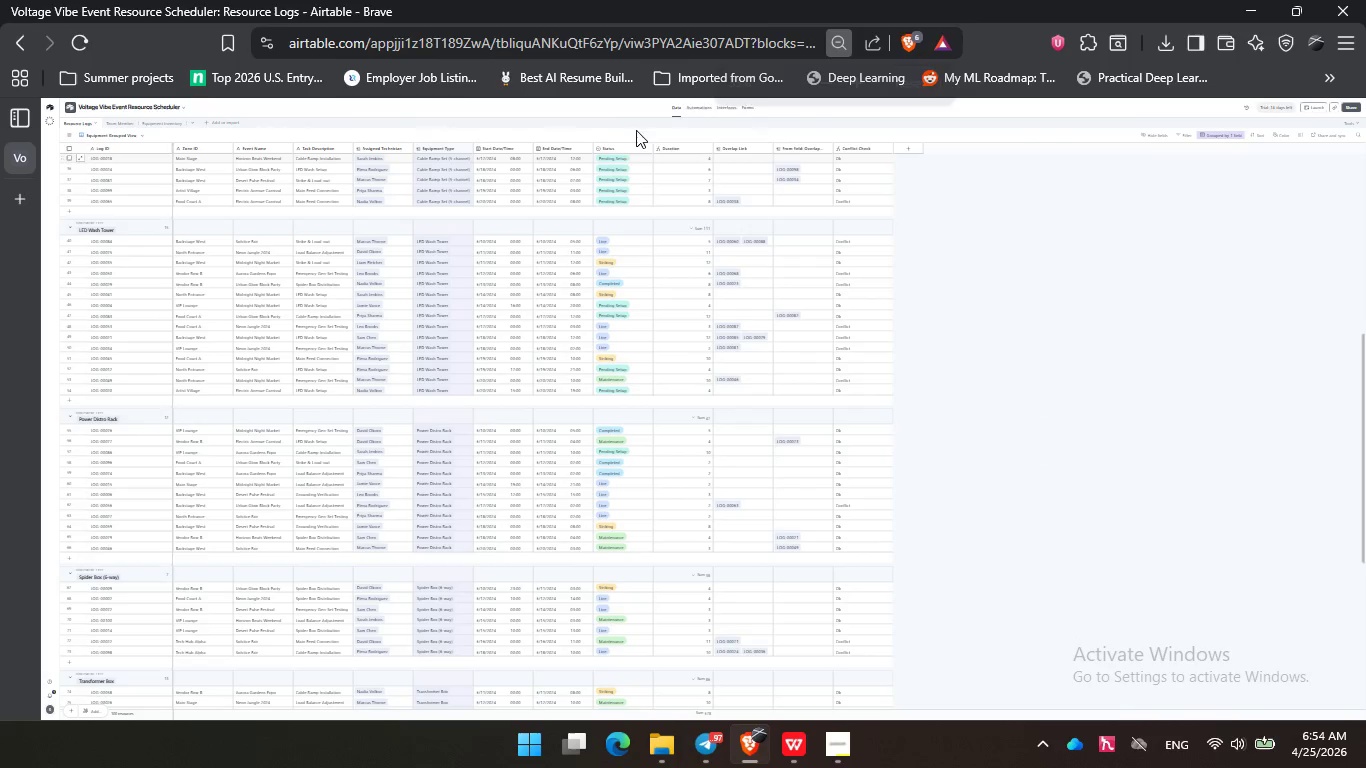 
hold_key(key=ControlLeft, duration=1.22)
scroll: coordinate [762, 251], scroll_direction: up, amount: 15.0
 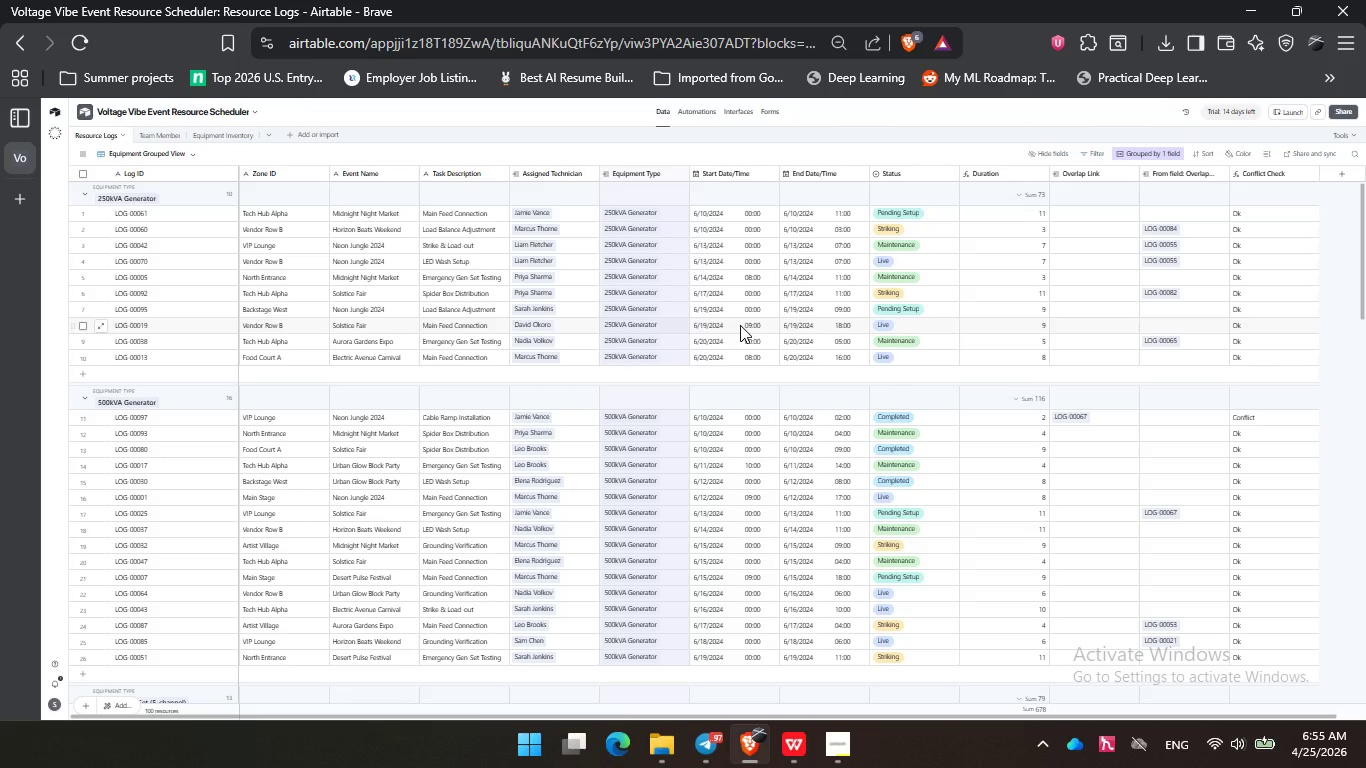 
wait(53.26)
 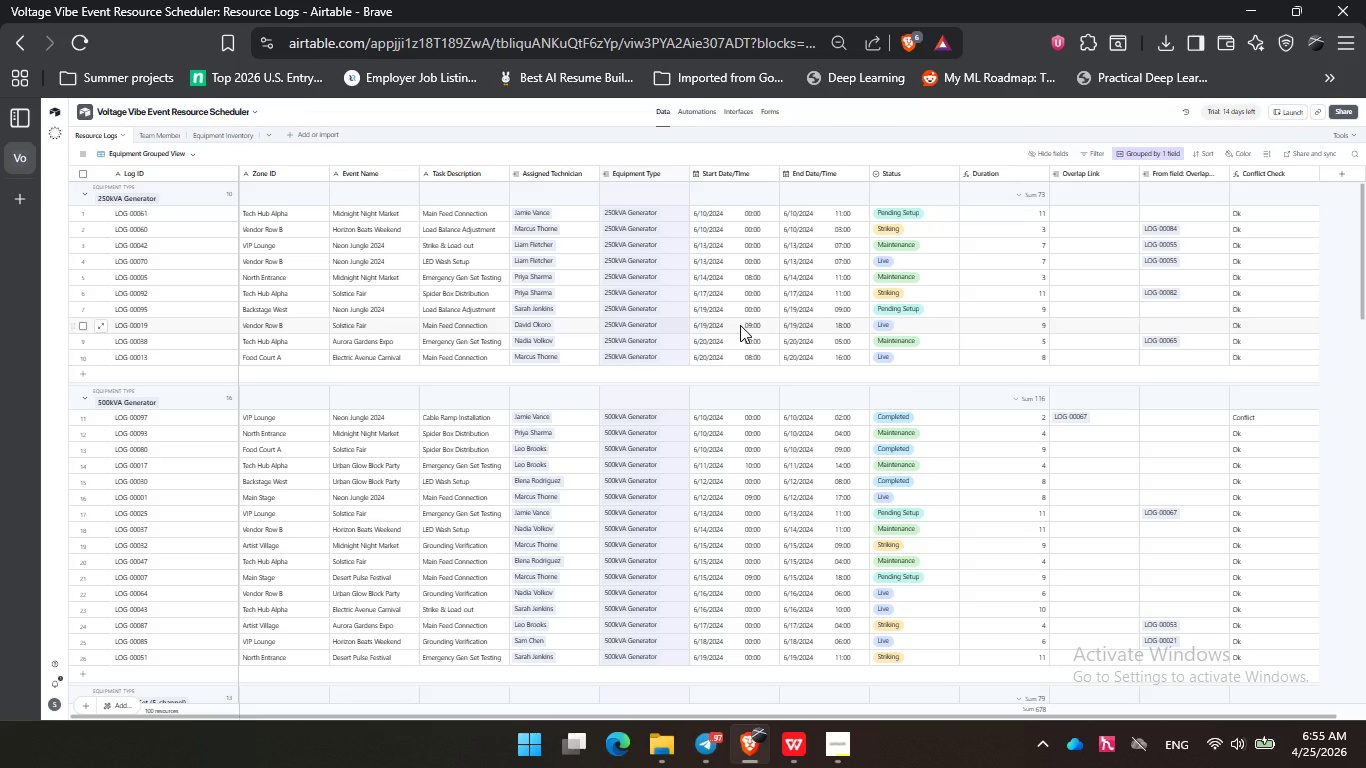 
hold_key(key=ControlLeft, duration=0.56)
scroll: coordinate [373, 138], scroll_direction: up, amount: 1.0
 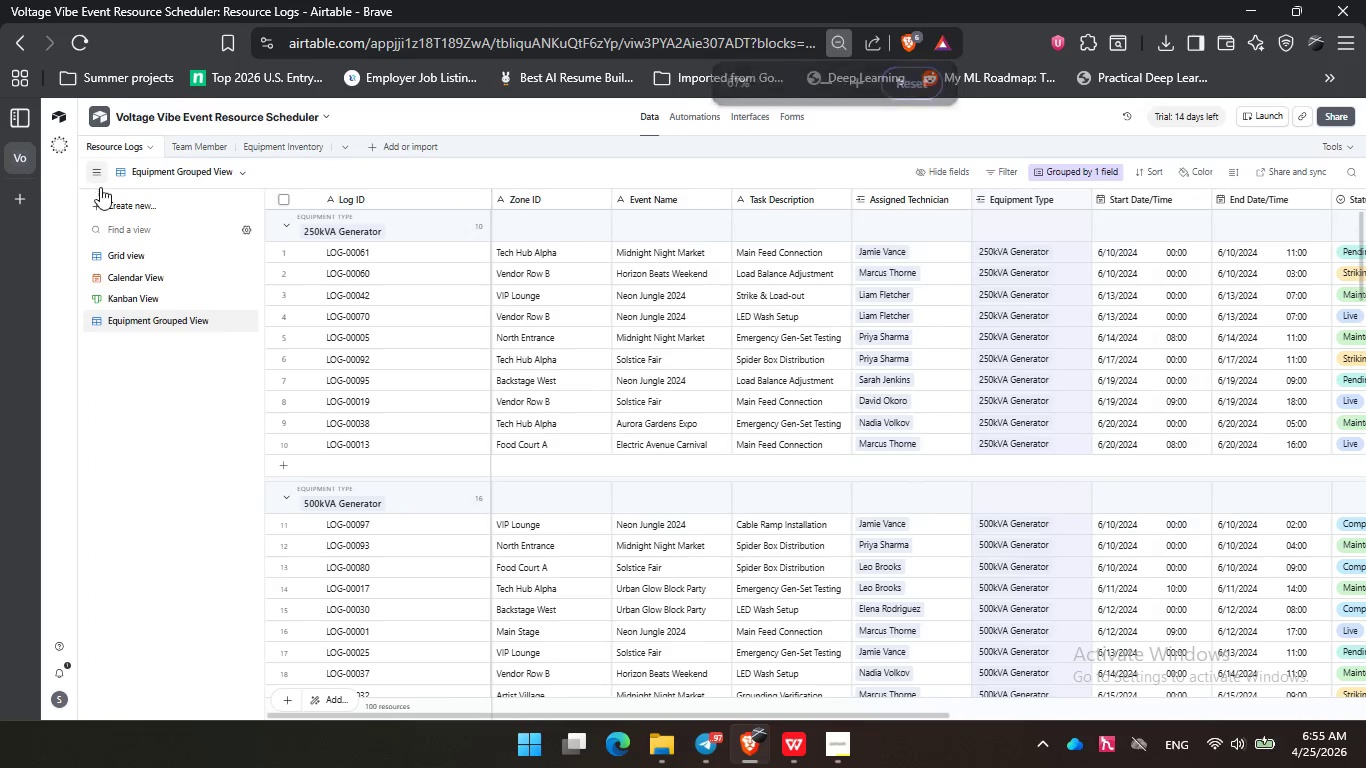 
left_click([140, 260])
 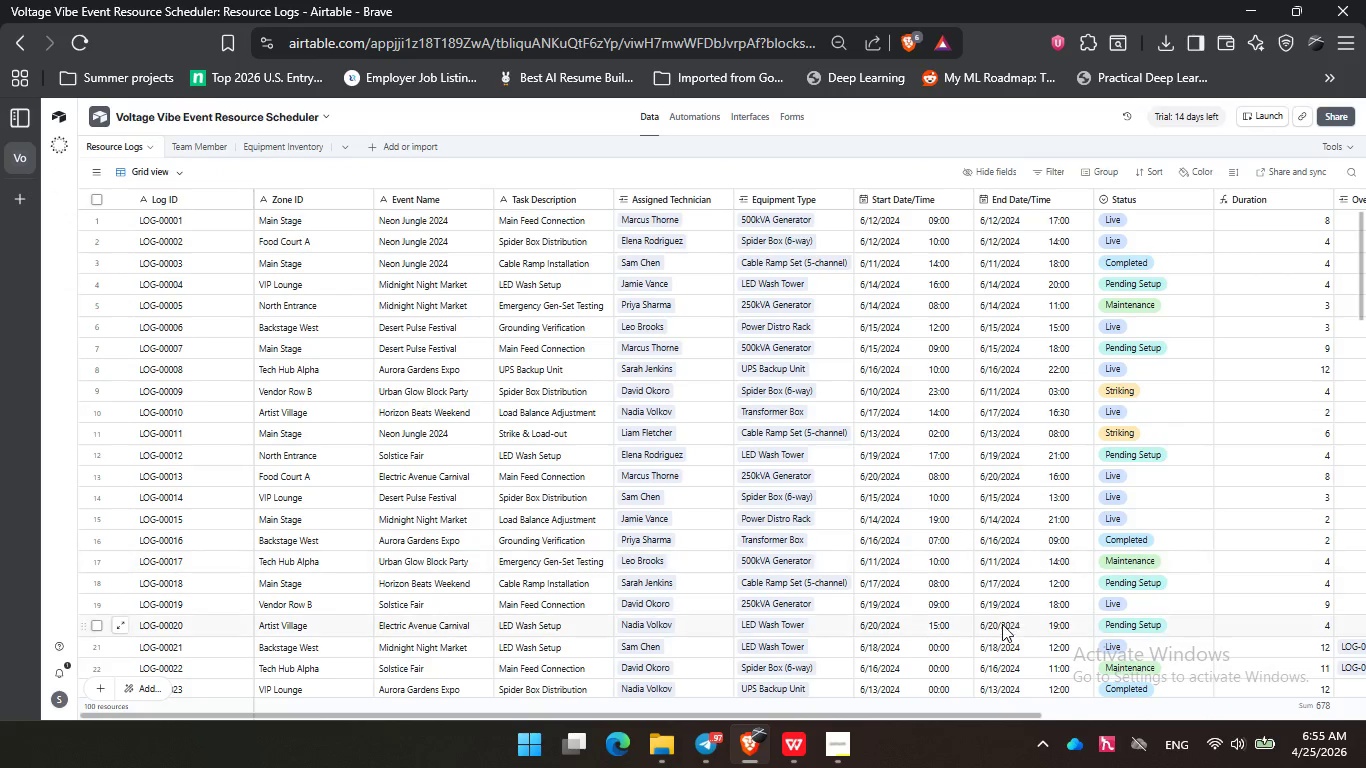 
left_click_drag(start_coordinate=[938, 717], to_coordinate=[1281, 679])
 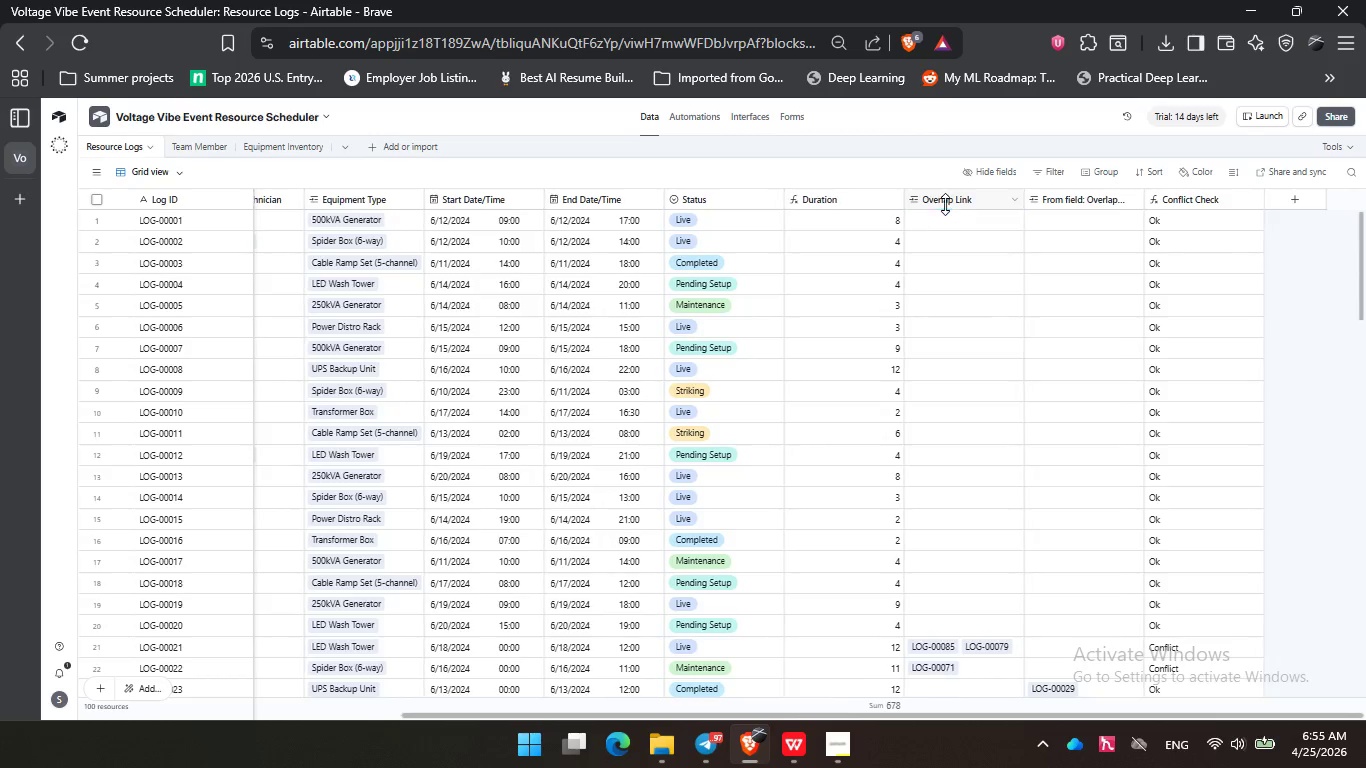 
double_click([955, 195])
 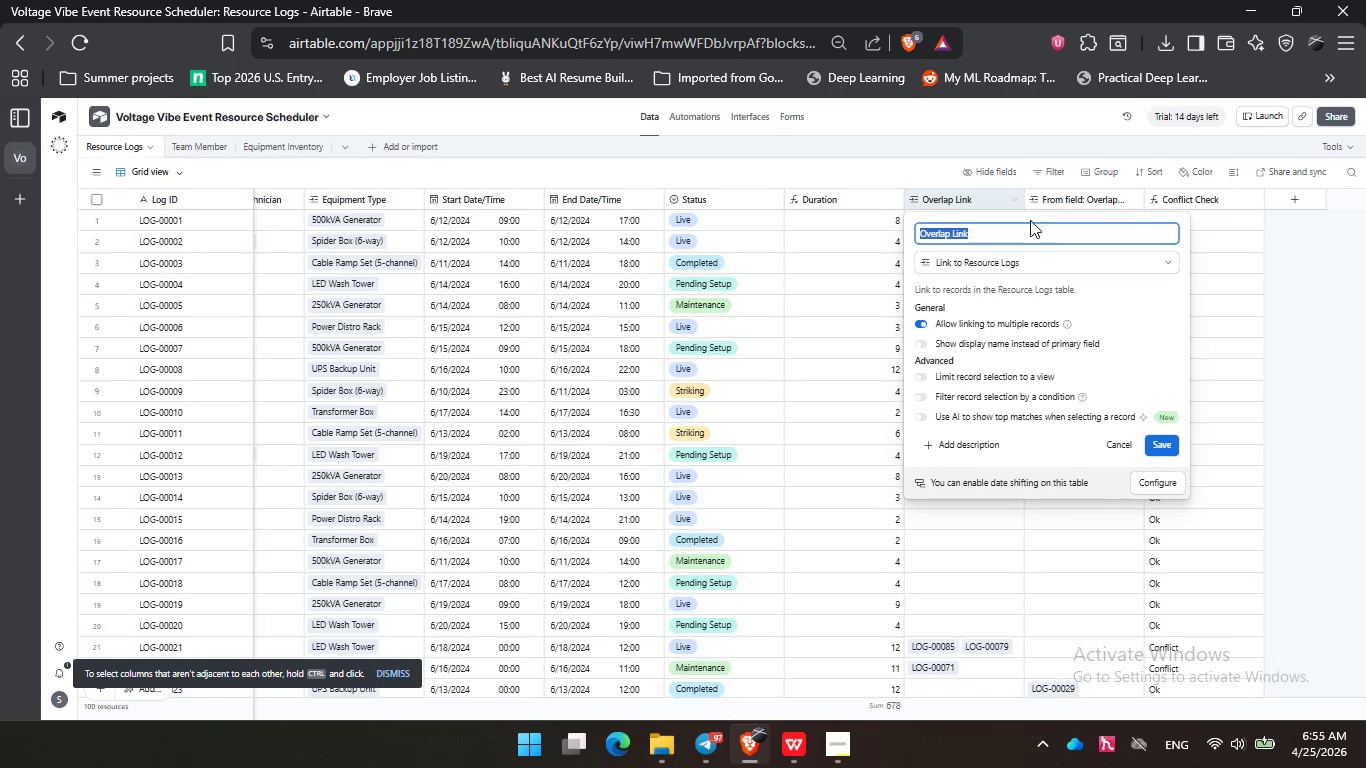 
left_click([1007, 231])
 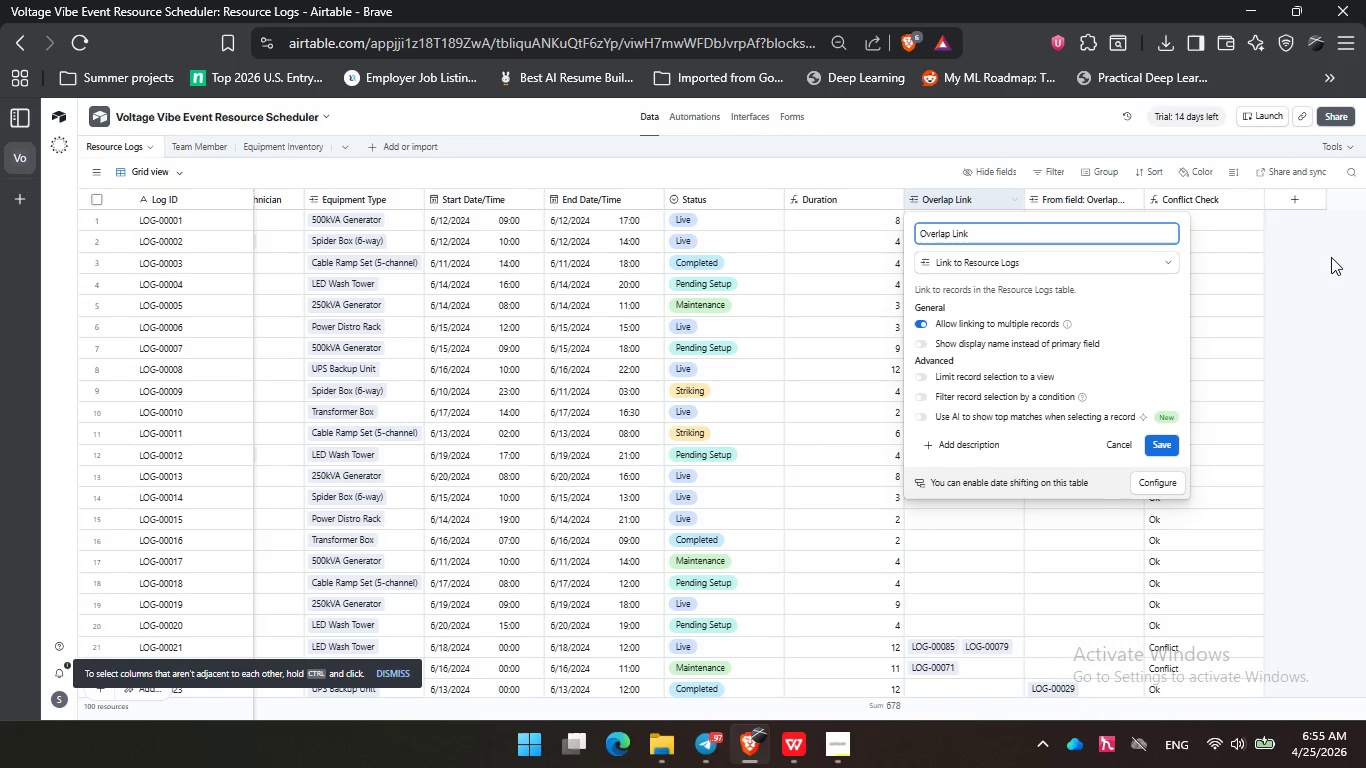 
left_click([1332, 255])
 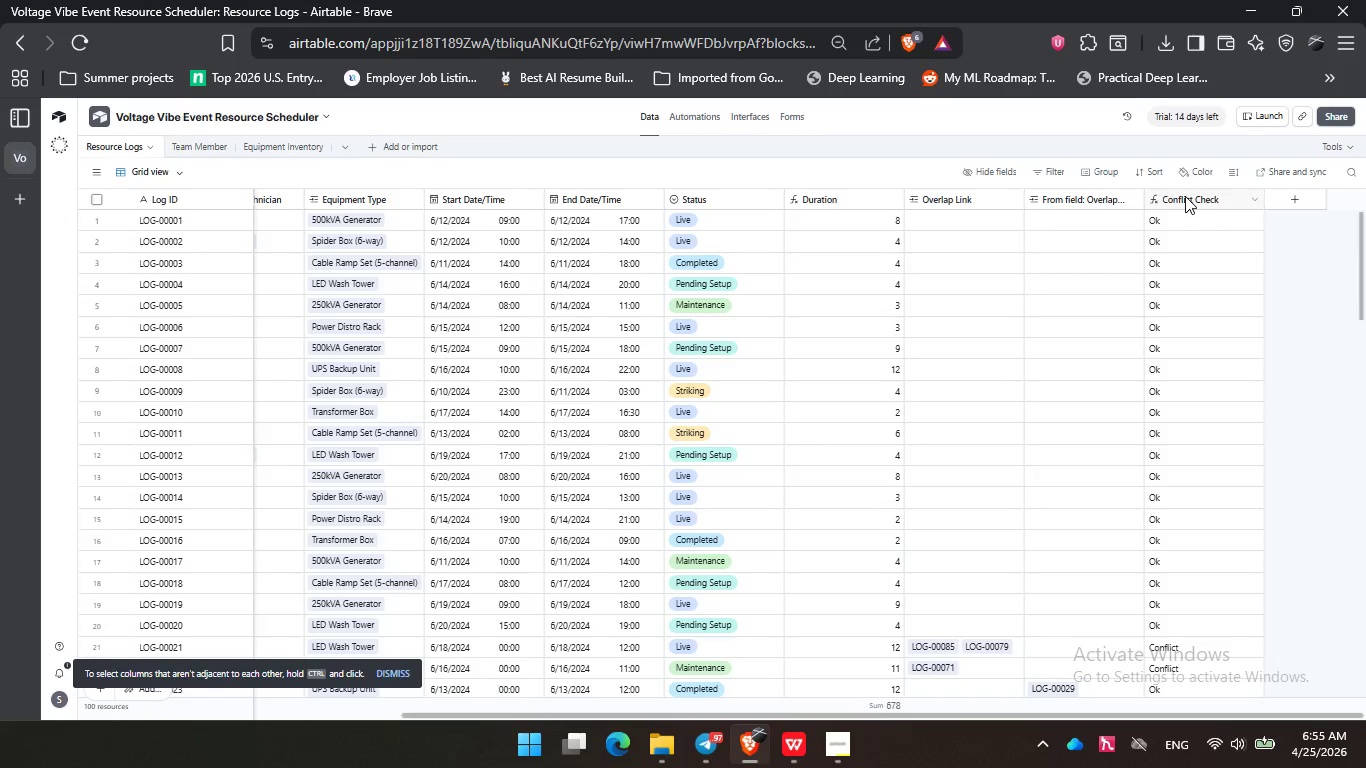 
double_click([1185, 196])
 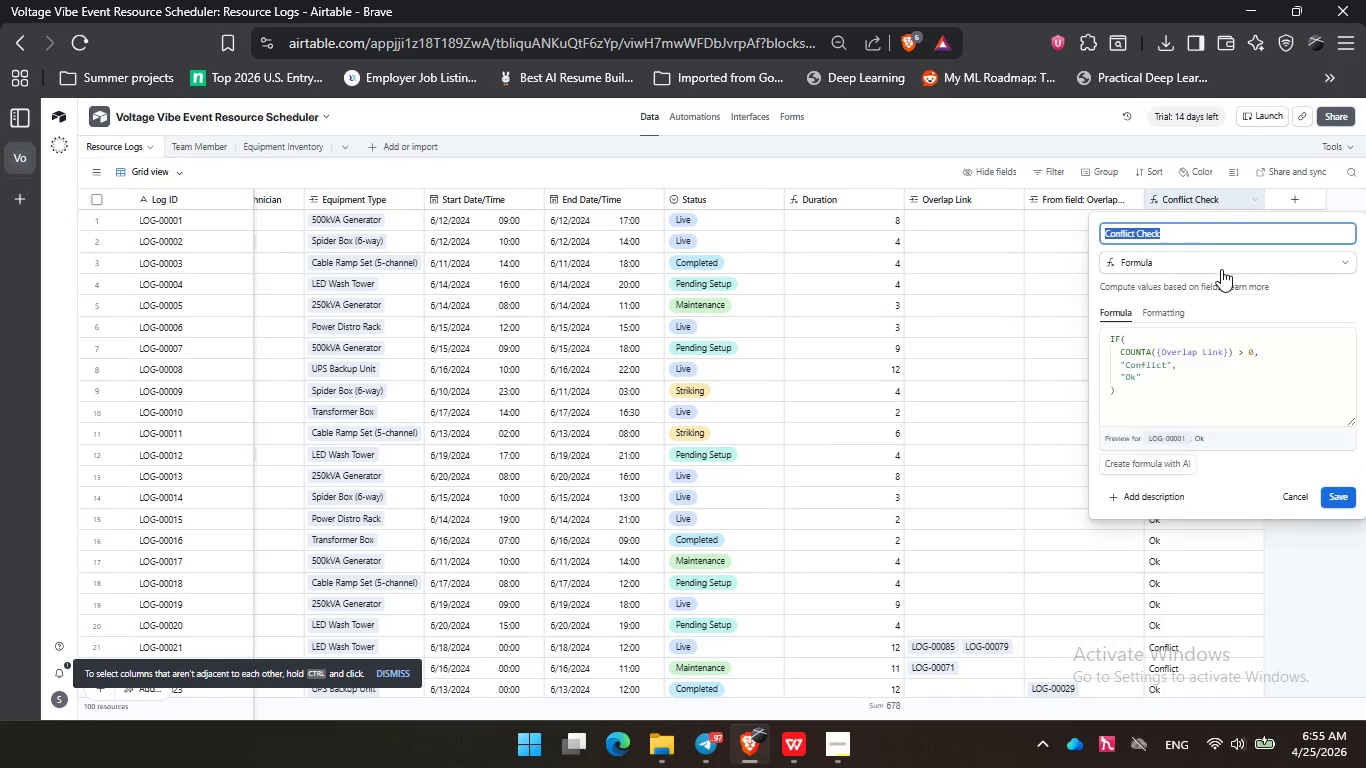 
left_click([1200, 259])
 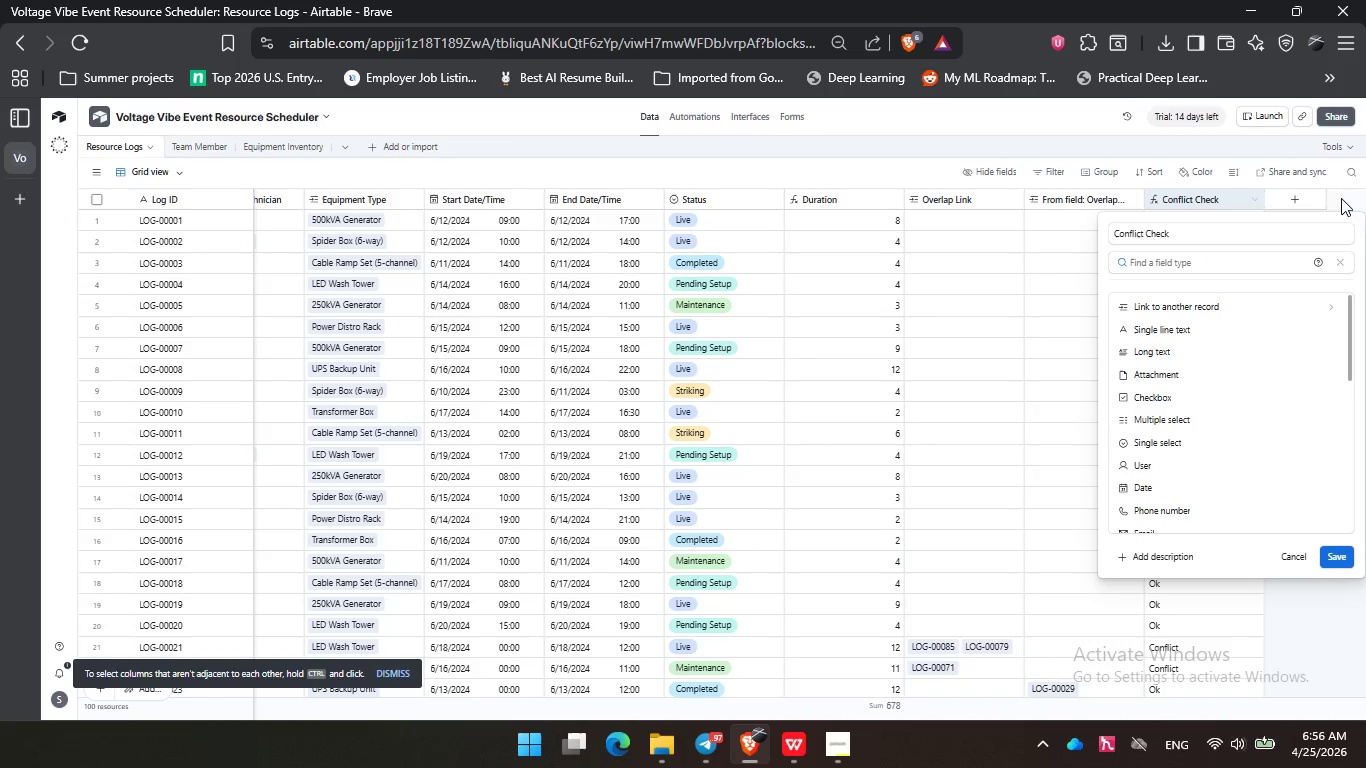 
double_click([1210, 200])
 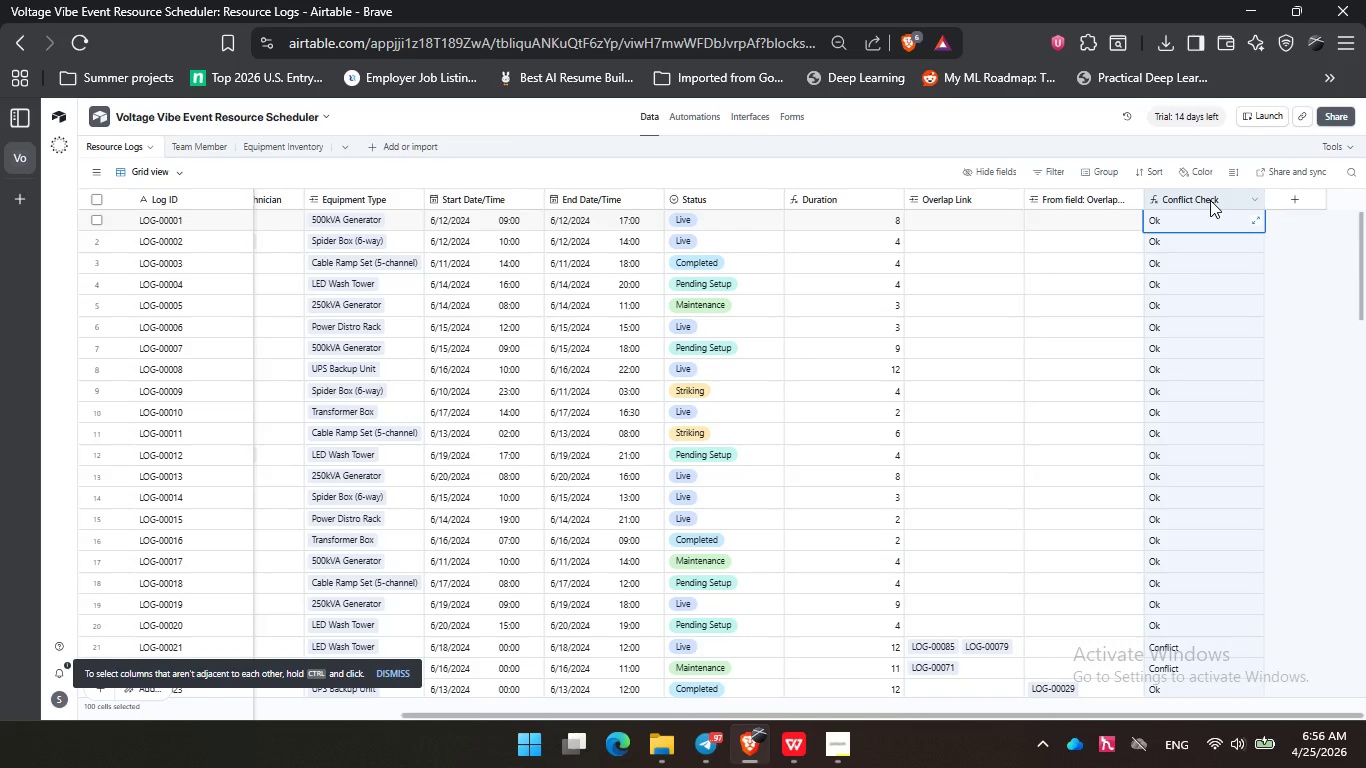 
triple_click([1210, 200])
 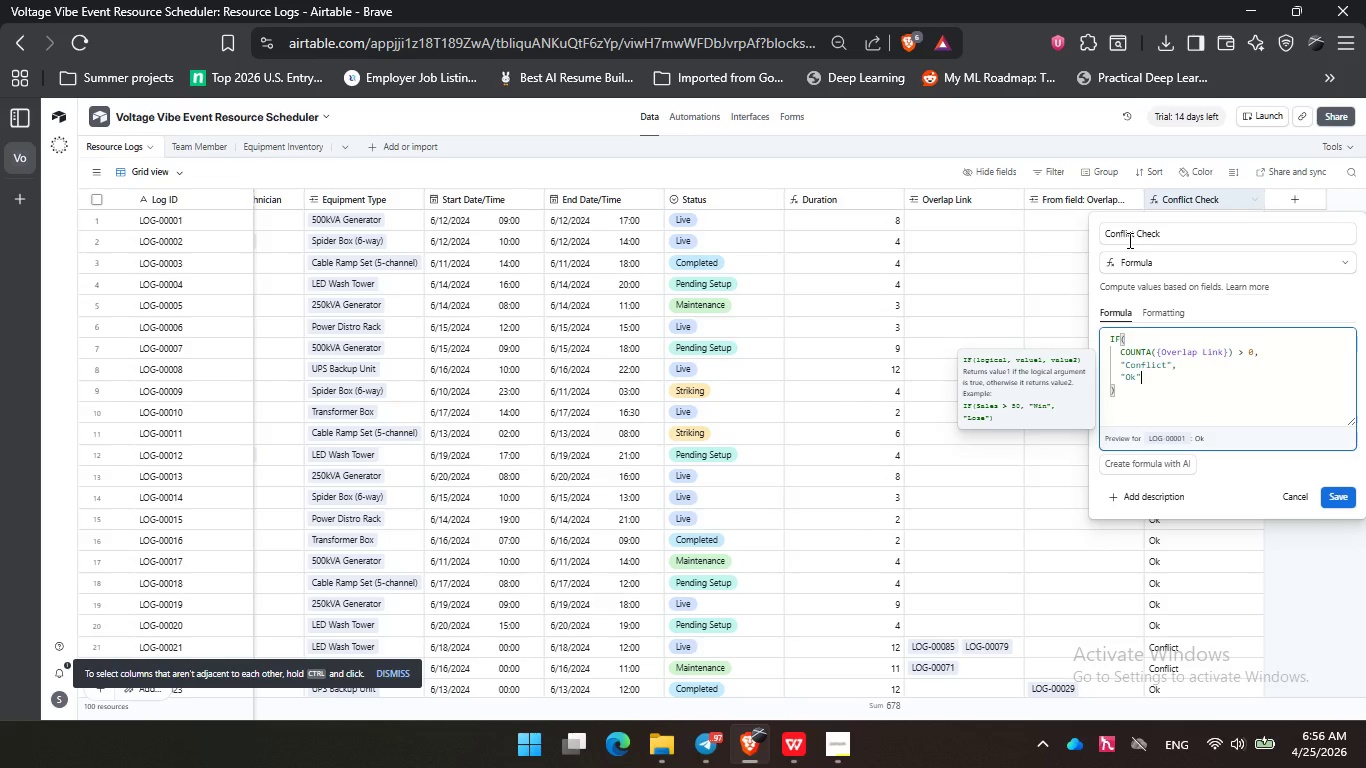 
wait(5.84)
 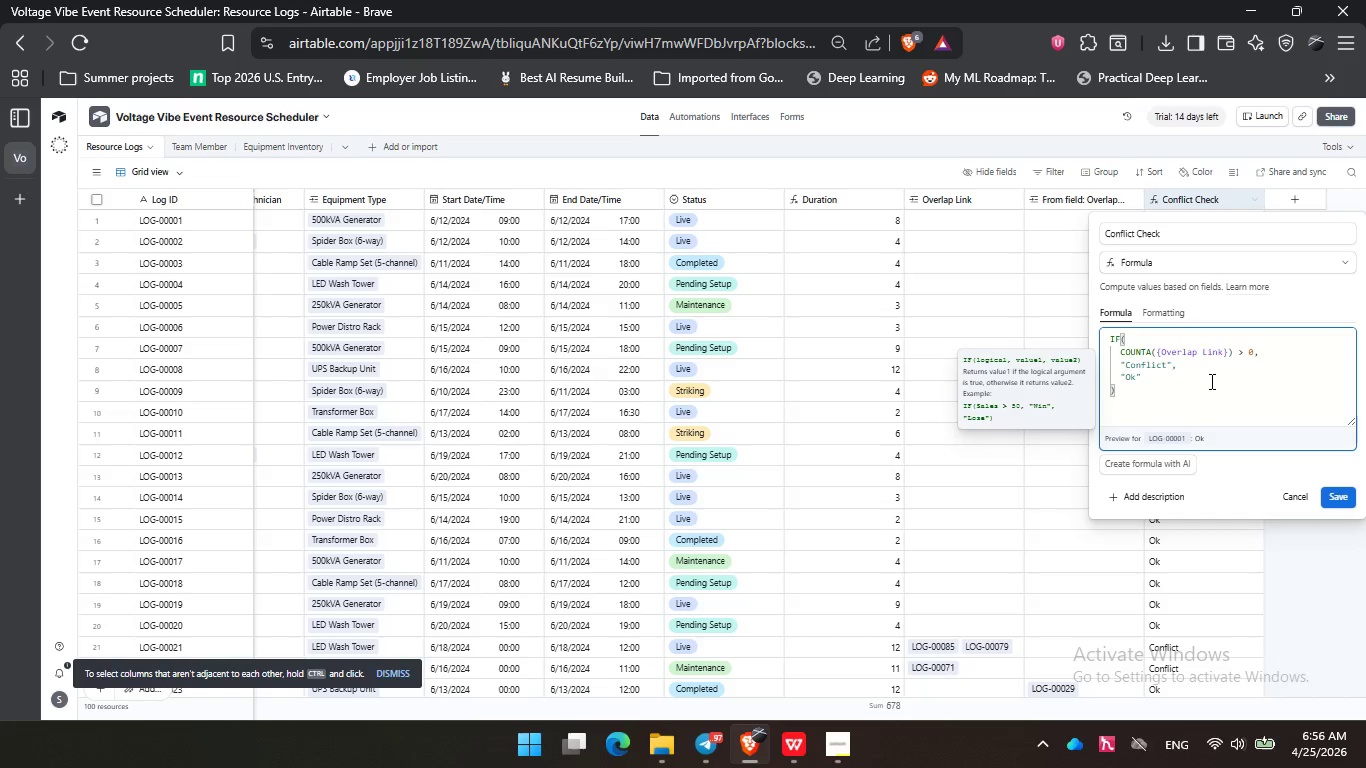 
key(PrintScreen)
 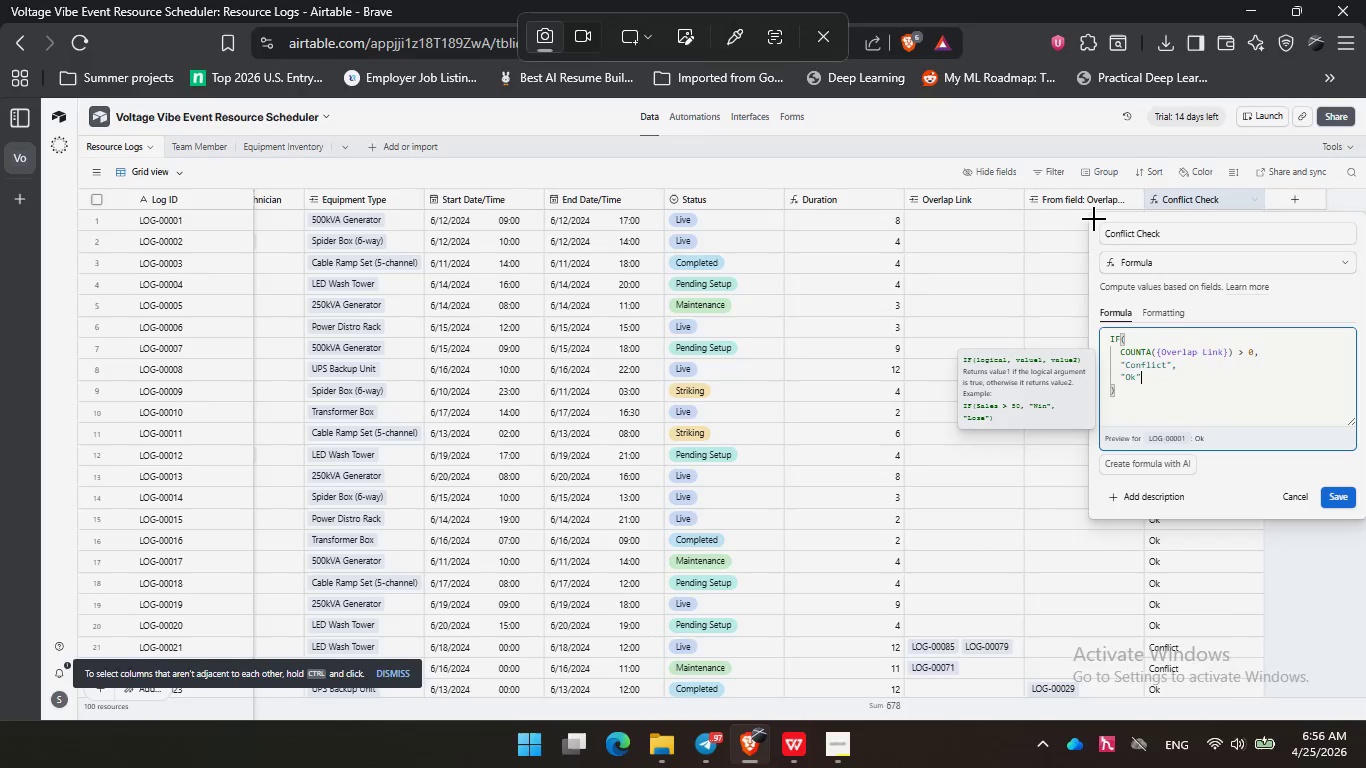 
left_click_drag(start_coordinate=[1094, 219], to_coordinate=[1365, 476])
 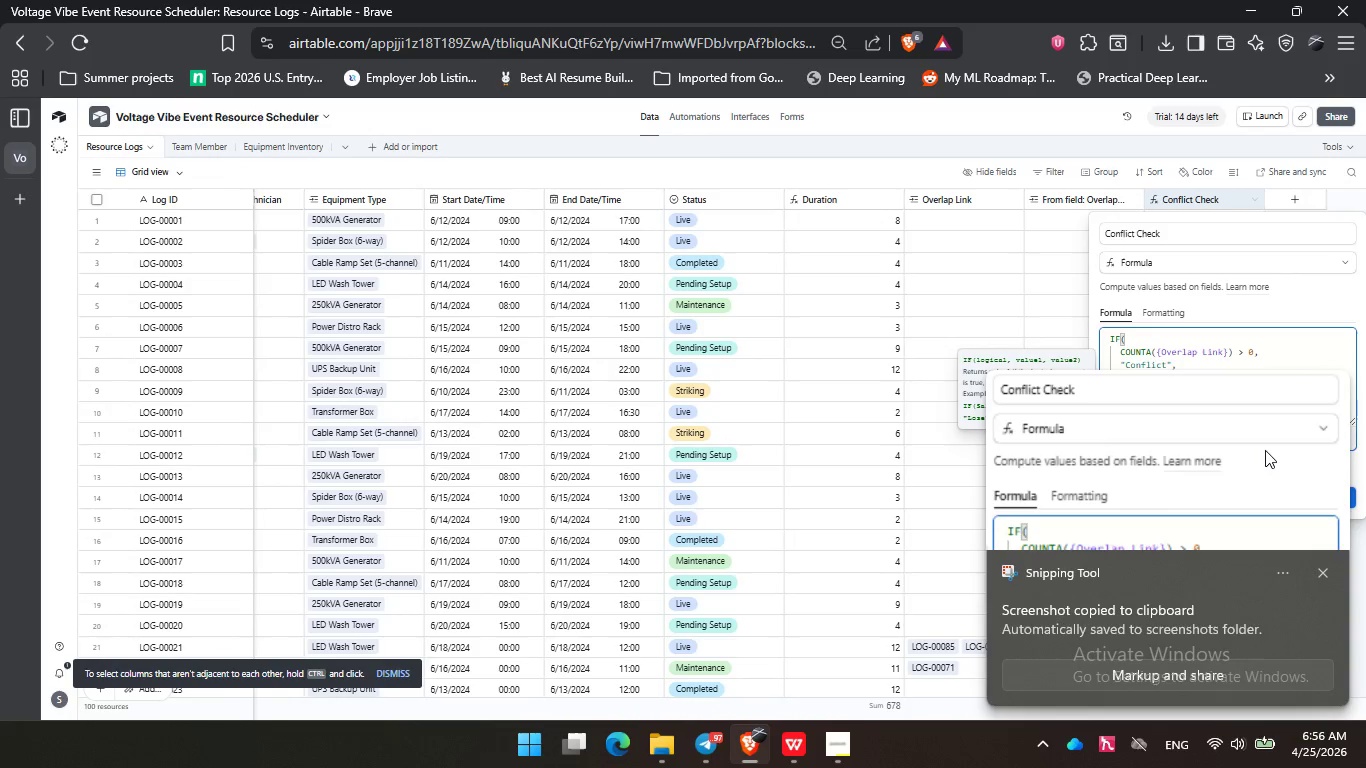 
left_click([1323, 573])
 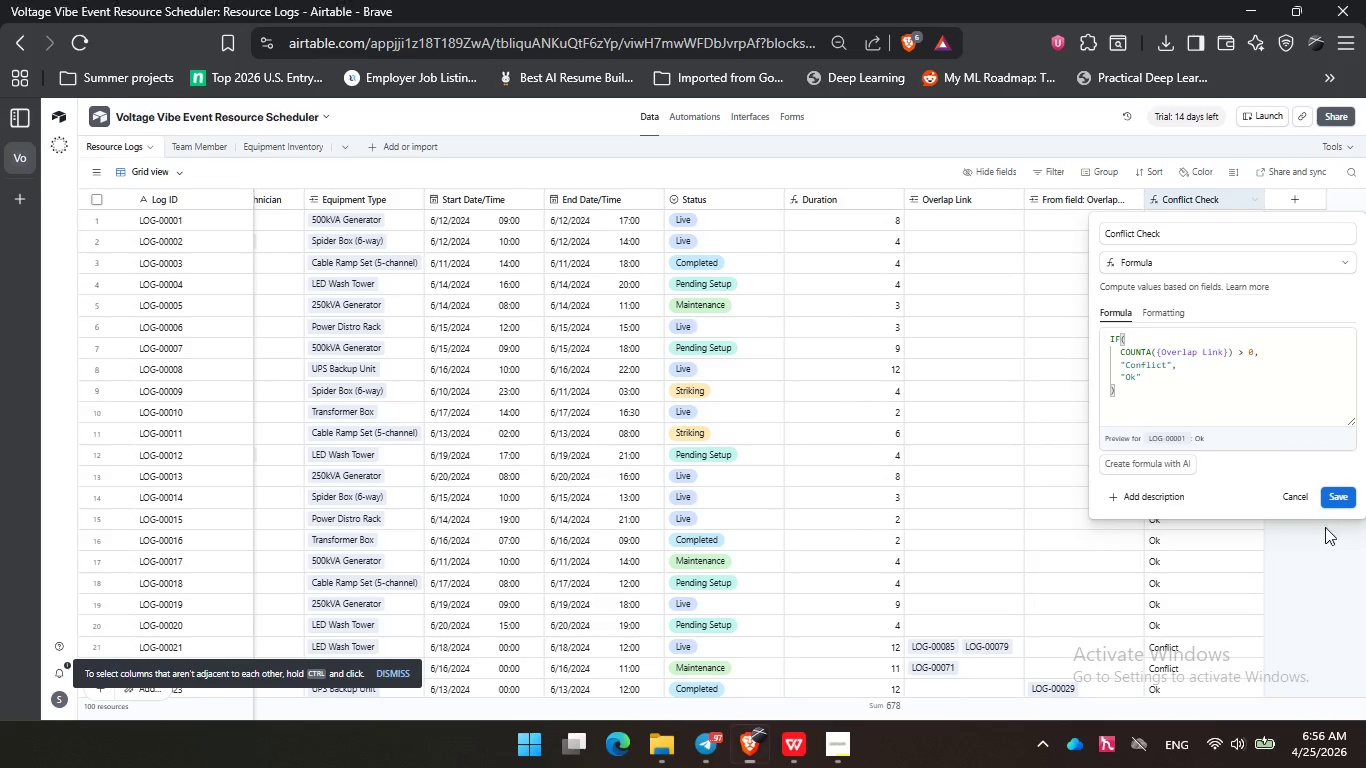 
left_click([1317, 547])
 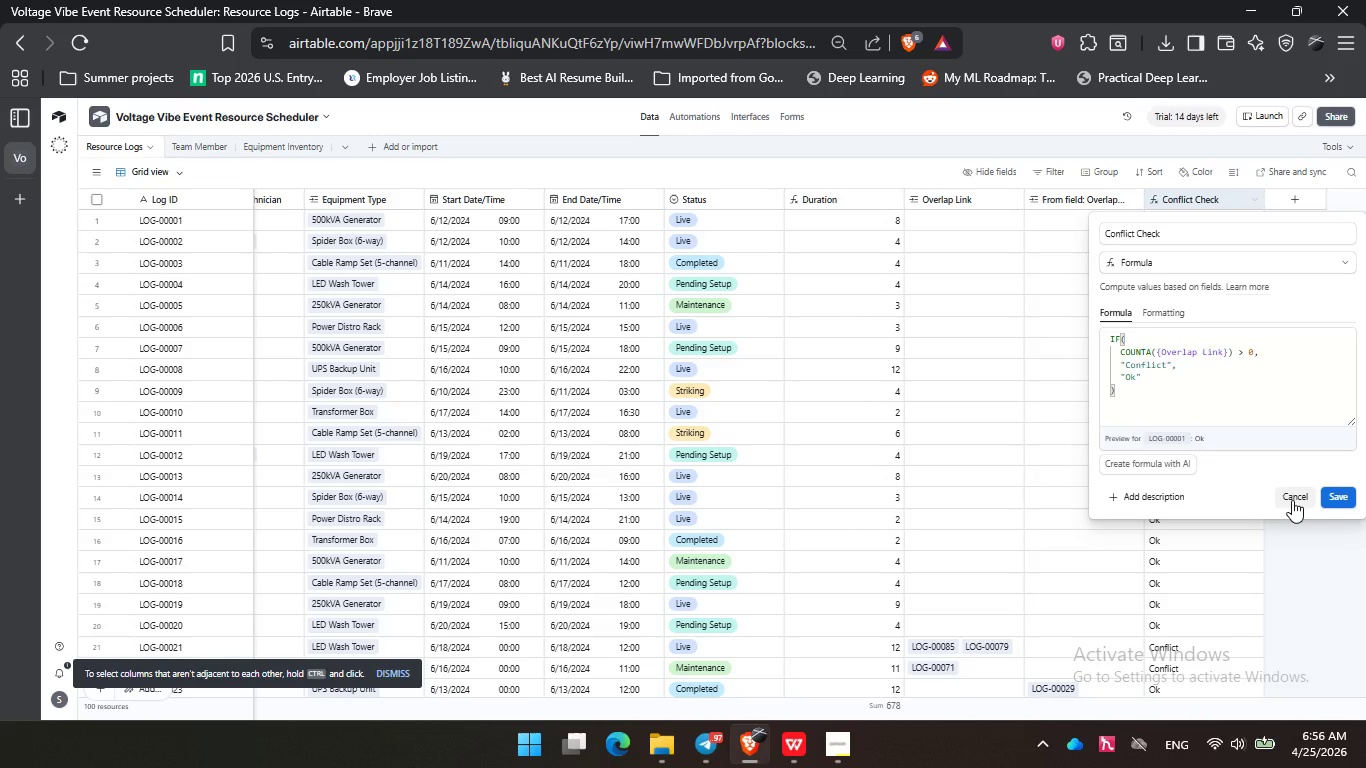 
left_click([1292, 500])
 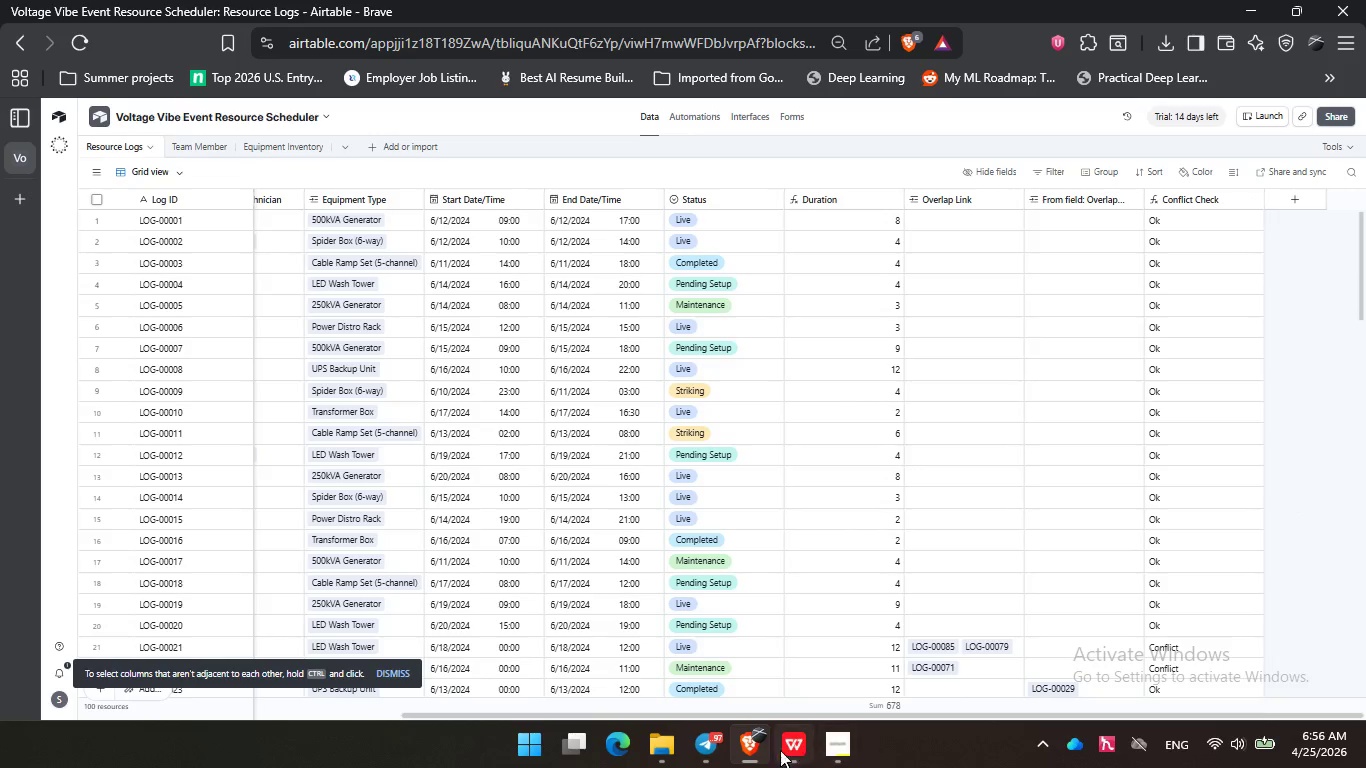 
left_click([649, 750])
 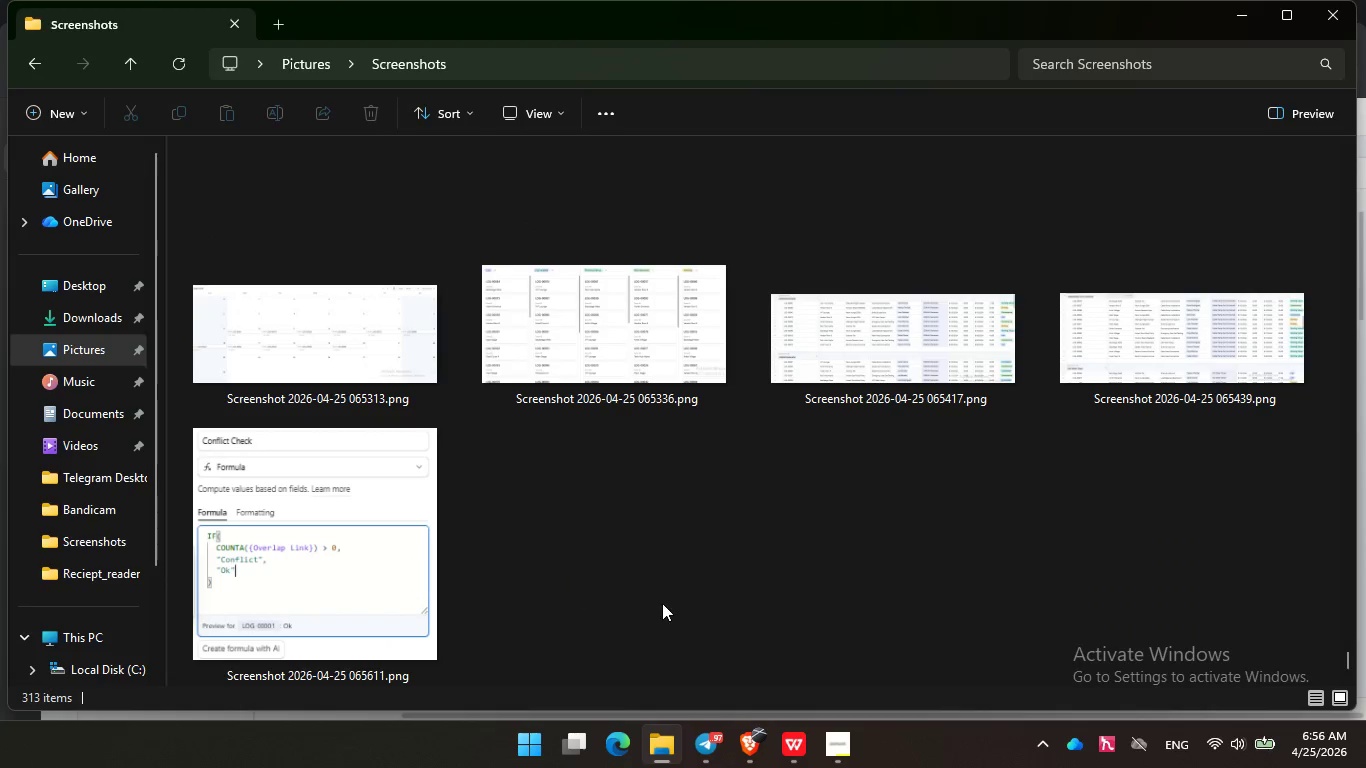 
left_click_drag(start_coordinate=[1112, 664], to_coordinate=[344, 368])
 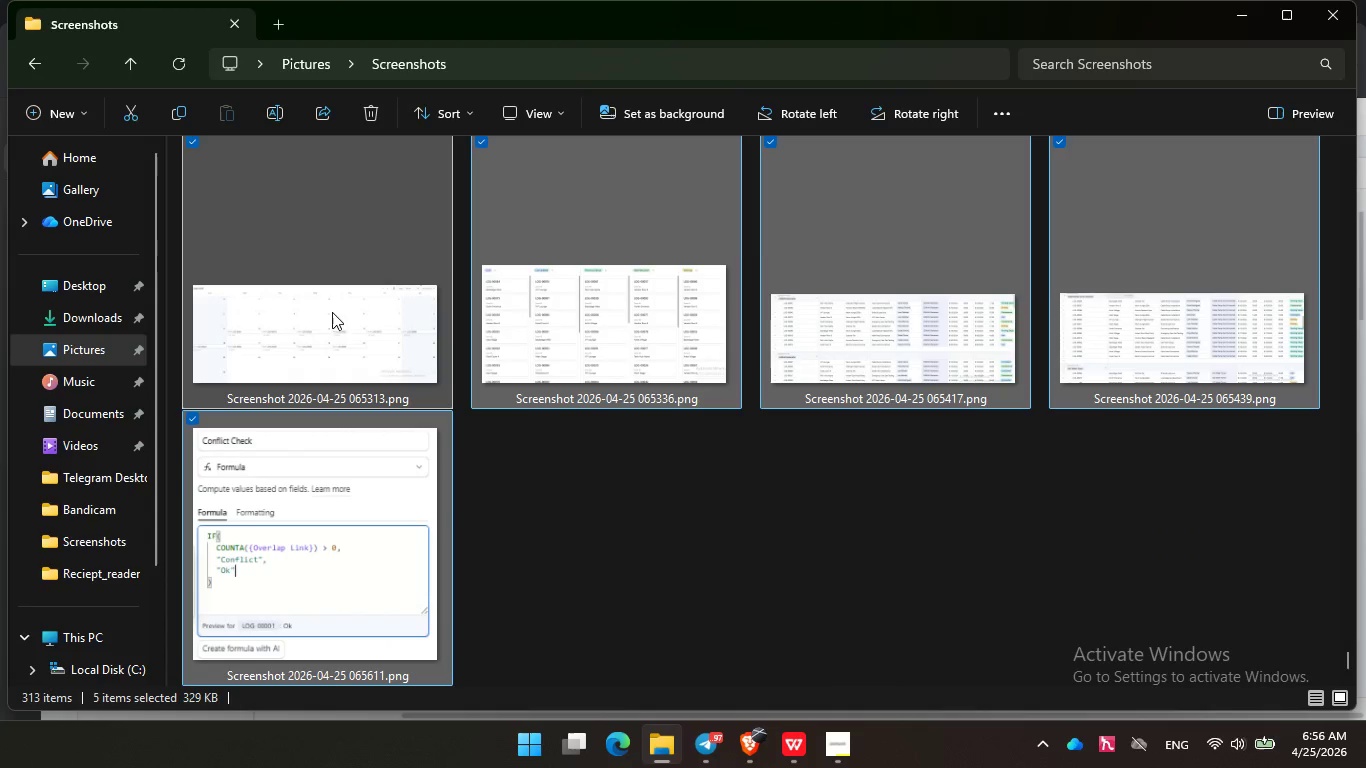 
left_click_drag(start_coordinate=[332, 297], to_coordinate=[69, 379])
 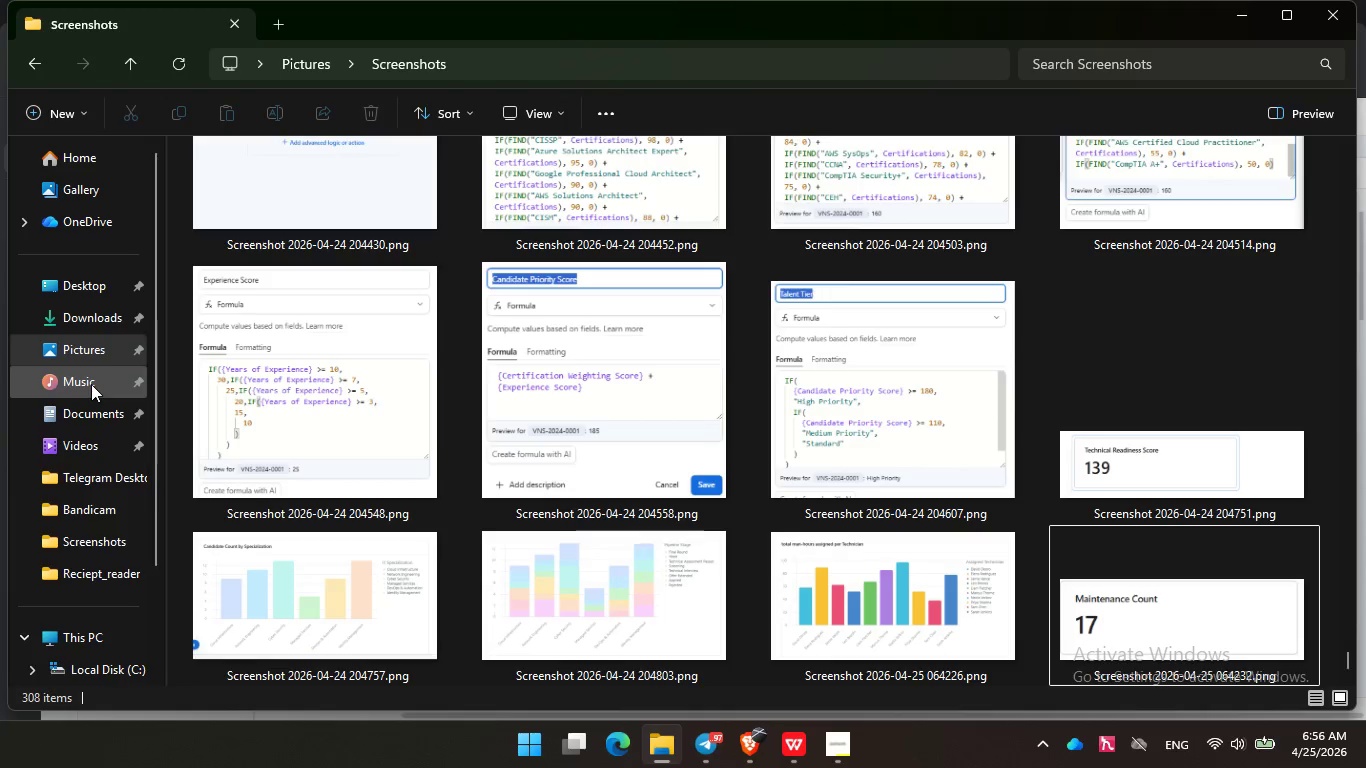 
left_click([91, 384])
 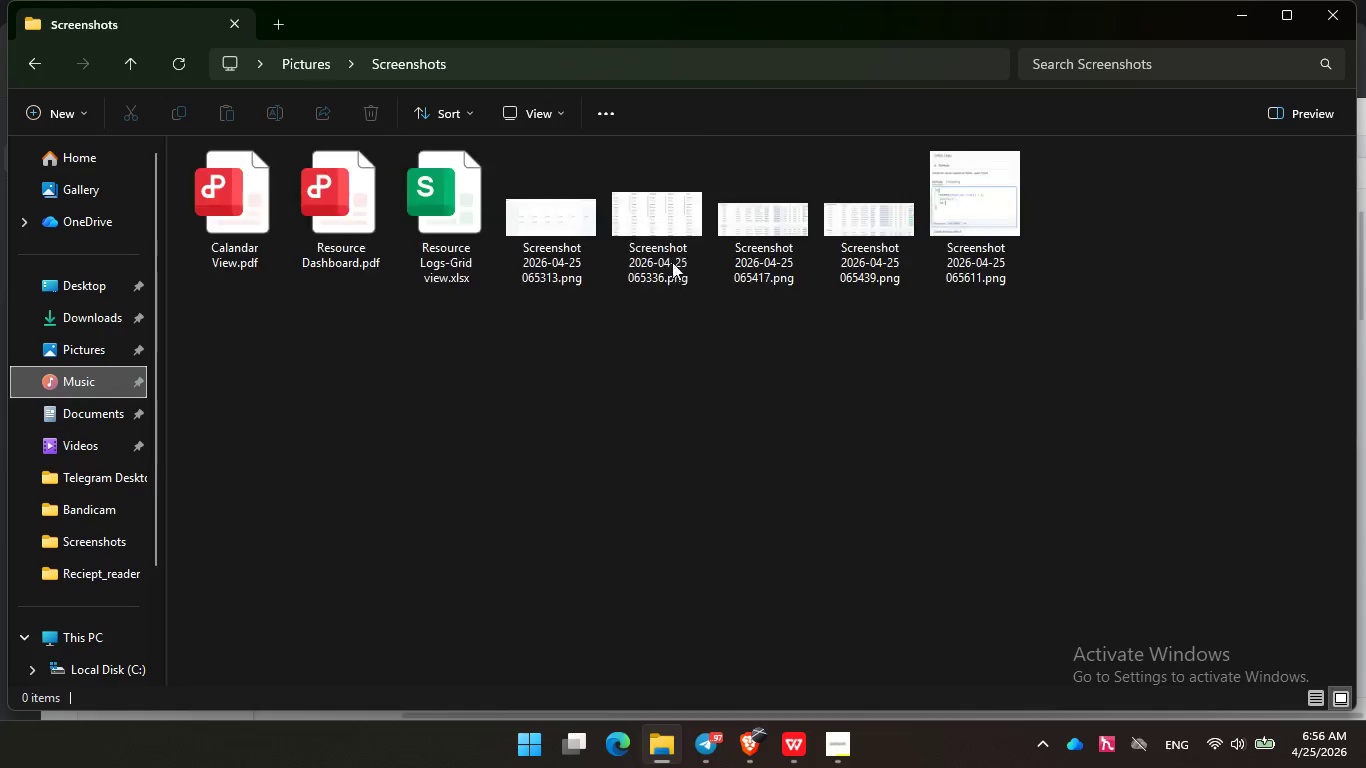 
mouse_move([538, 152])
 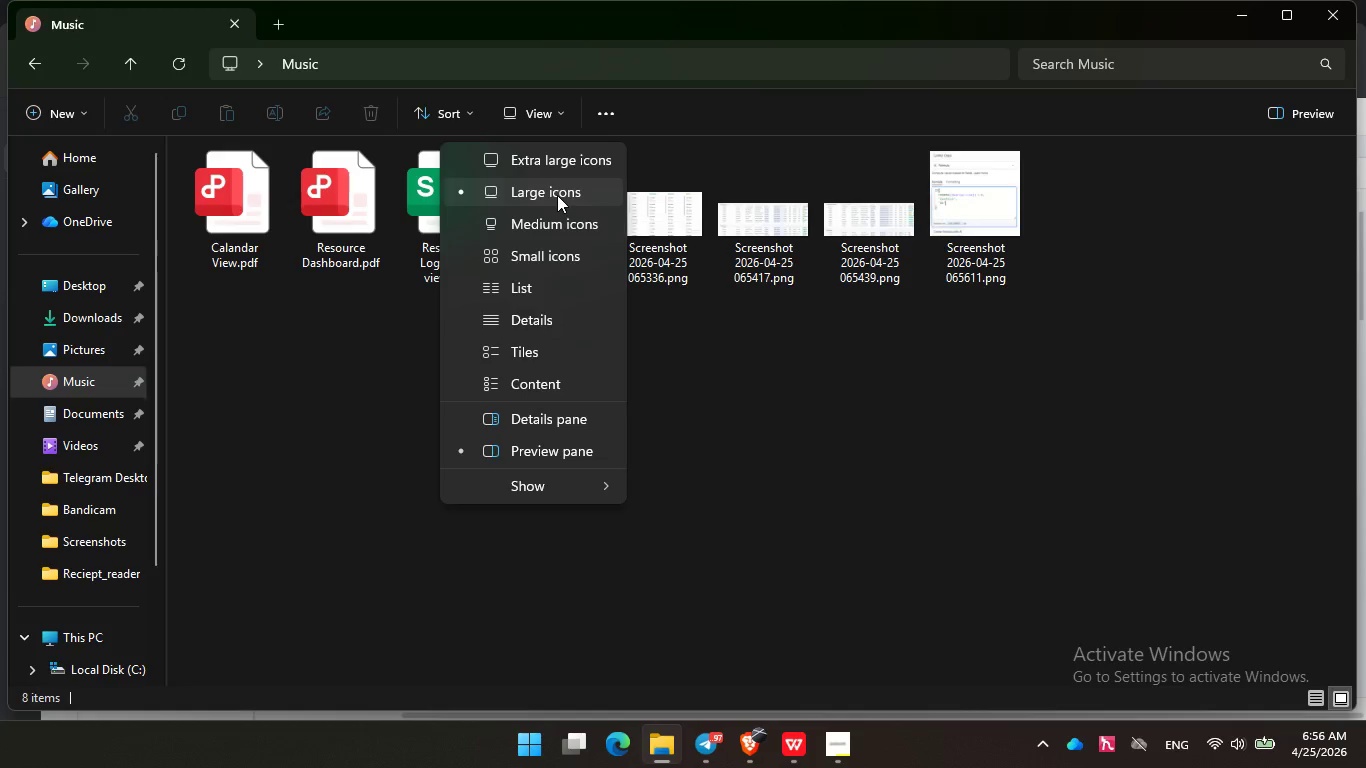 
left_click([559, 166])
 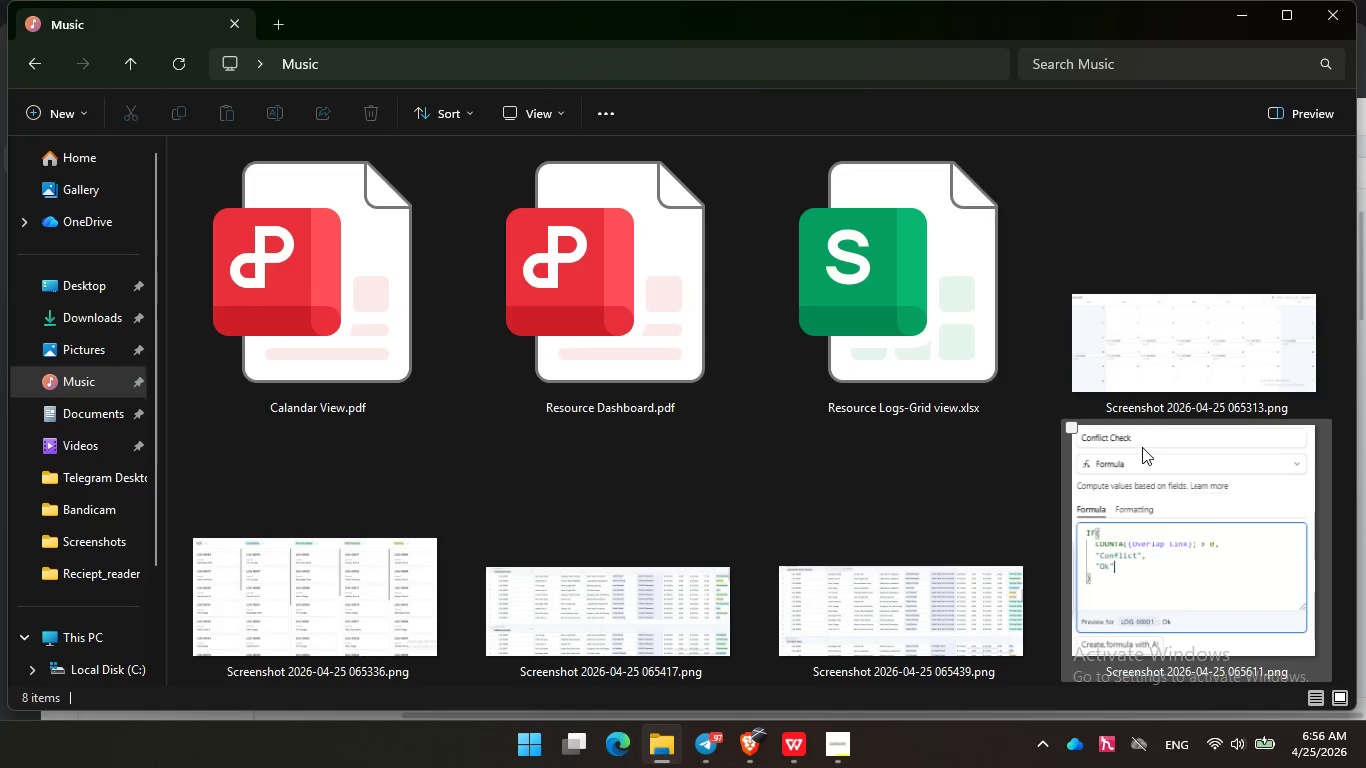 
left_click([1175, 402])
 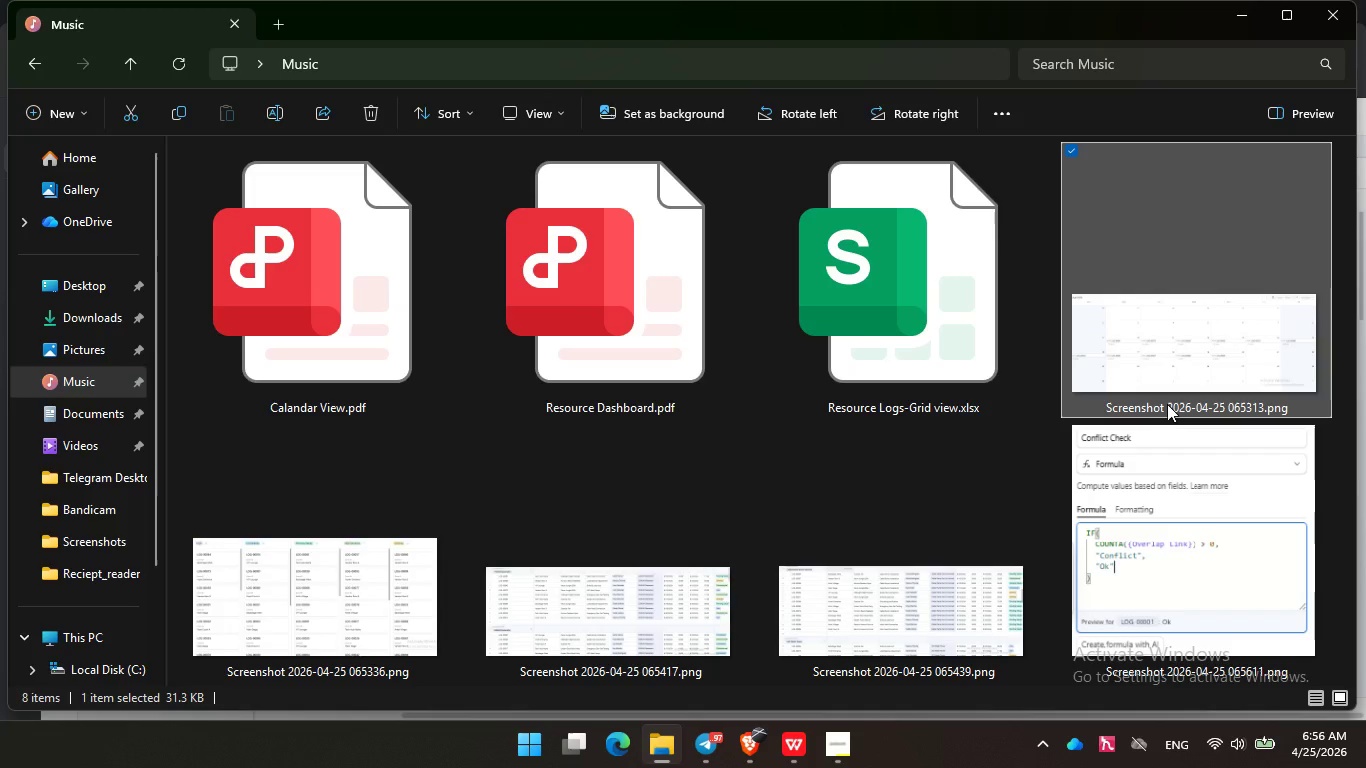 
left_click([1167, 404])
 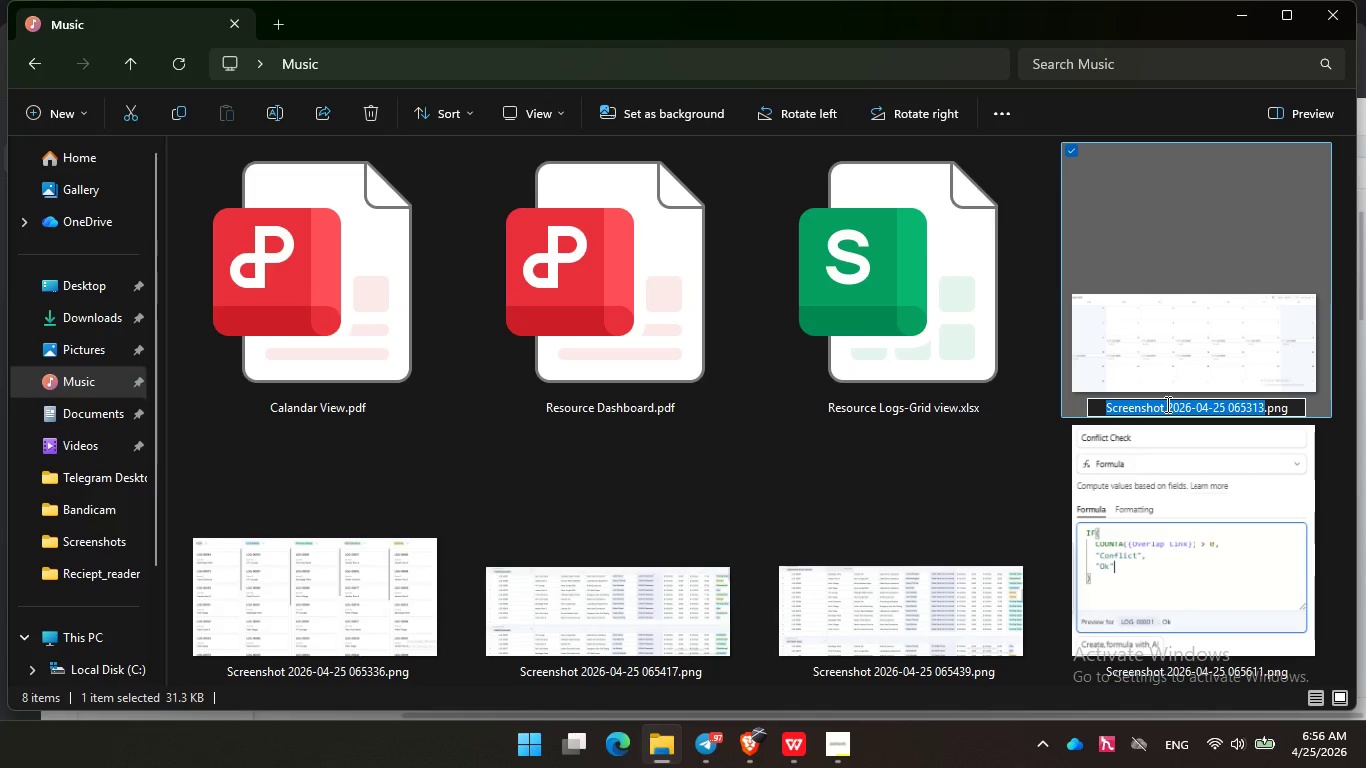 
type(Calandar)
 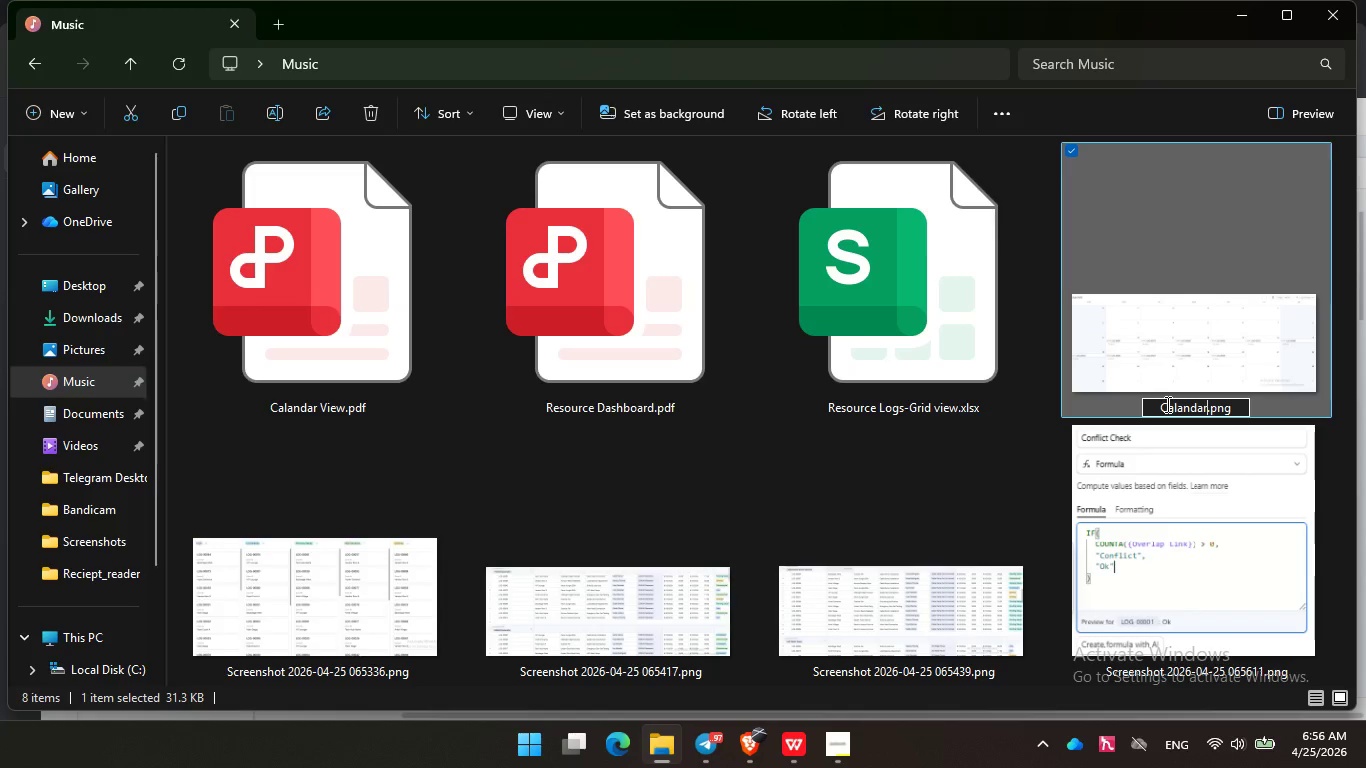 
wait(10.42)
 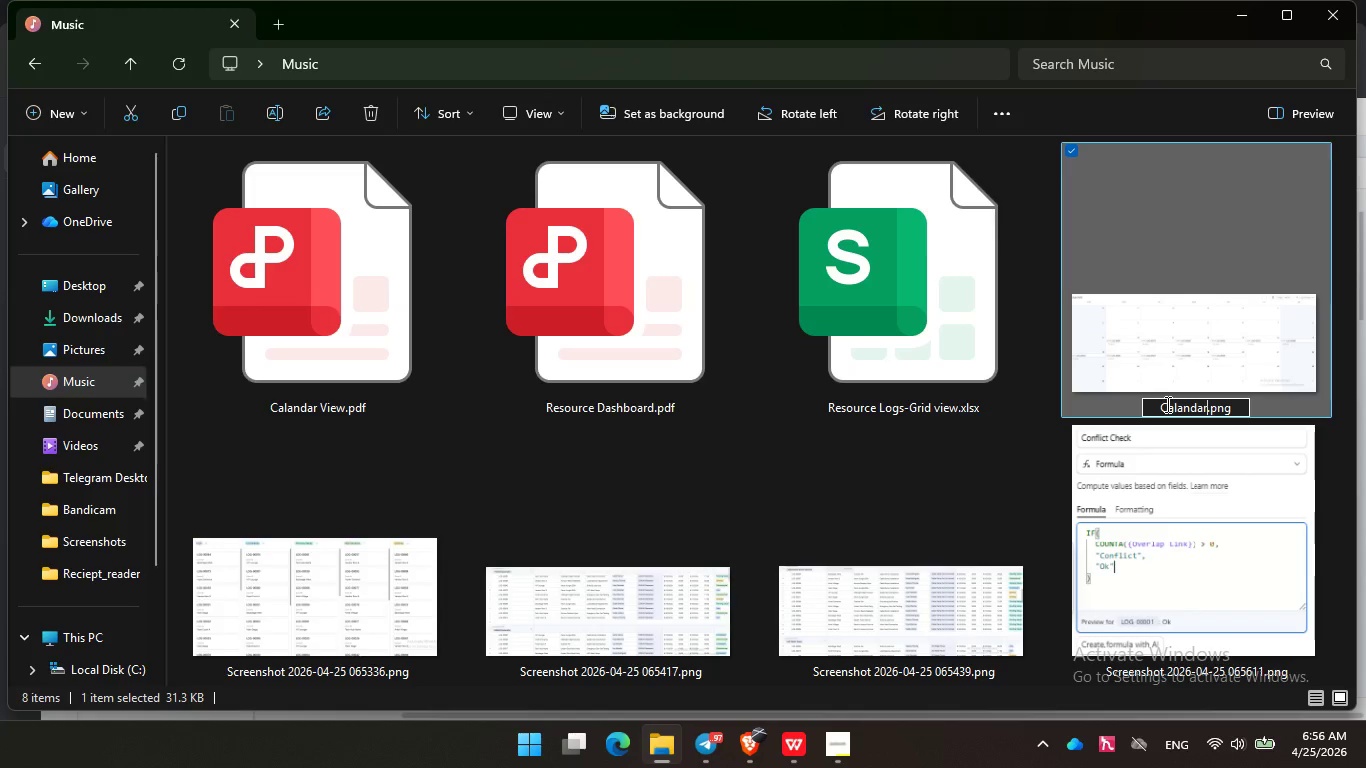 
type( View)
 